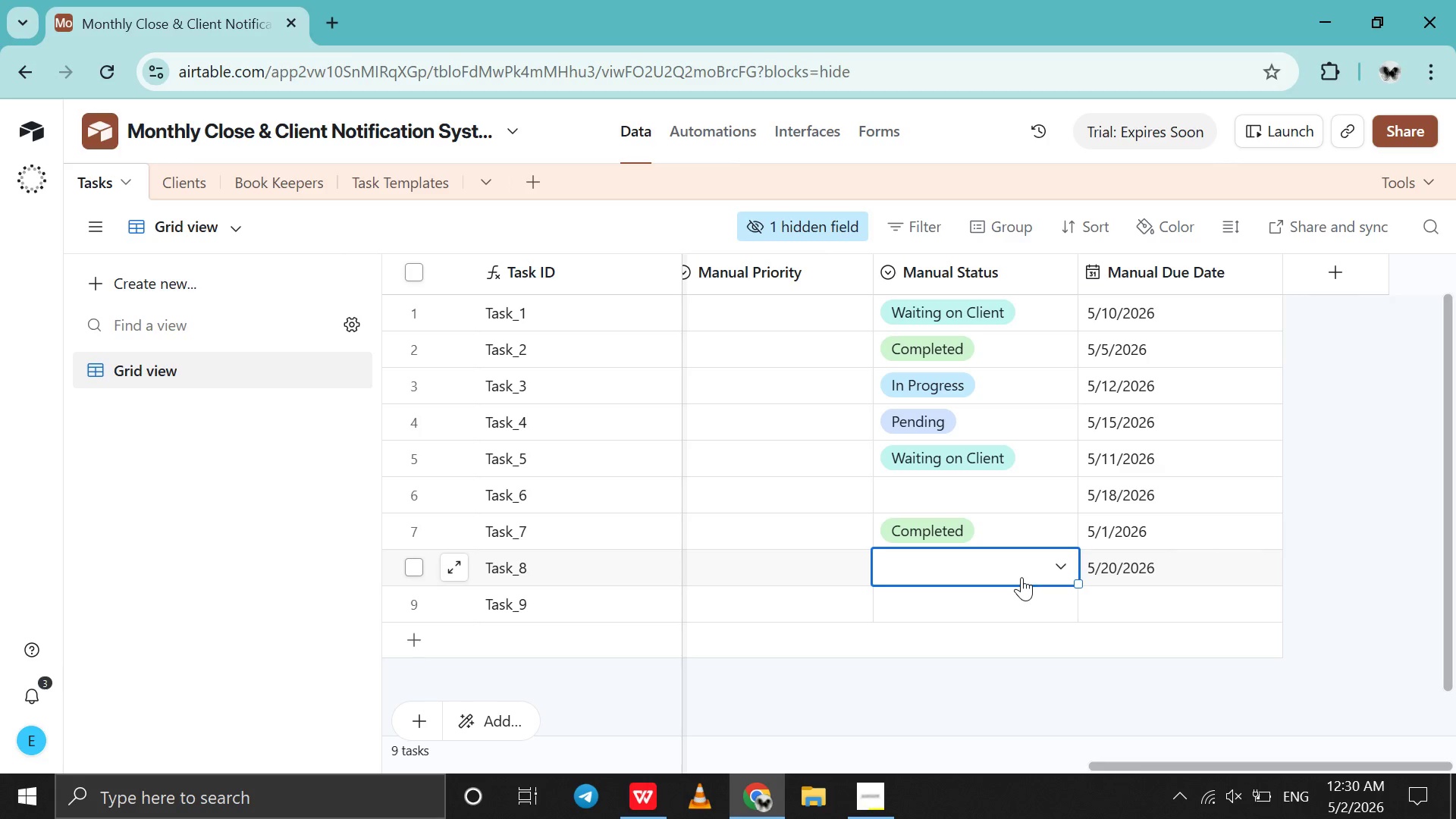 
left_click([1021, 577])
 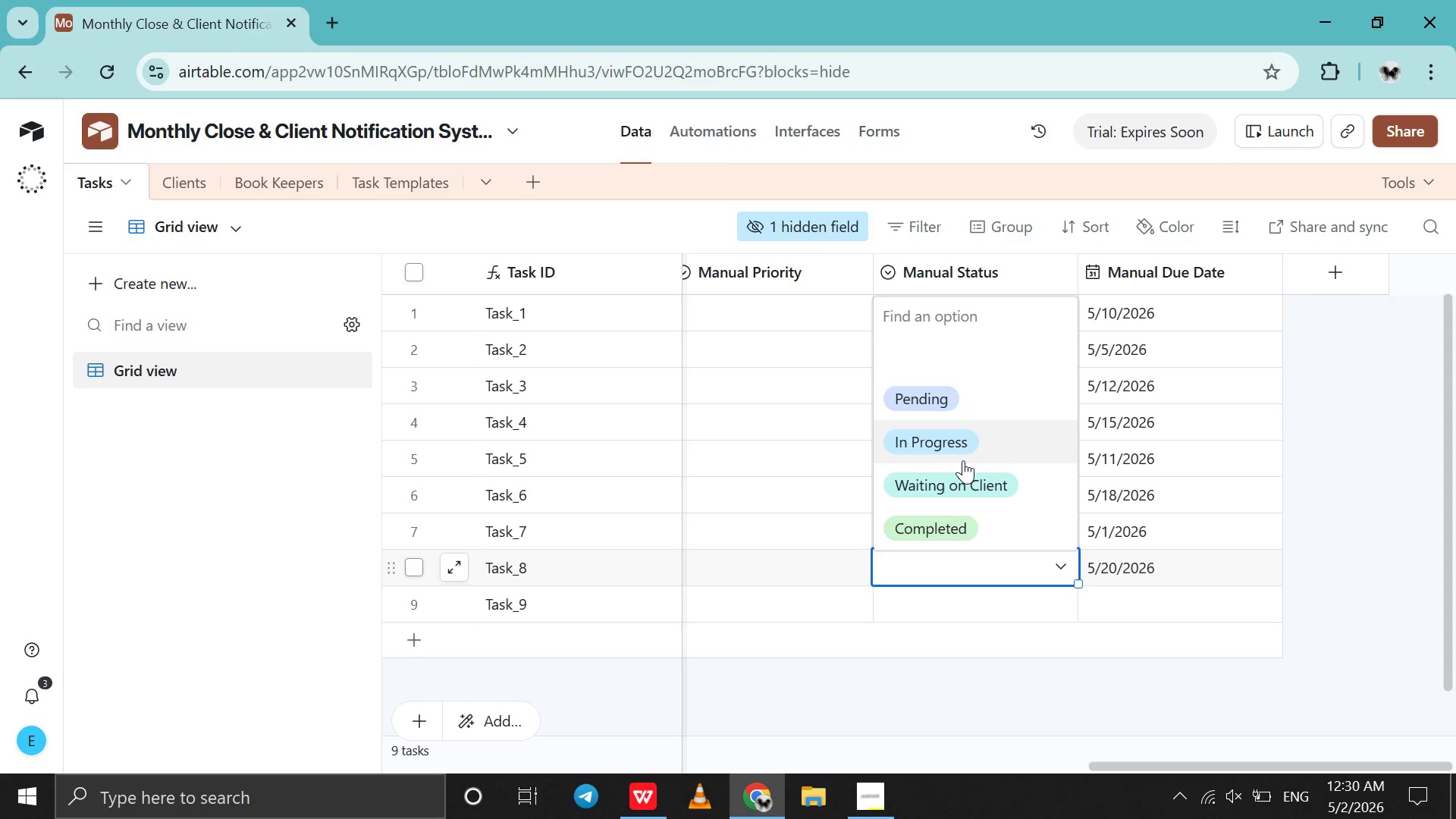 
left_click([963, 460])
 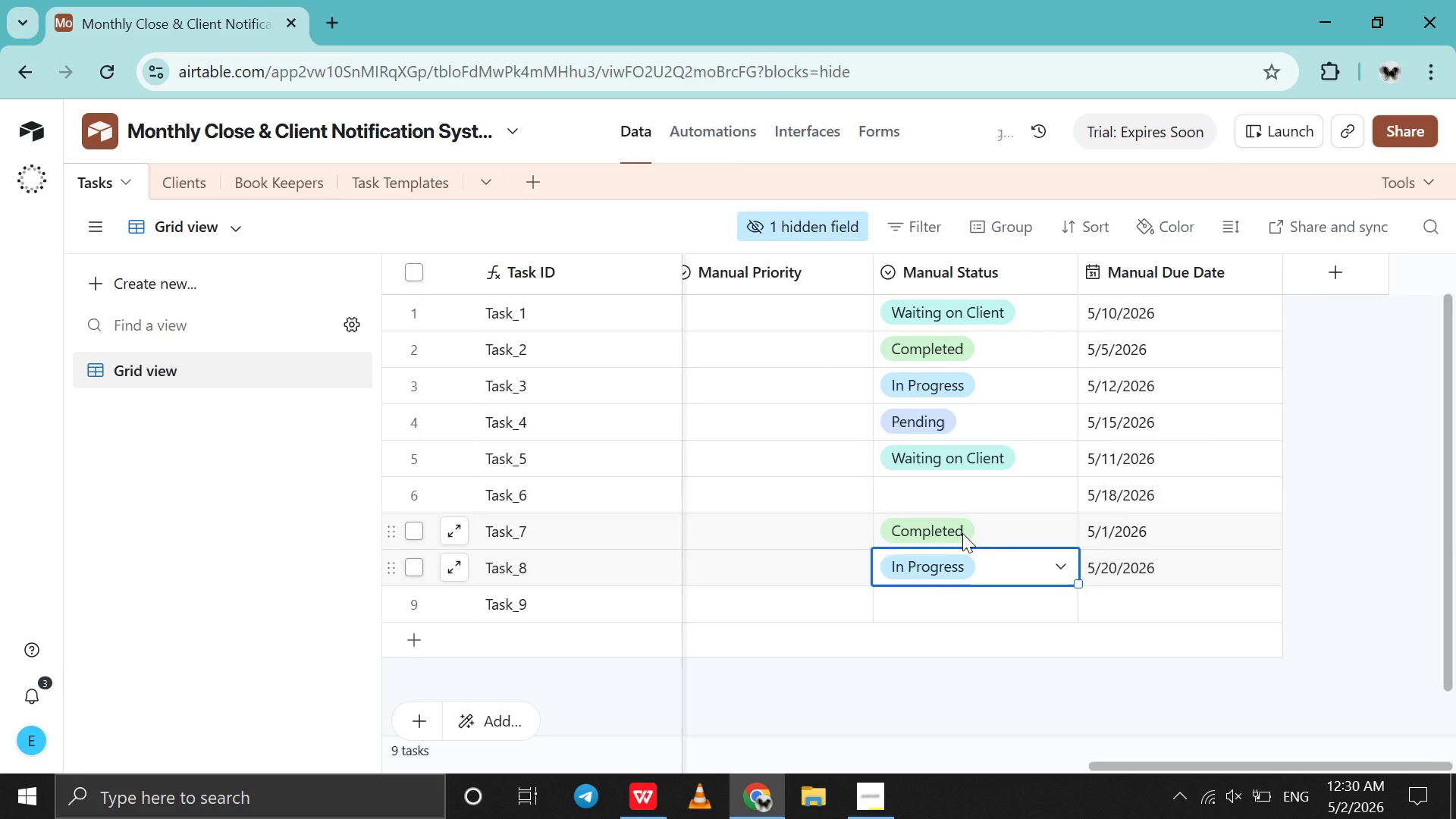 
scroll: coordinate [962, 533], scroll_direction: up, amount: 2.0
 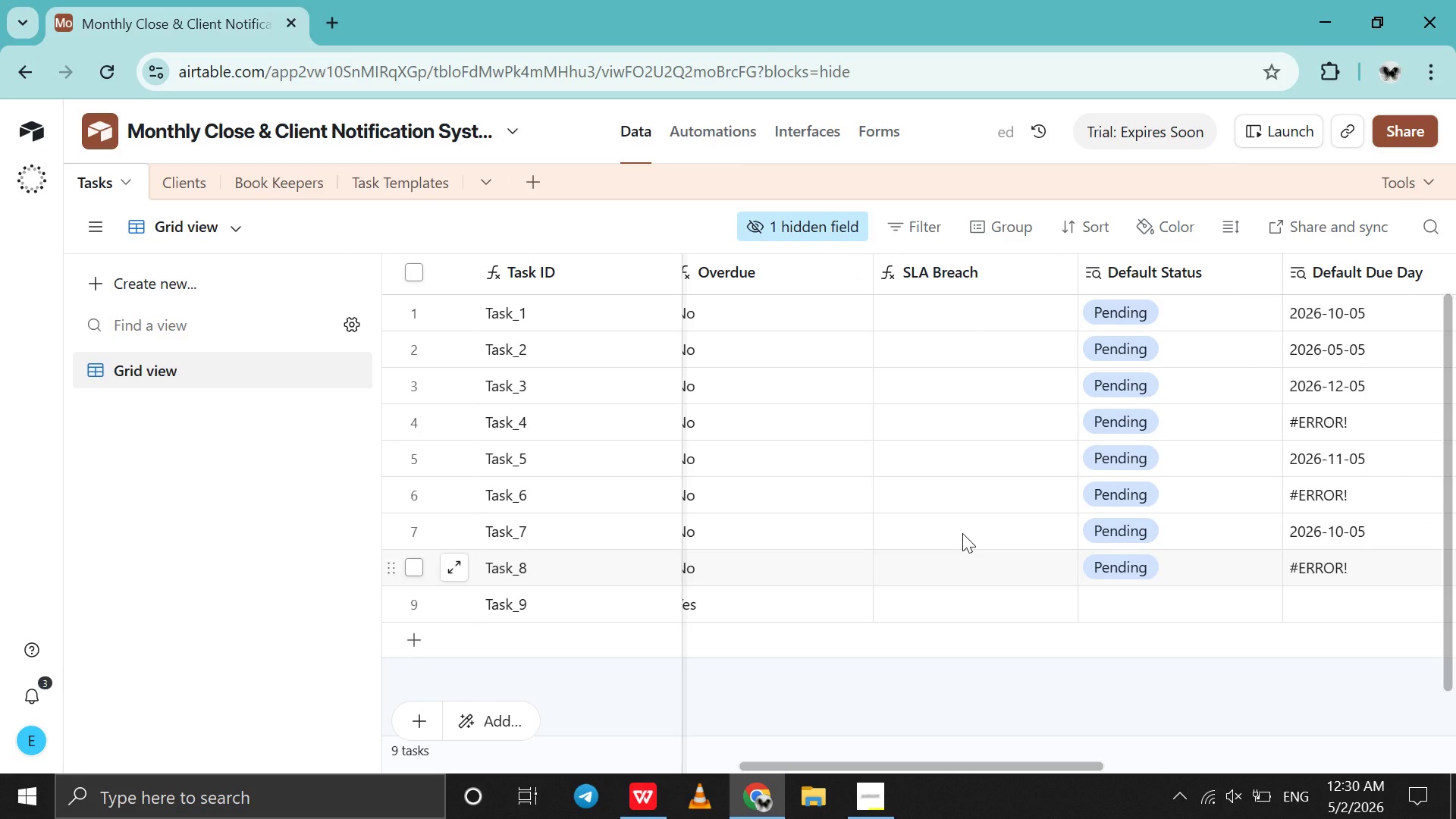 
scroll: coordinate [962, 533], scroll_direction: down, amount: 3.0
 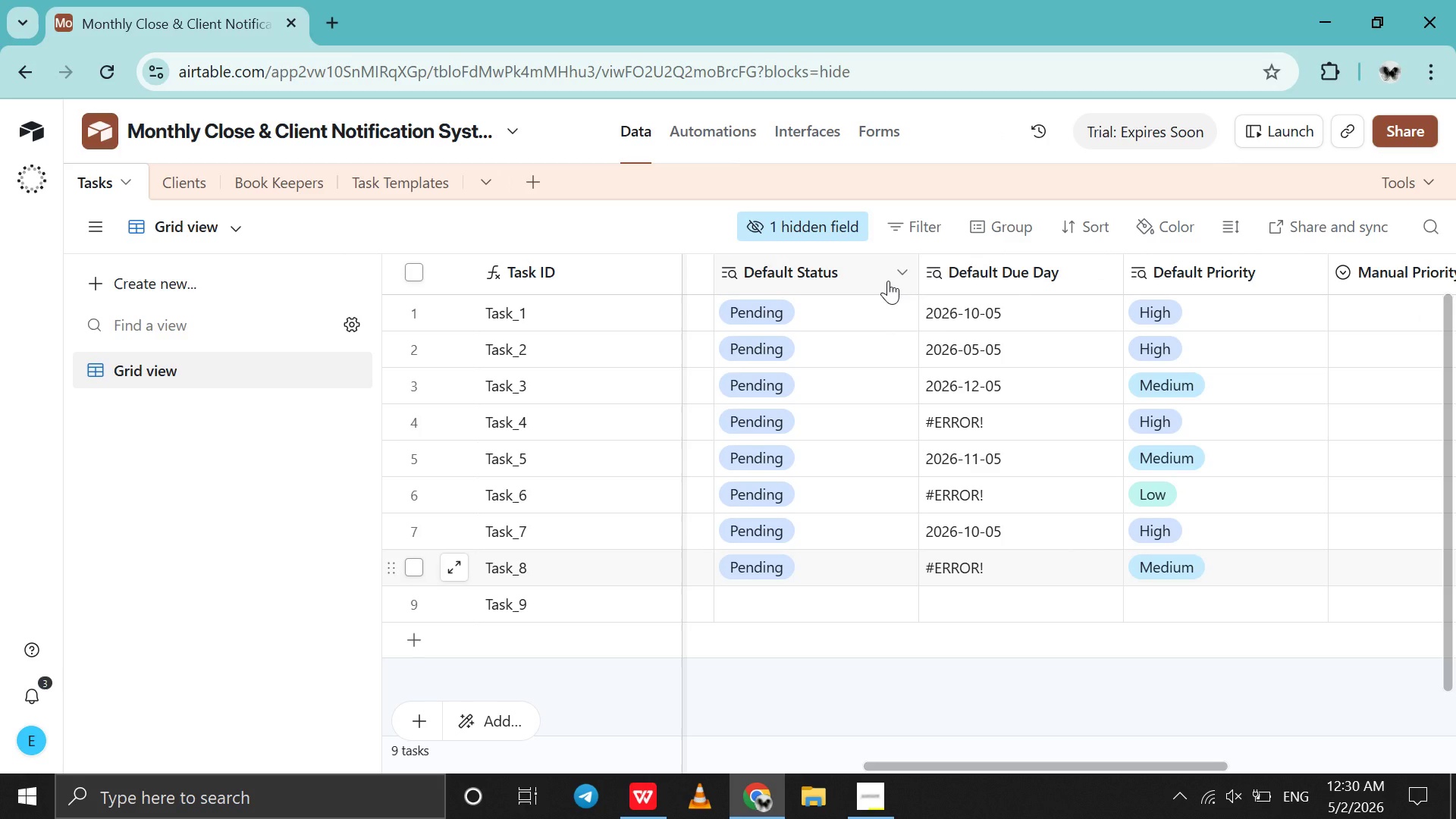 
right_click([888, 281])
 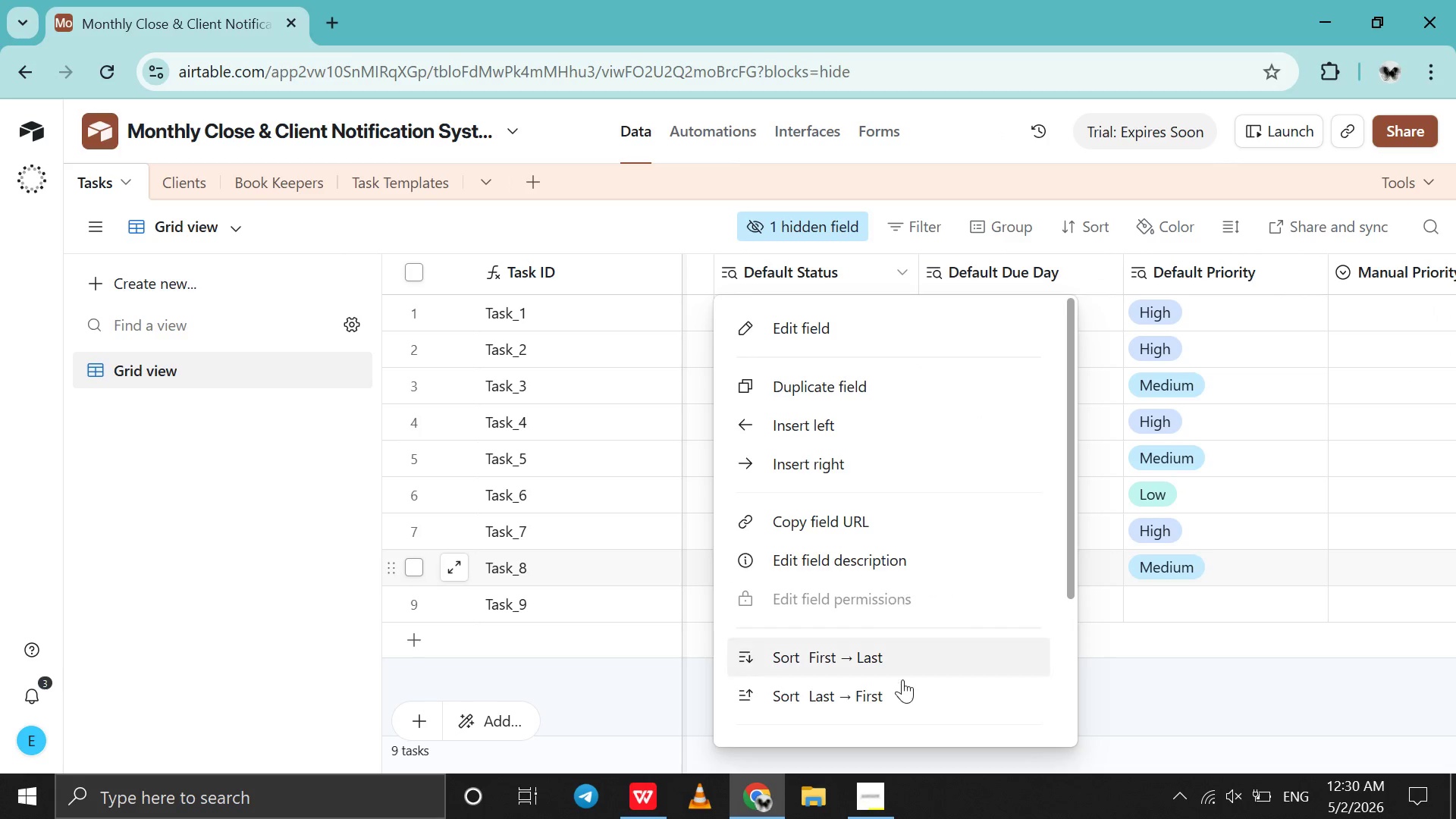 
scroll: coordinate [902, 679], scroll_direction: down, amount: 49.0
 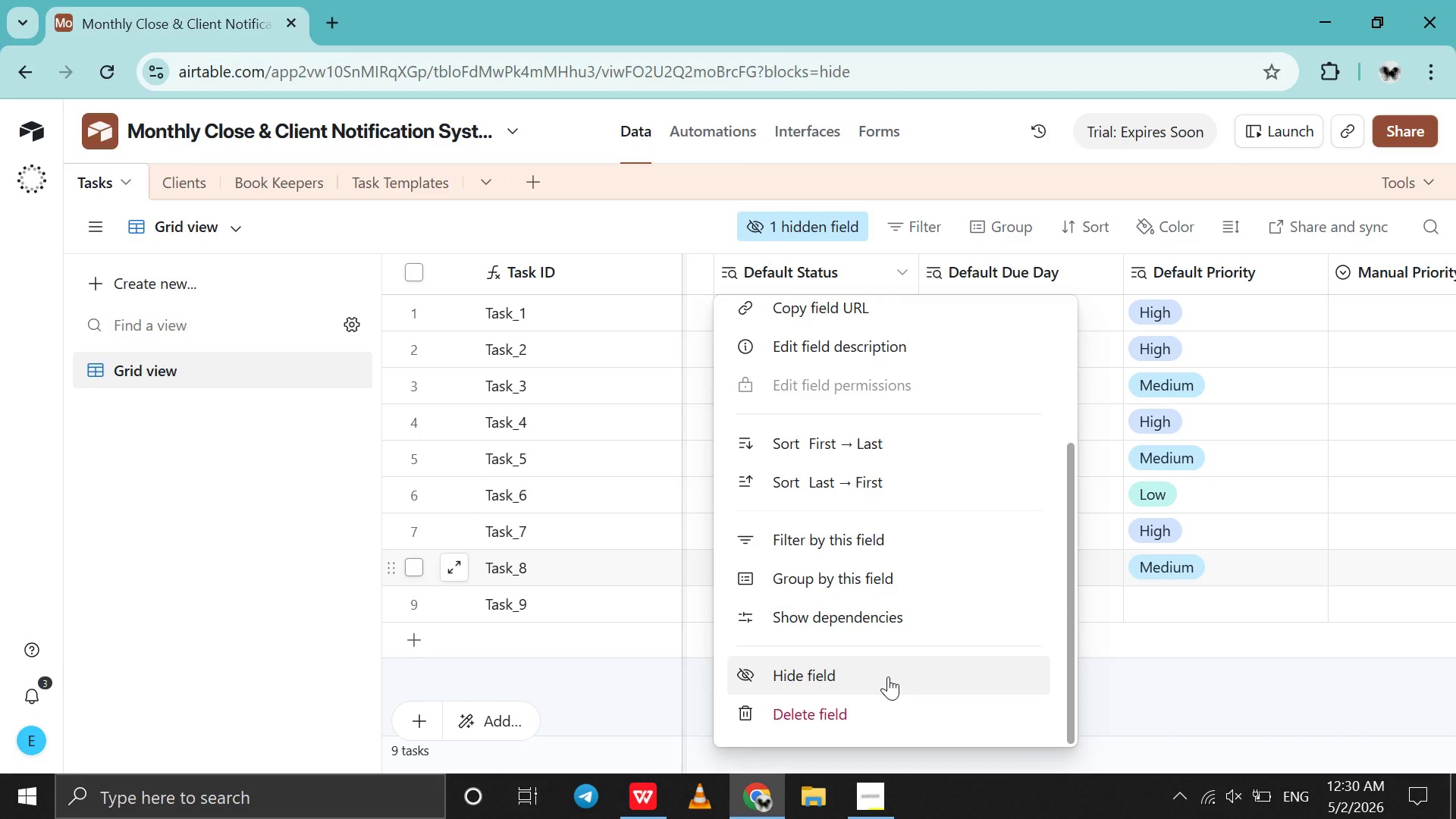 
left_click([888, 676])
 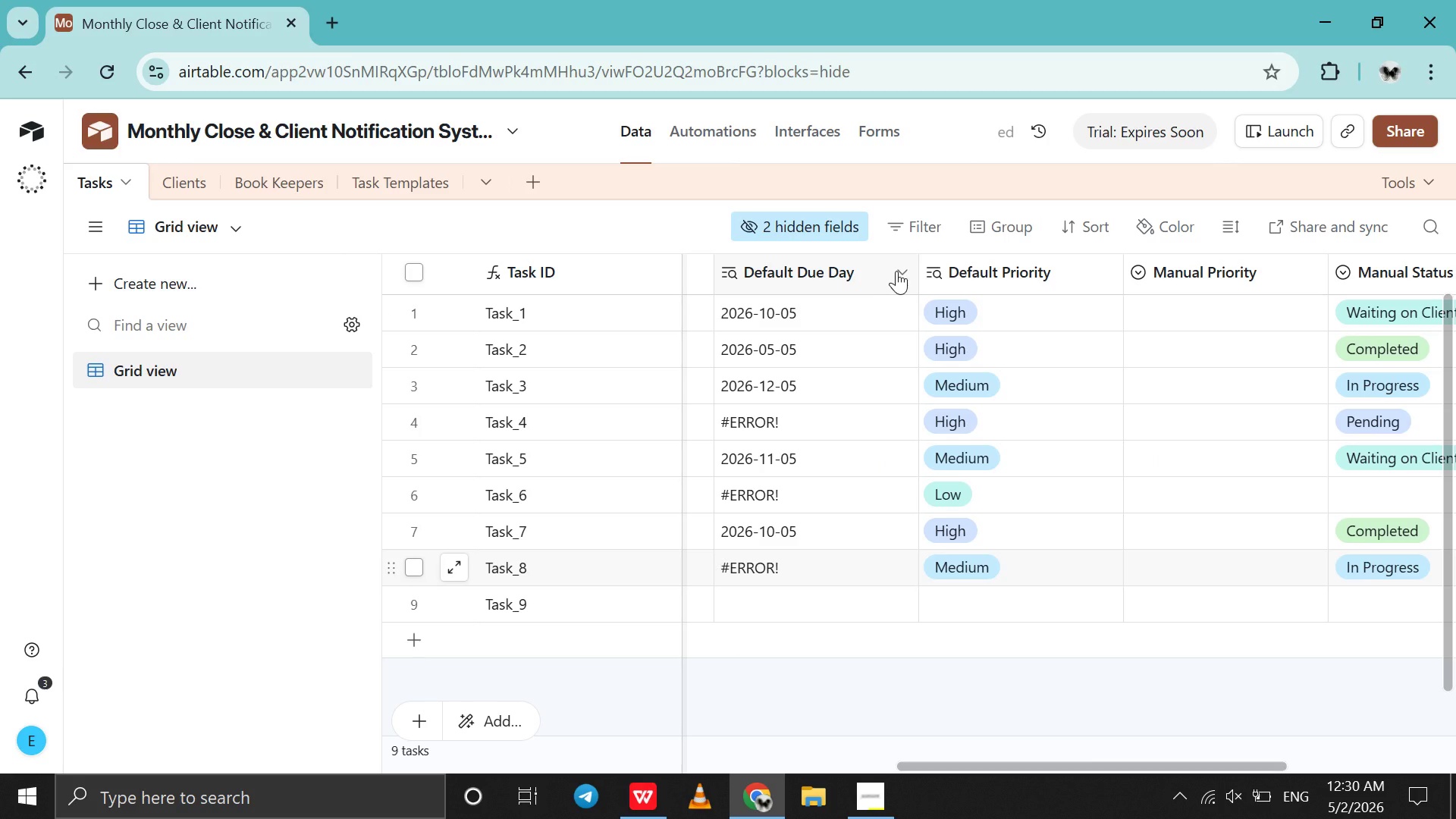 
wait(7.84)
 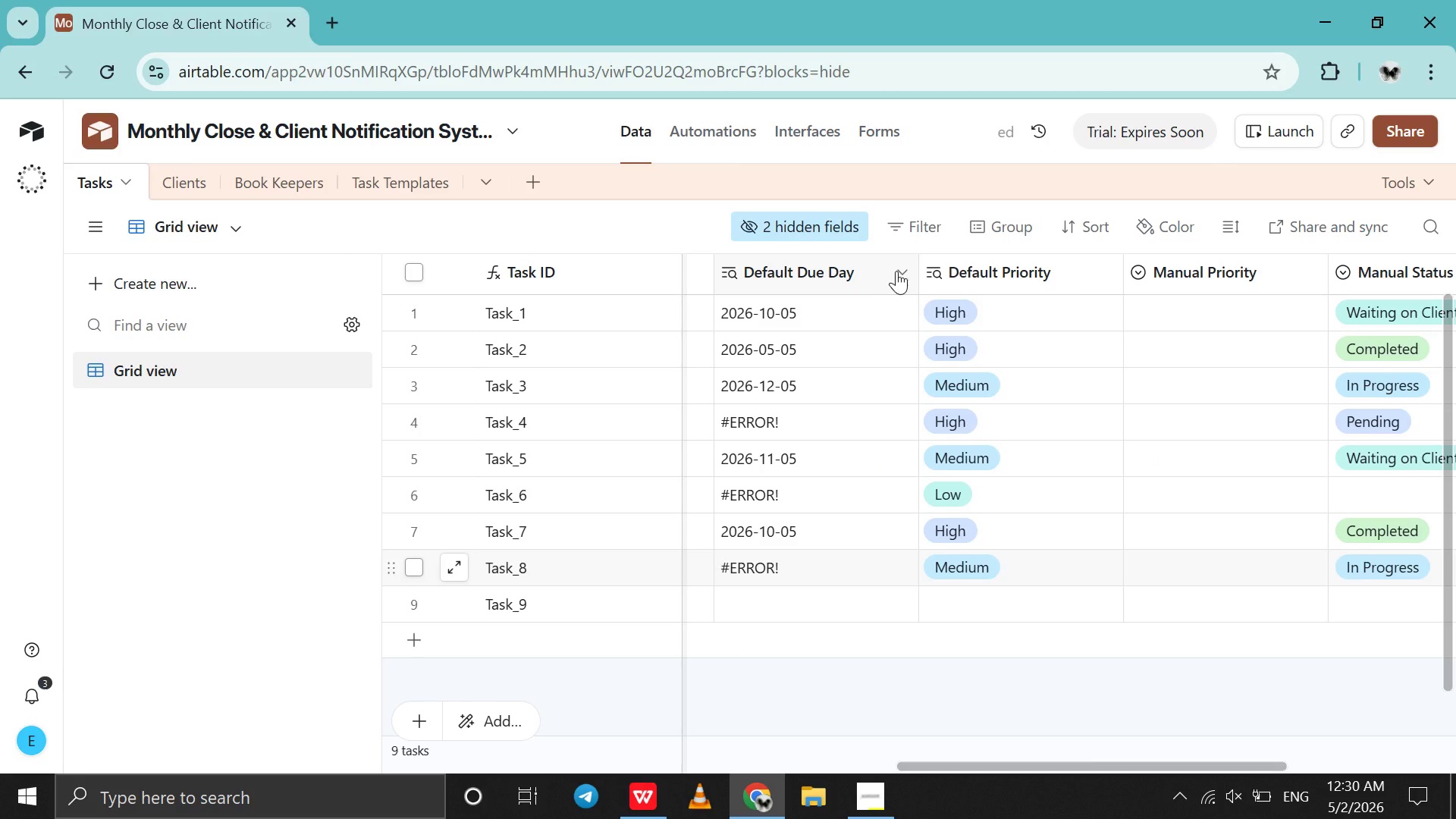 
left_click([1106, 275])
 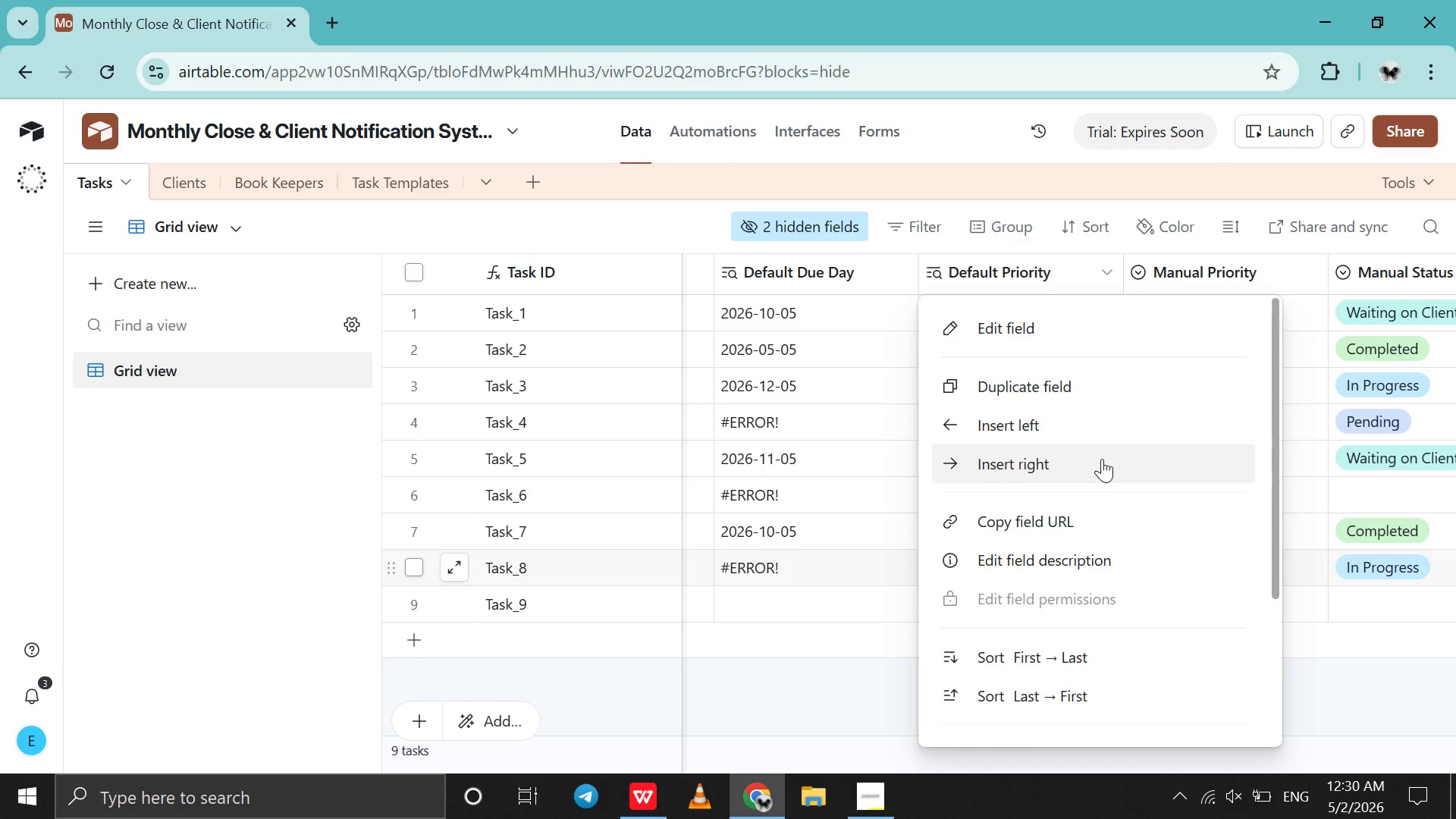 
scroll: coordinate [1102, 459], scroll_direction: down, amount: 41.0
 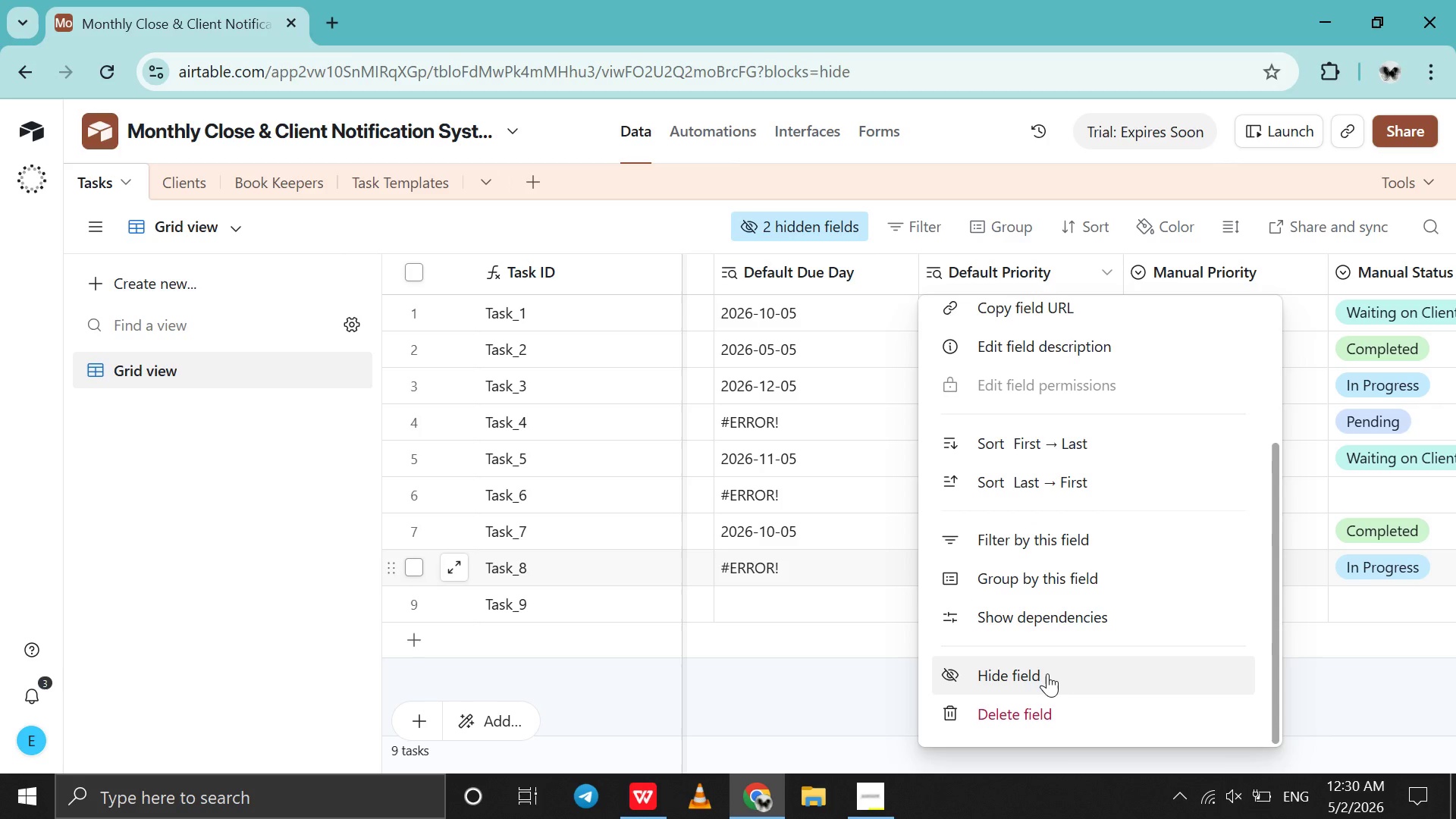 
left_click([1047, 673])
 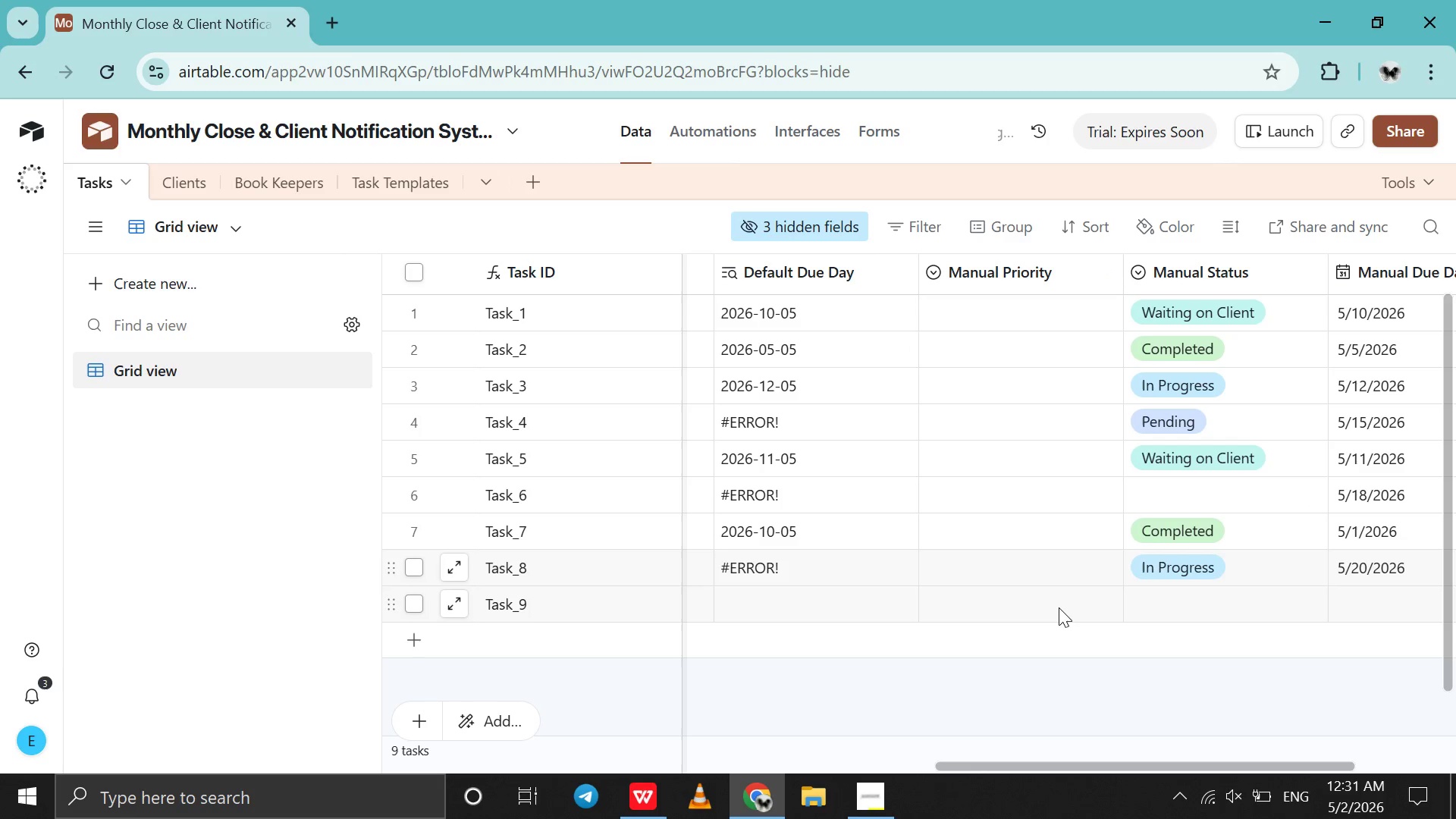 
scroll: coordinate [1059, 607], scroll_direction: down, amount: 3.0
 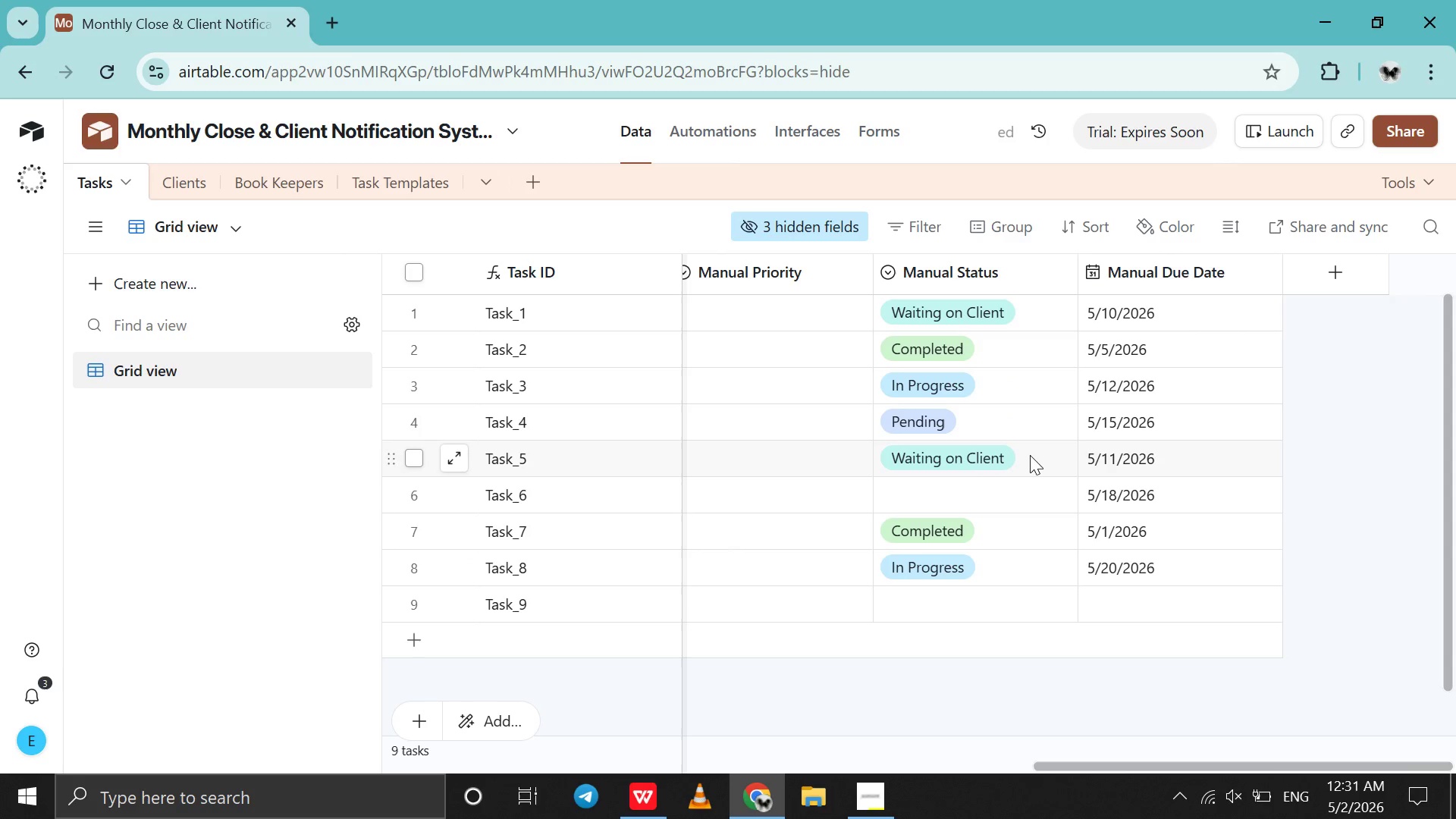 
scroll: coordinate [945, 475], scroll_direction: up, amount: 1.0
 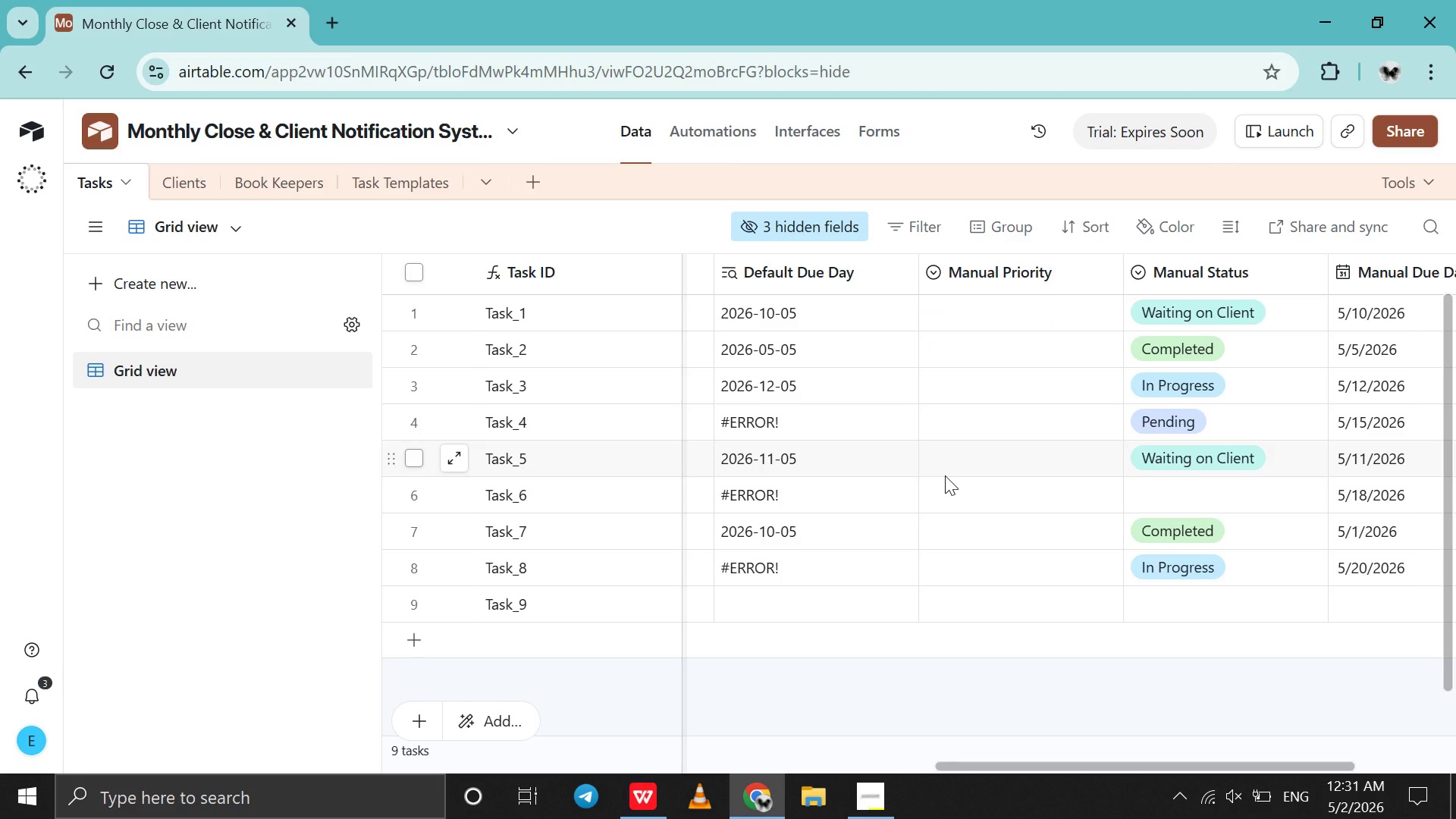 
scroll: coordinate [945, 475], scroll_direction: none, amount: 0.0
 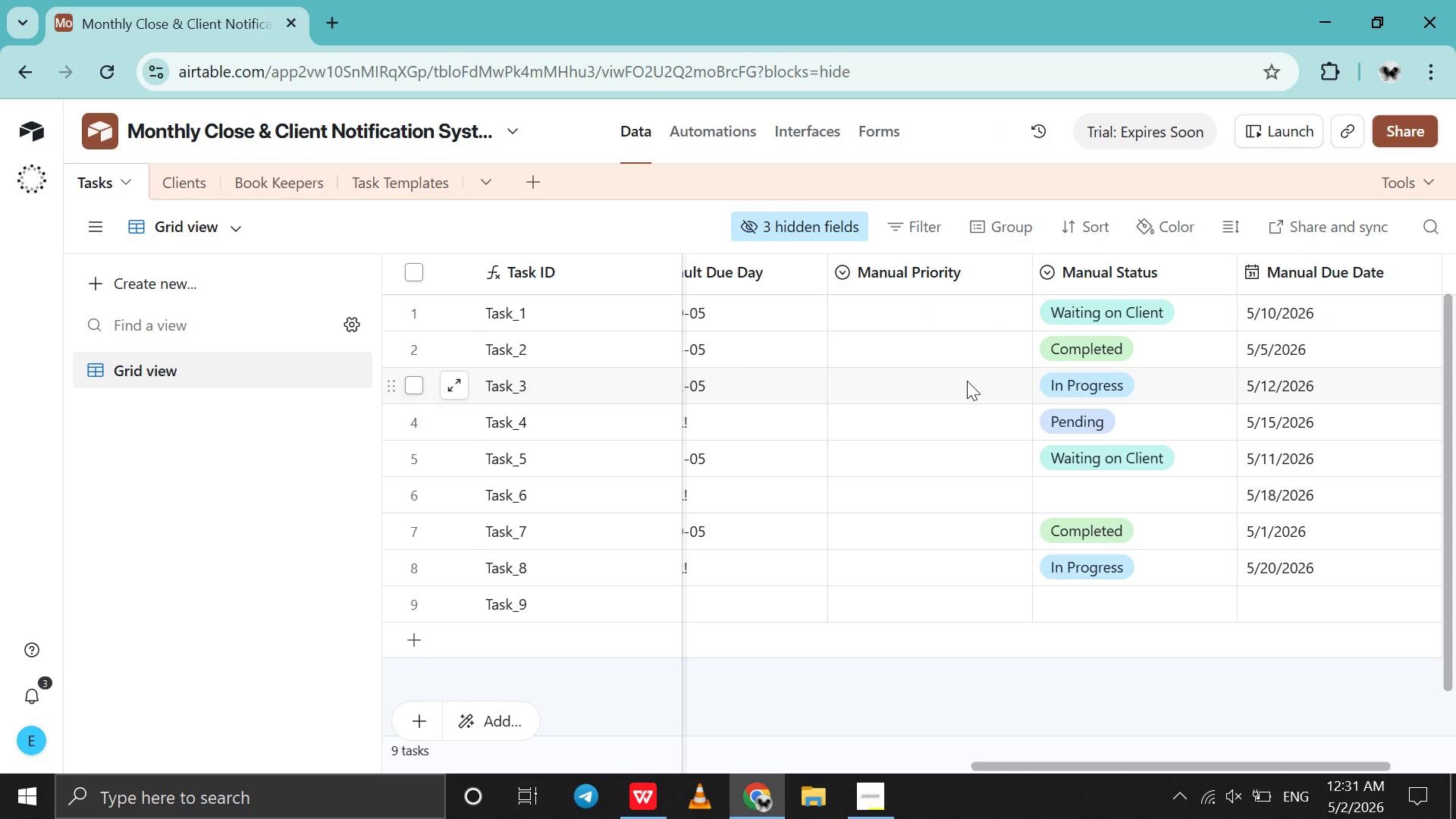 
scroll: coordinate [967, 381], scroll_direction: up, amount: 13.0
 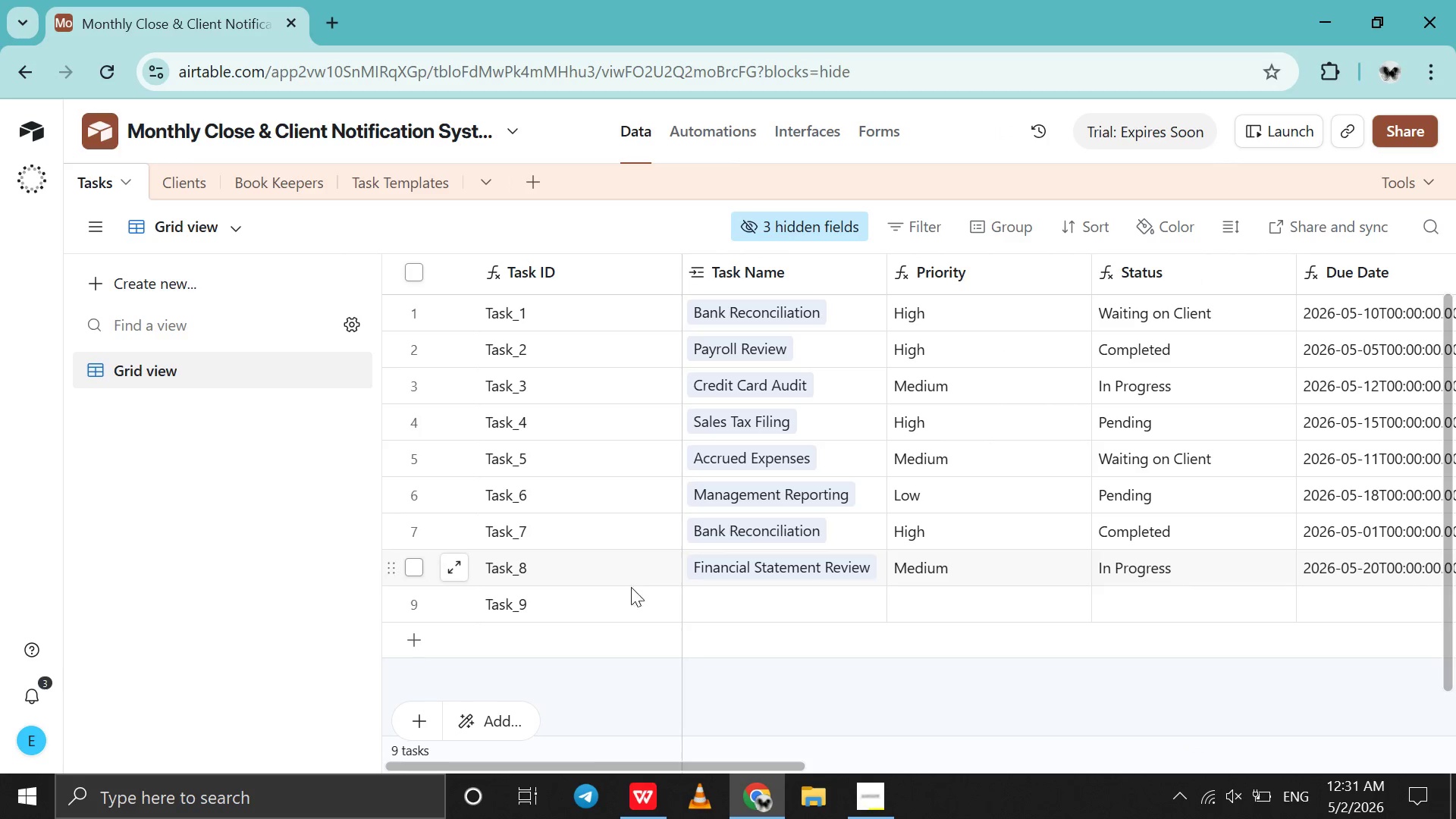 
left_click([695, 594])
 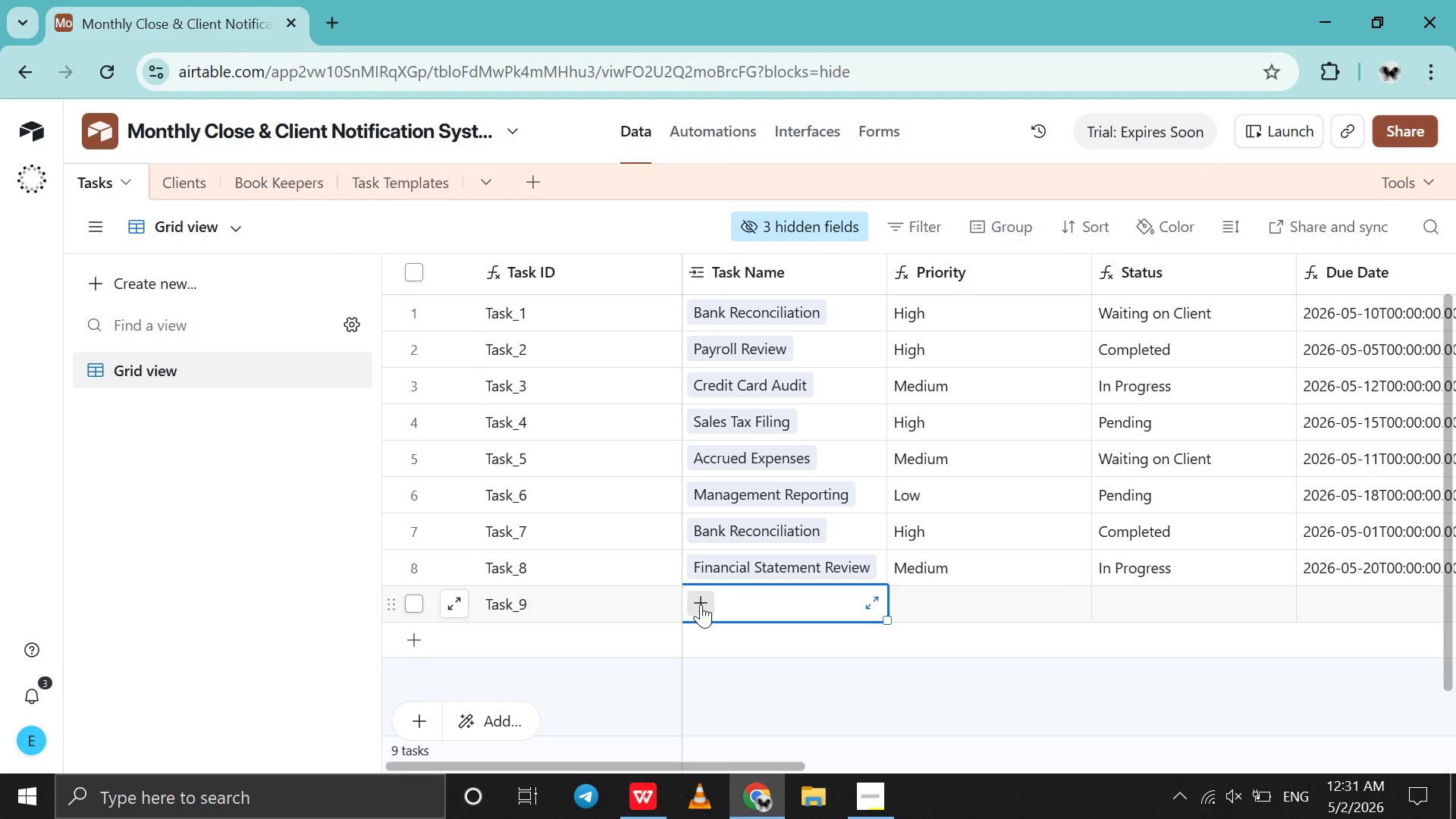 
left_click([701, 604])
 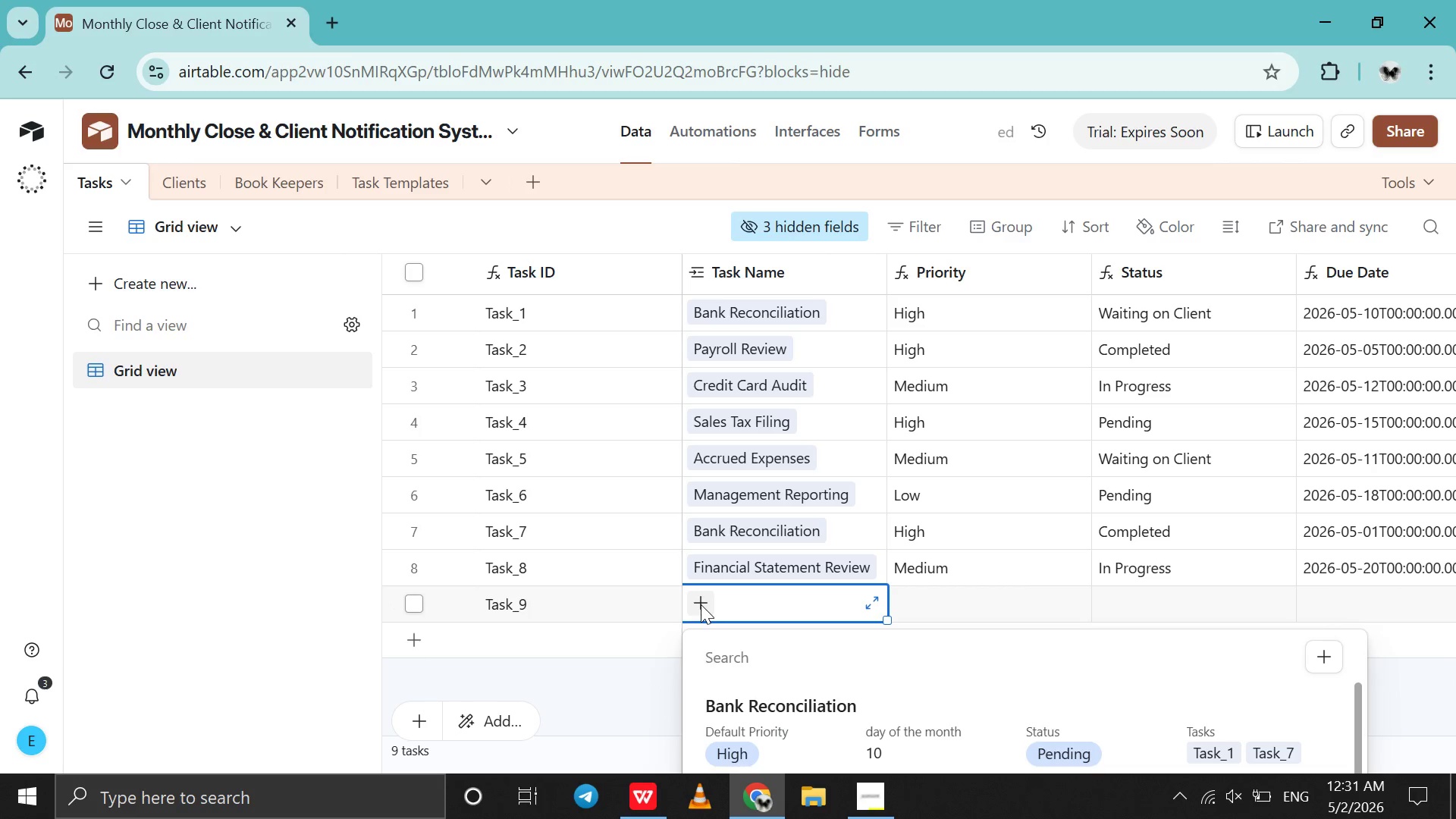 
hold_key(key=F, duration=0.31)
 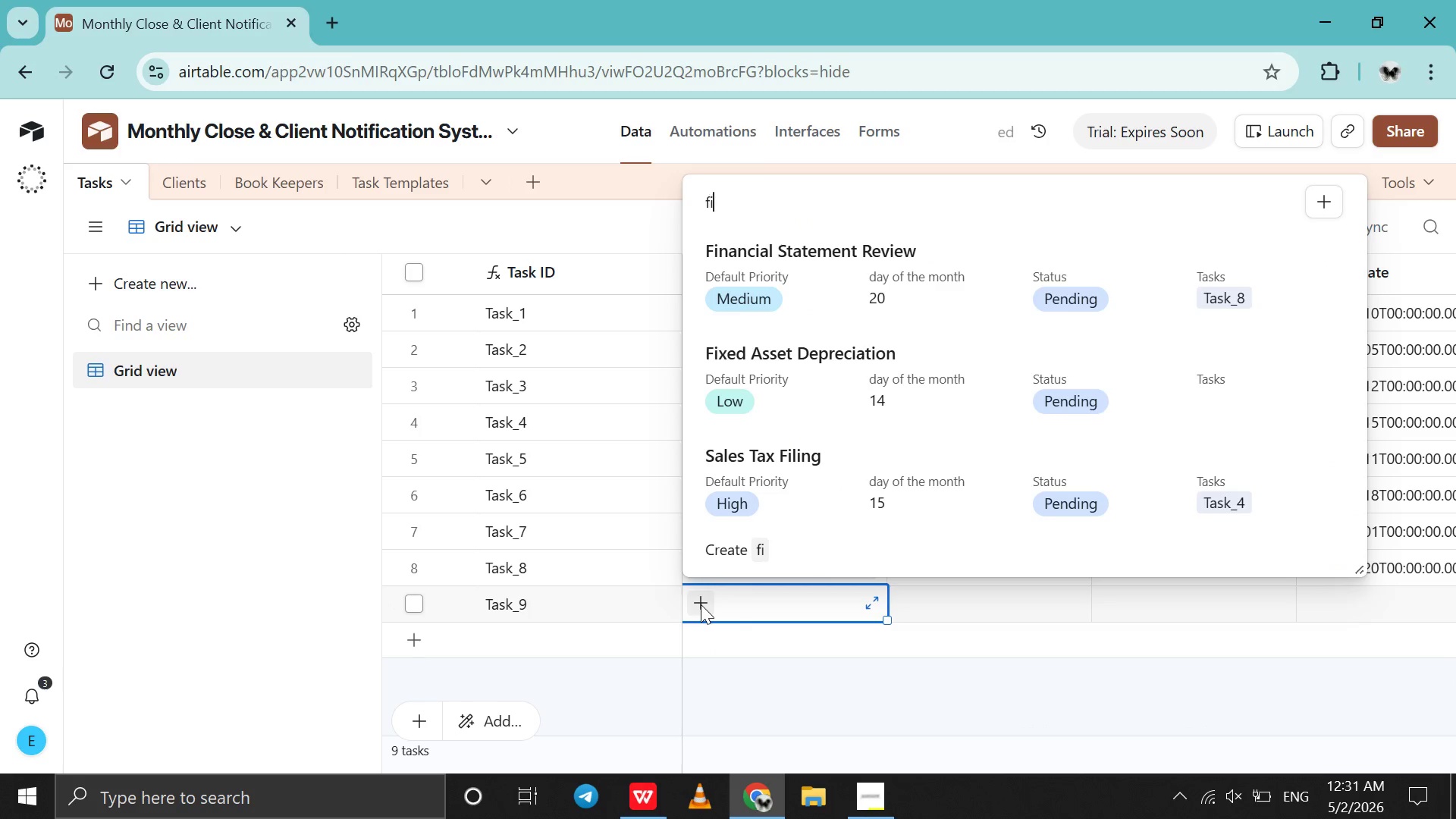 
key(I)
 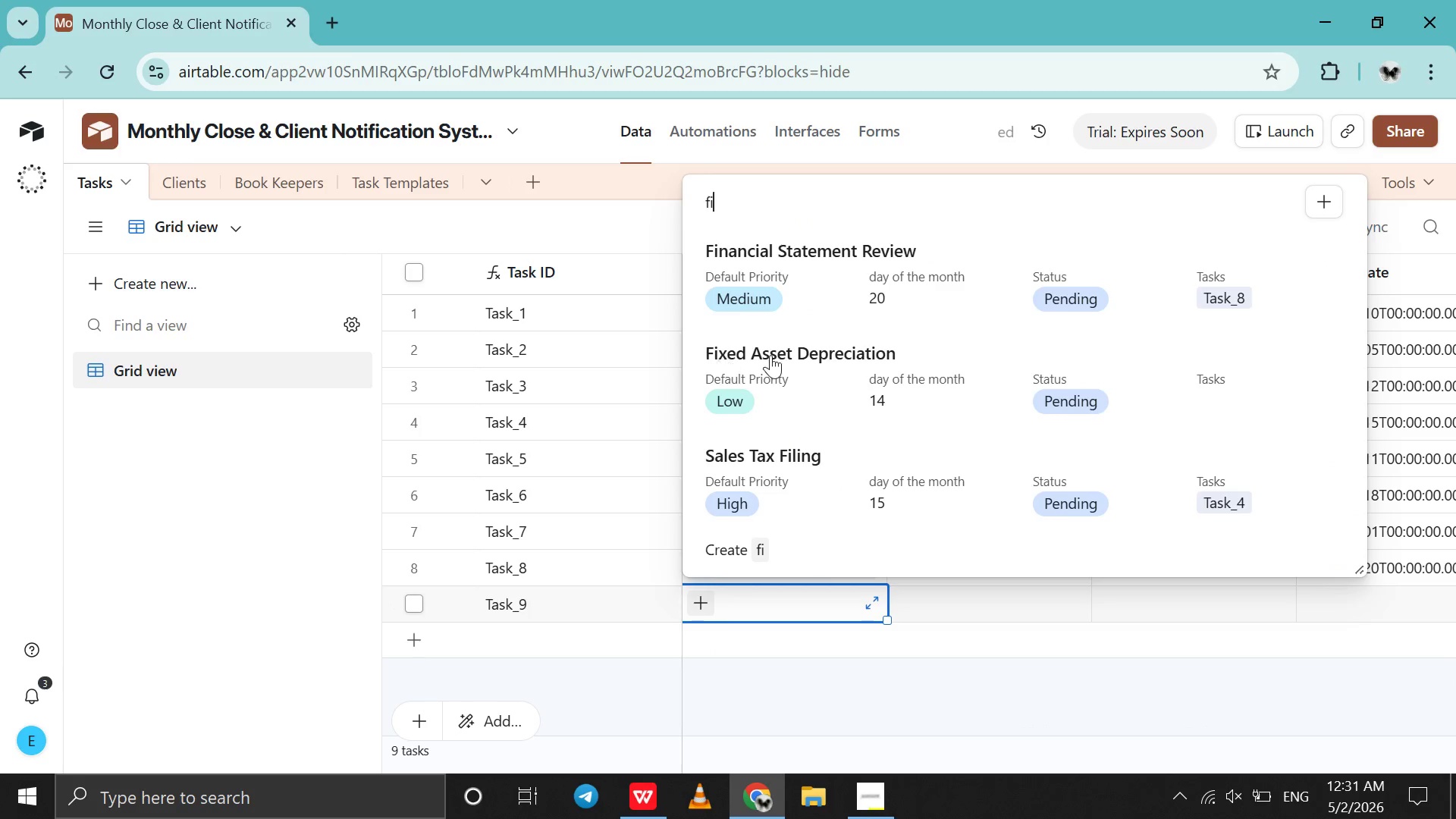 
left_click([777, 356])
 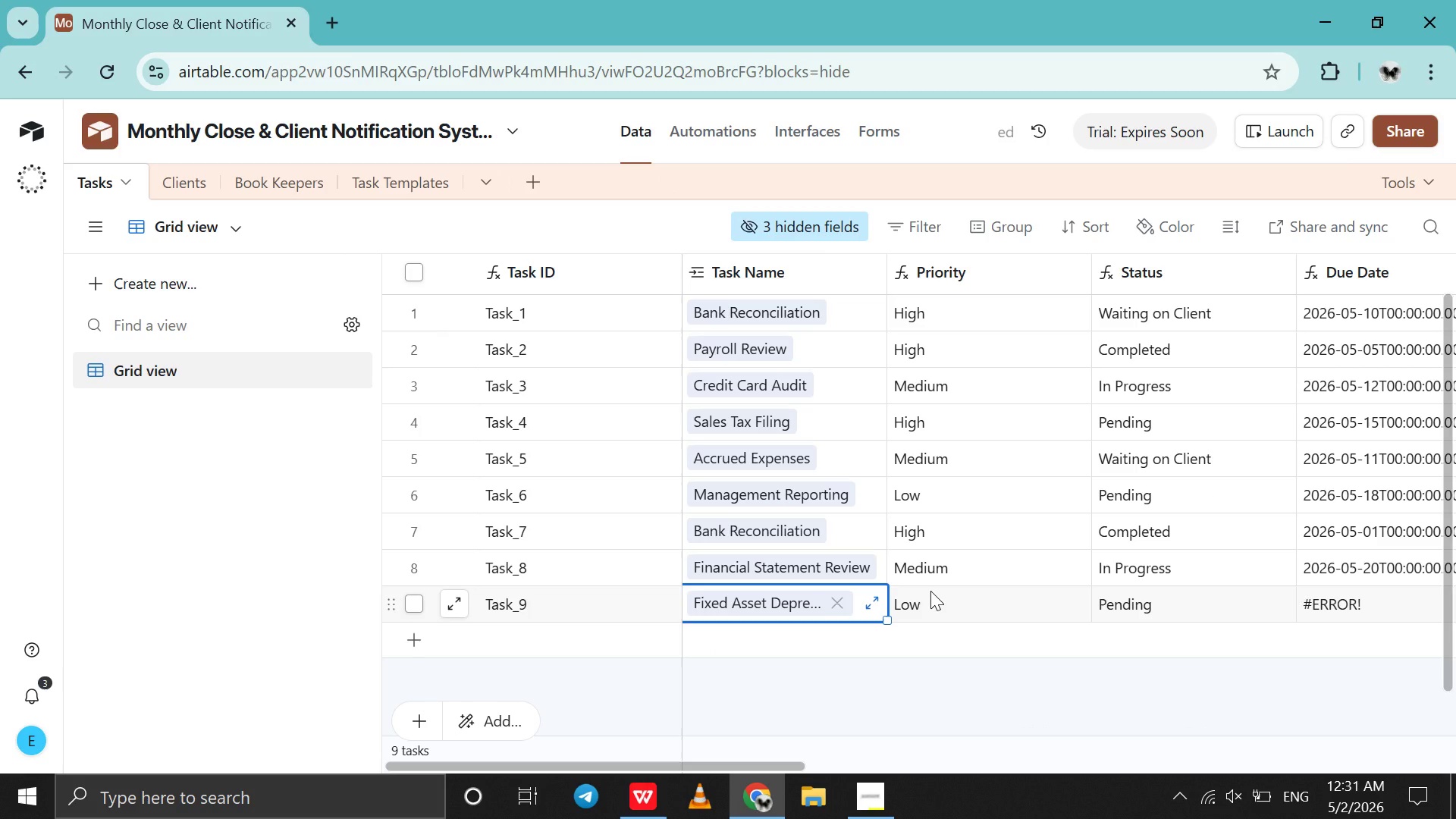 
wait(9.69)
 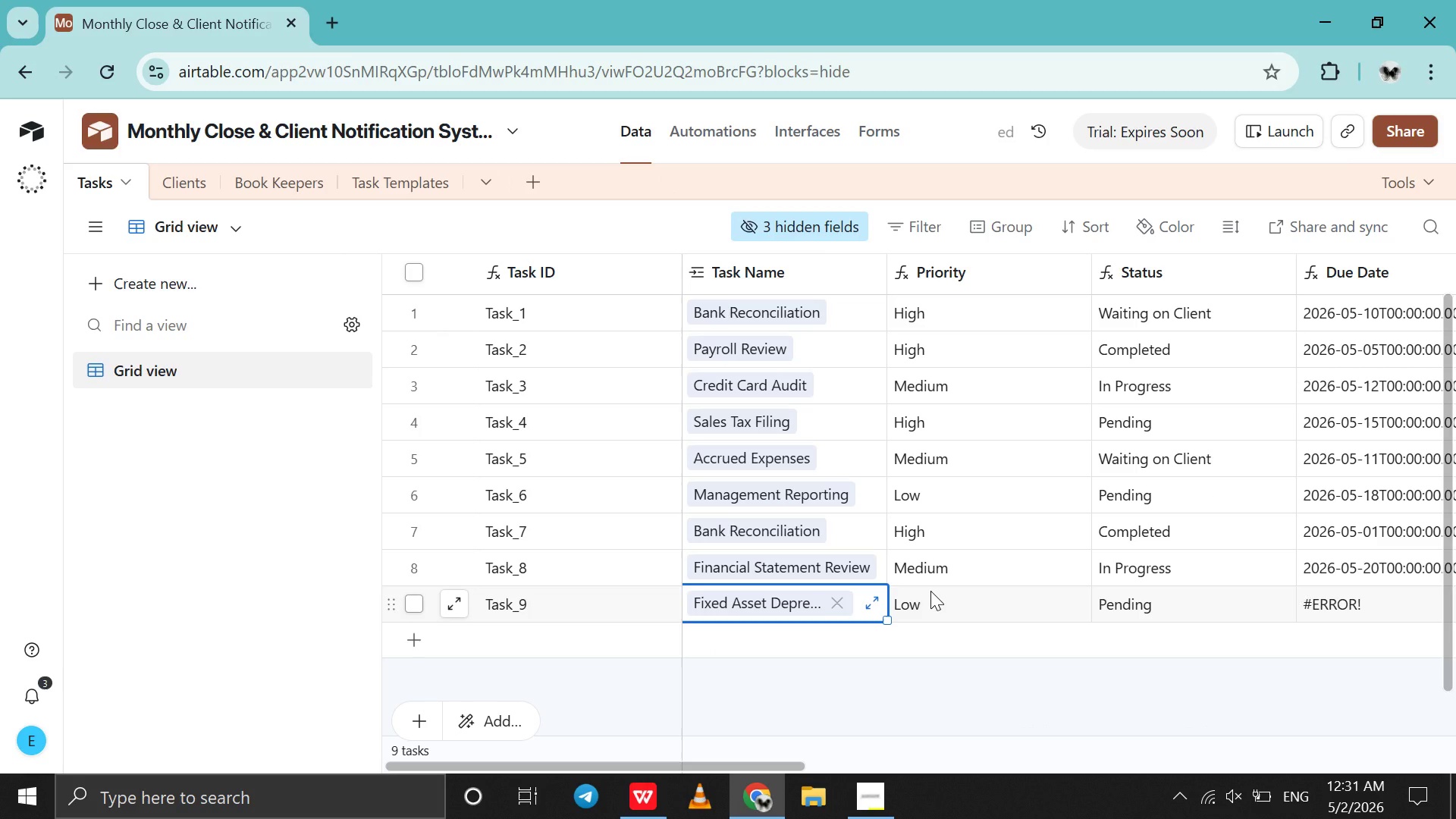 
scroll: coordinate [930, 591], scroll_direction: none, amount: 0.0
 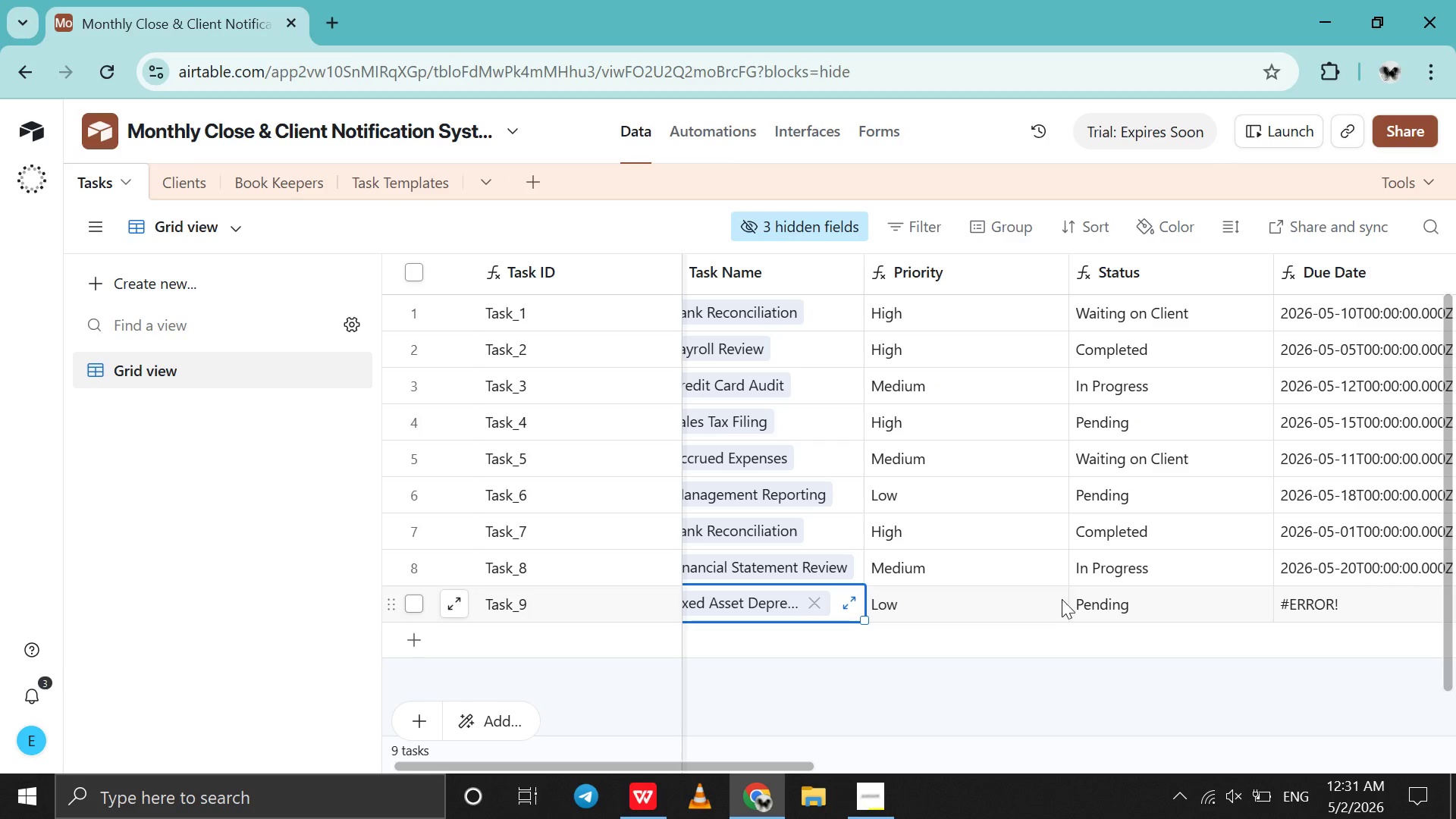 
scroll: coordinate [1064, 599], scroll_direction: down, amount: 6.0
 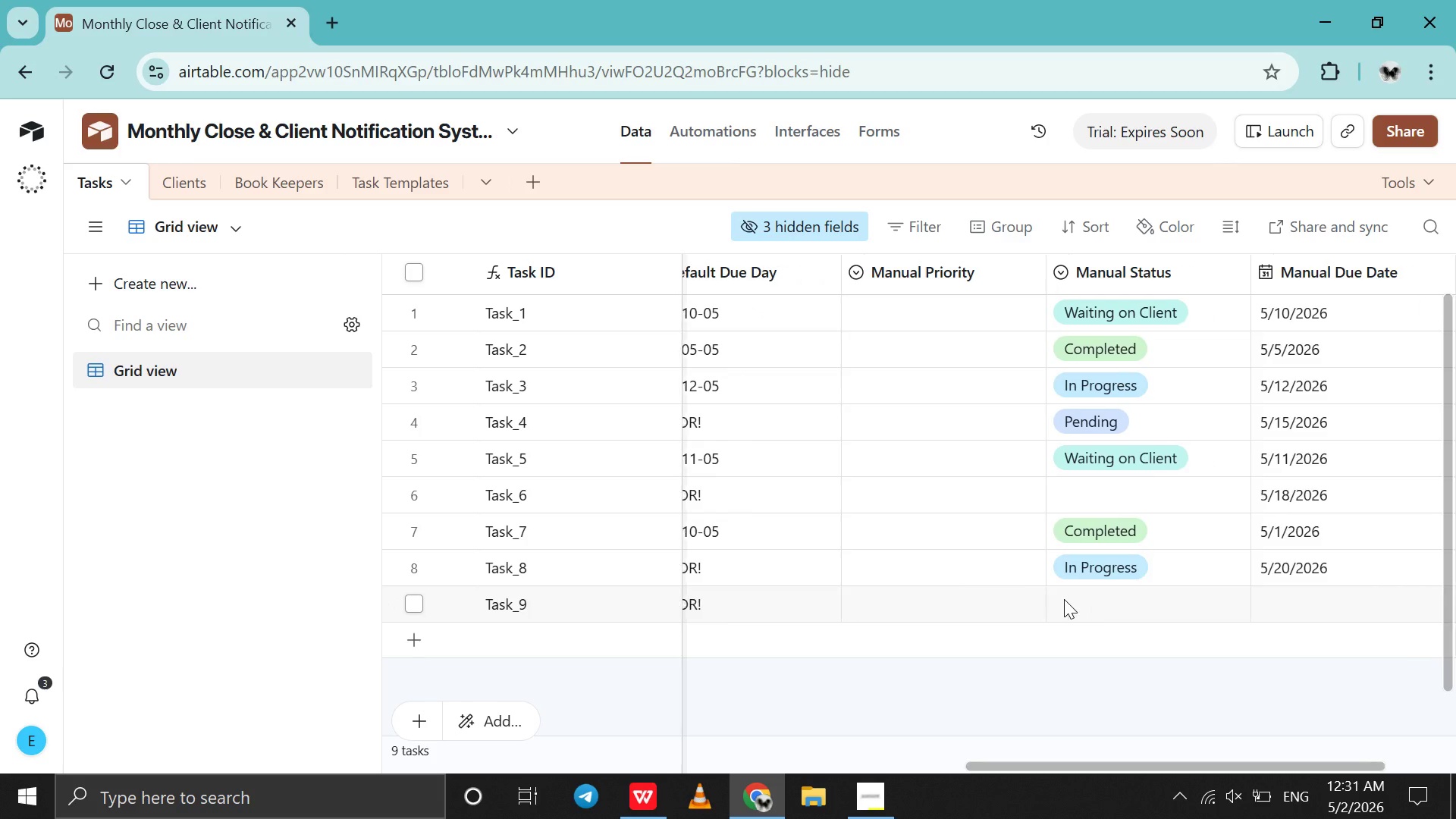 
left_click([1064, 599])
 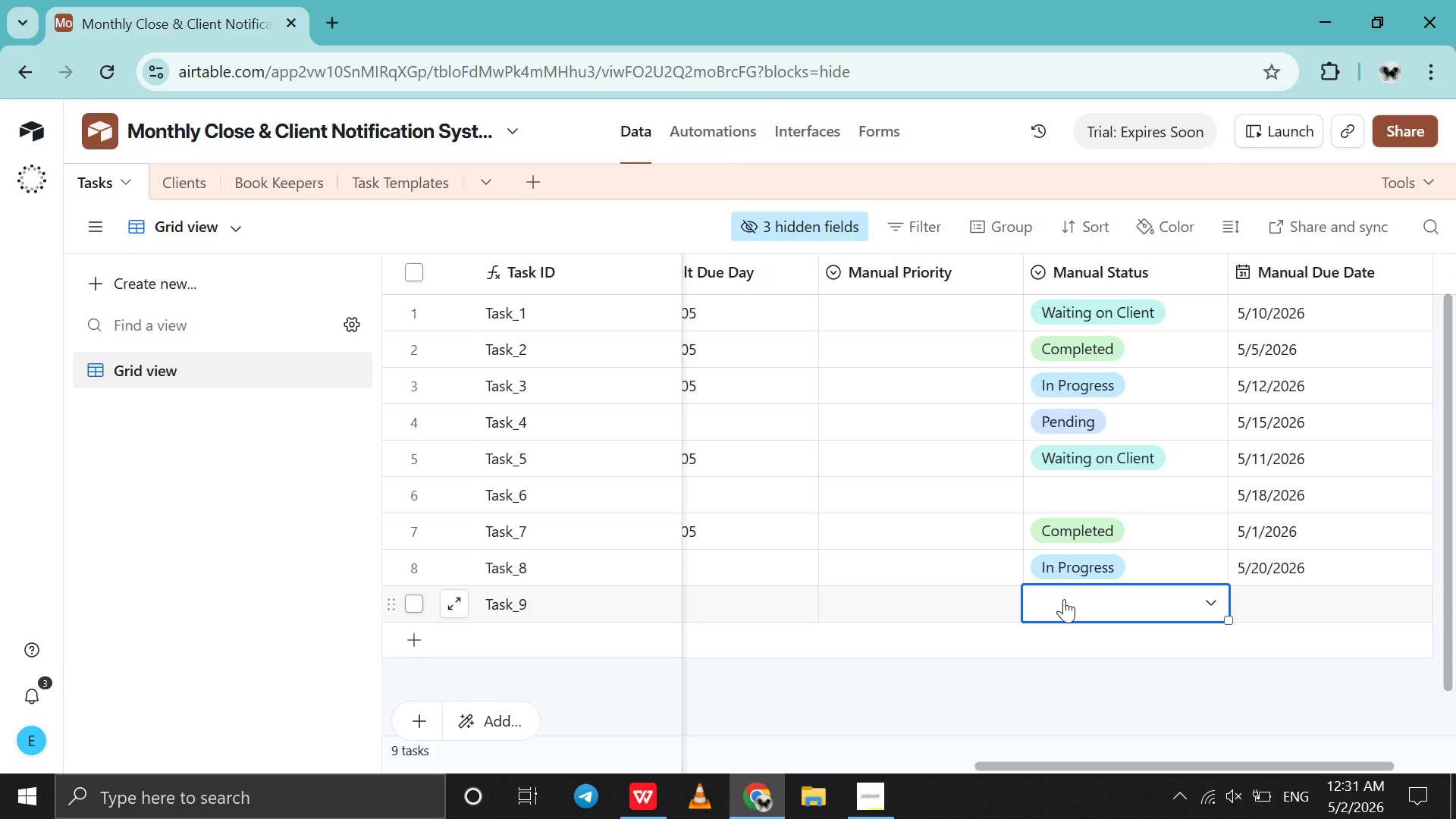 
double_click([1064, 599])
 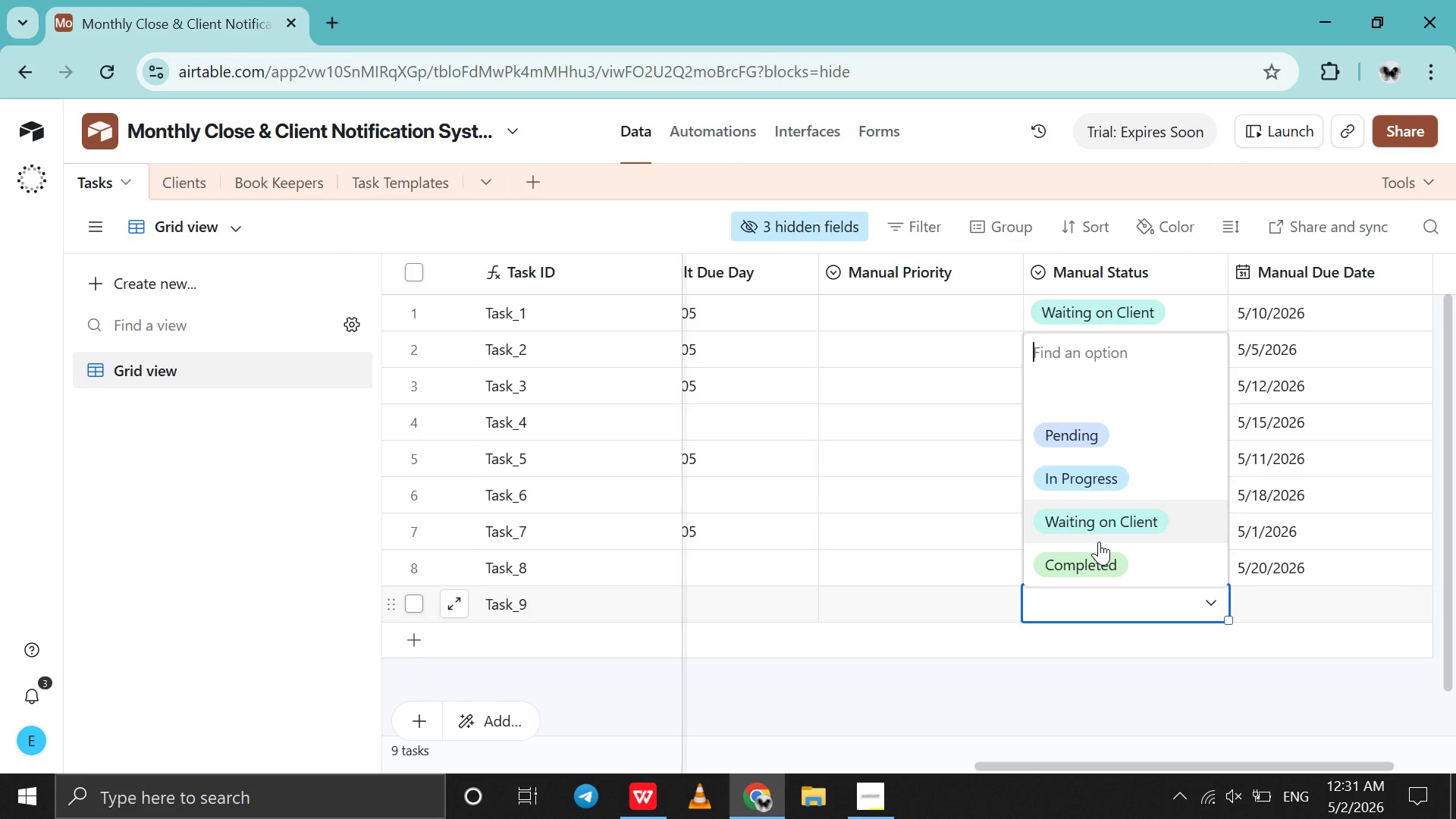 
left_click([1097, 548])
 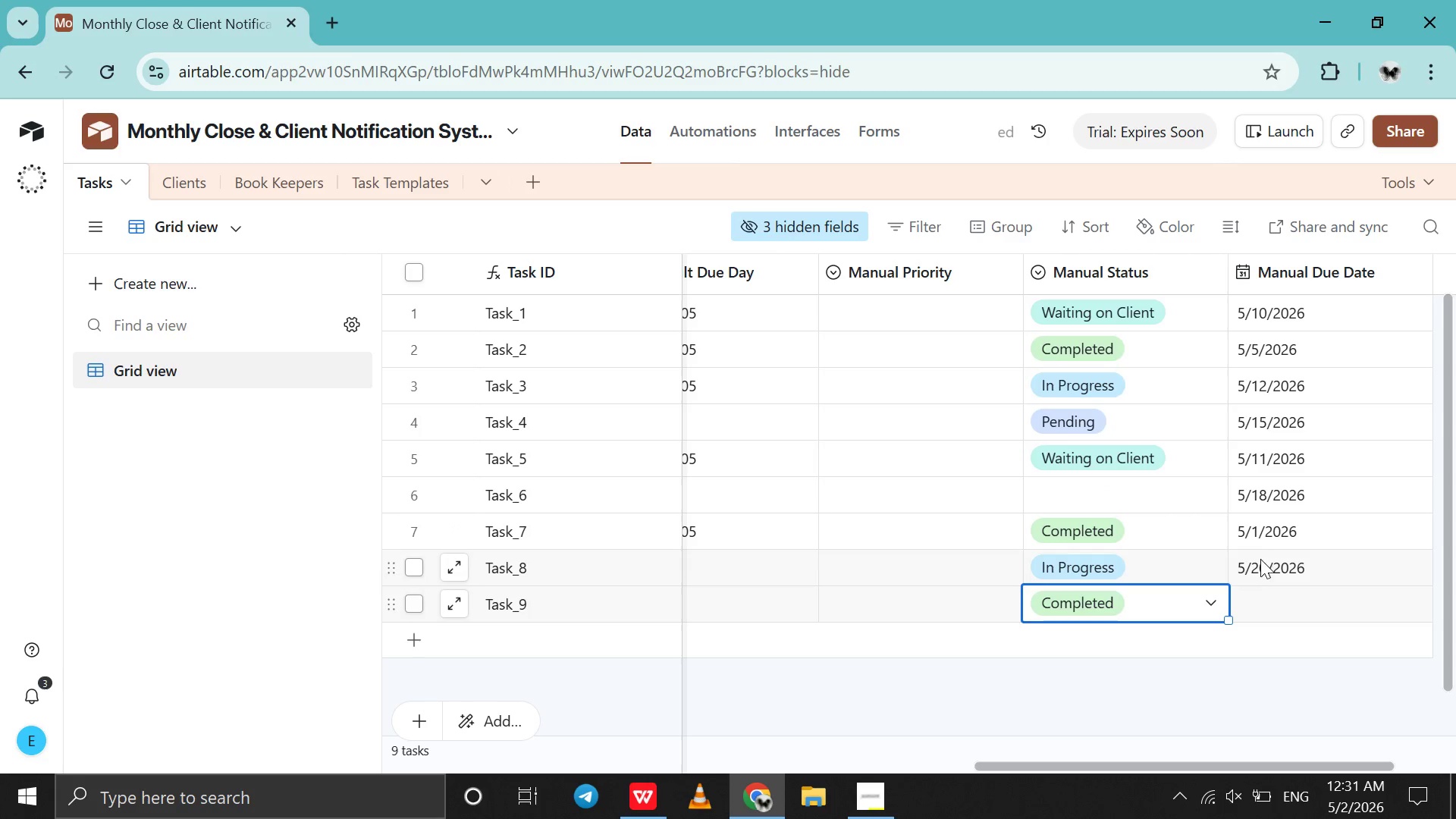 
double_click([1258, 592])
 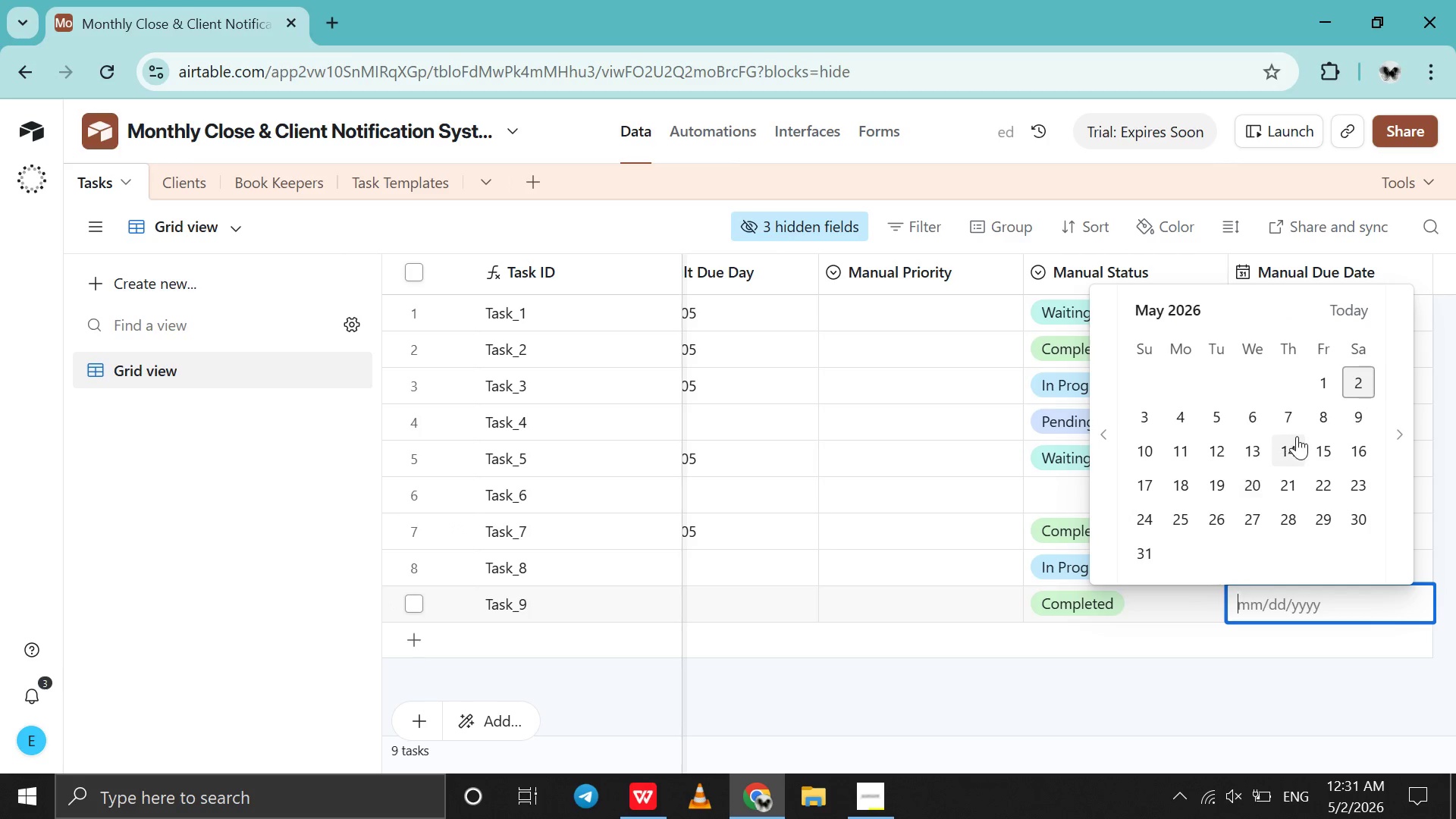 
left_click([1298, 436])
 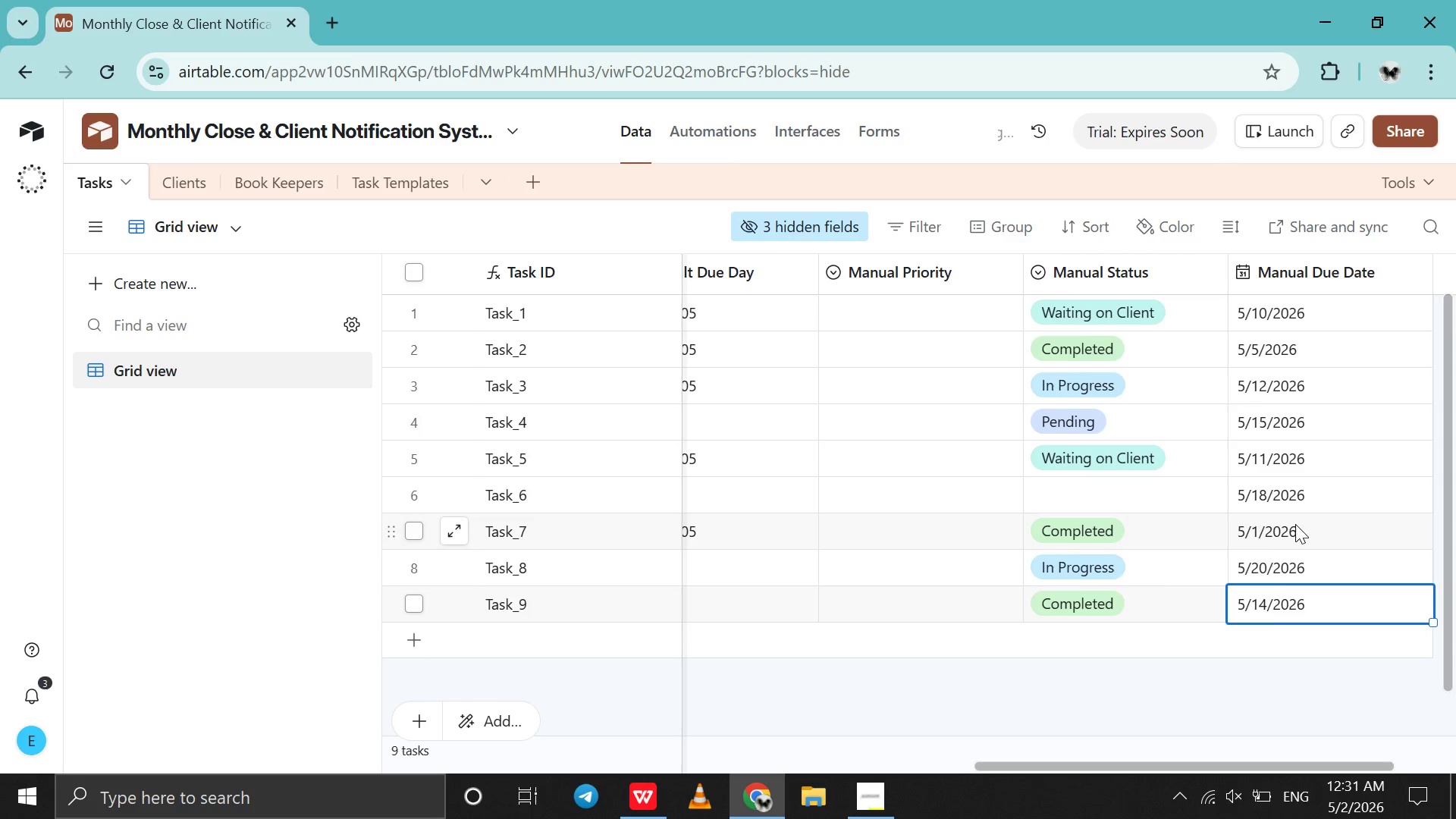 
scroll: coordinate [1295, 524], scroll_direction: up, amount: 79.0
 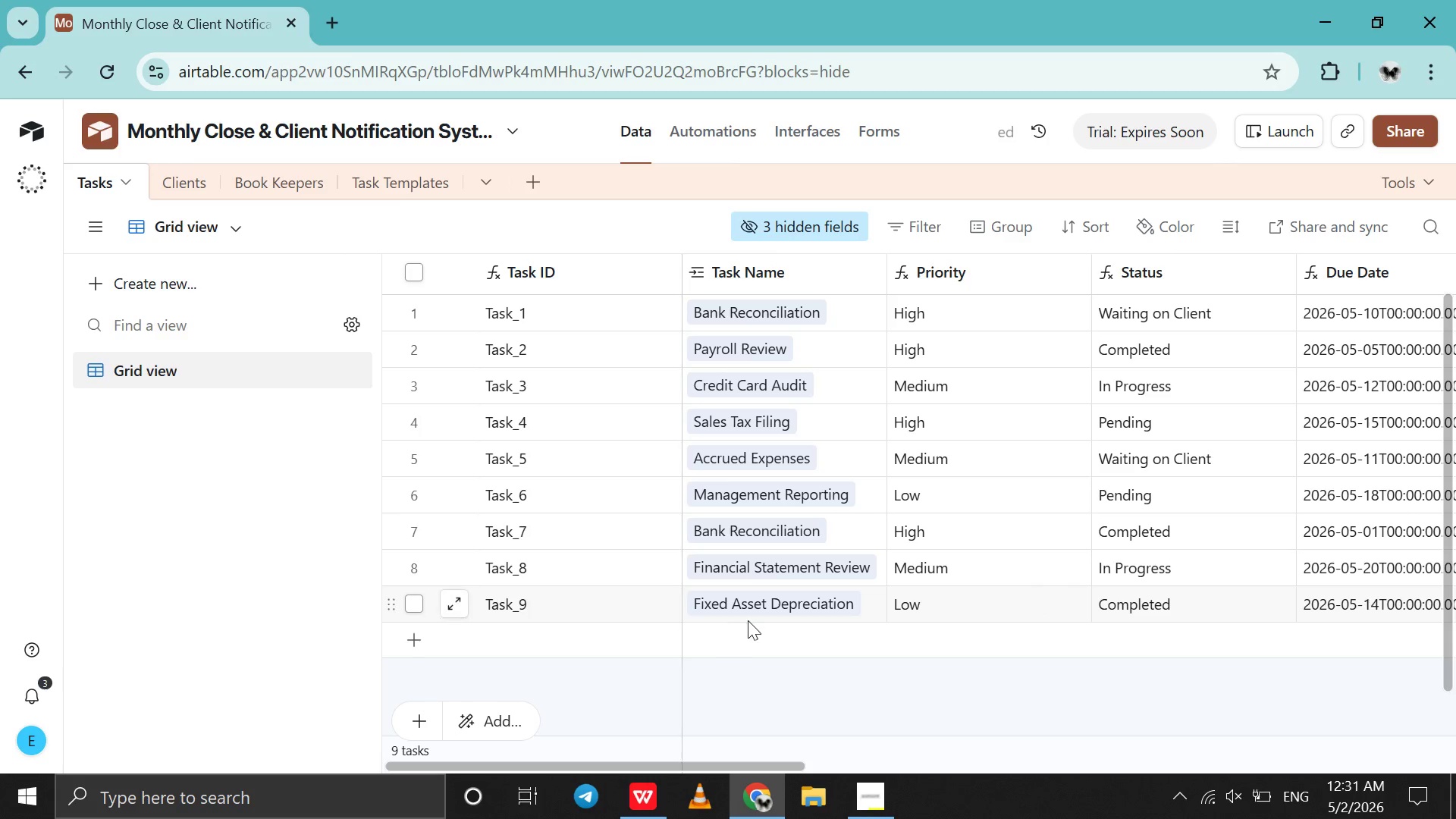 
left_click([753, 620])
 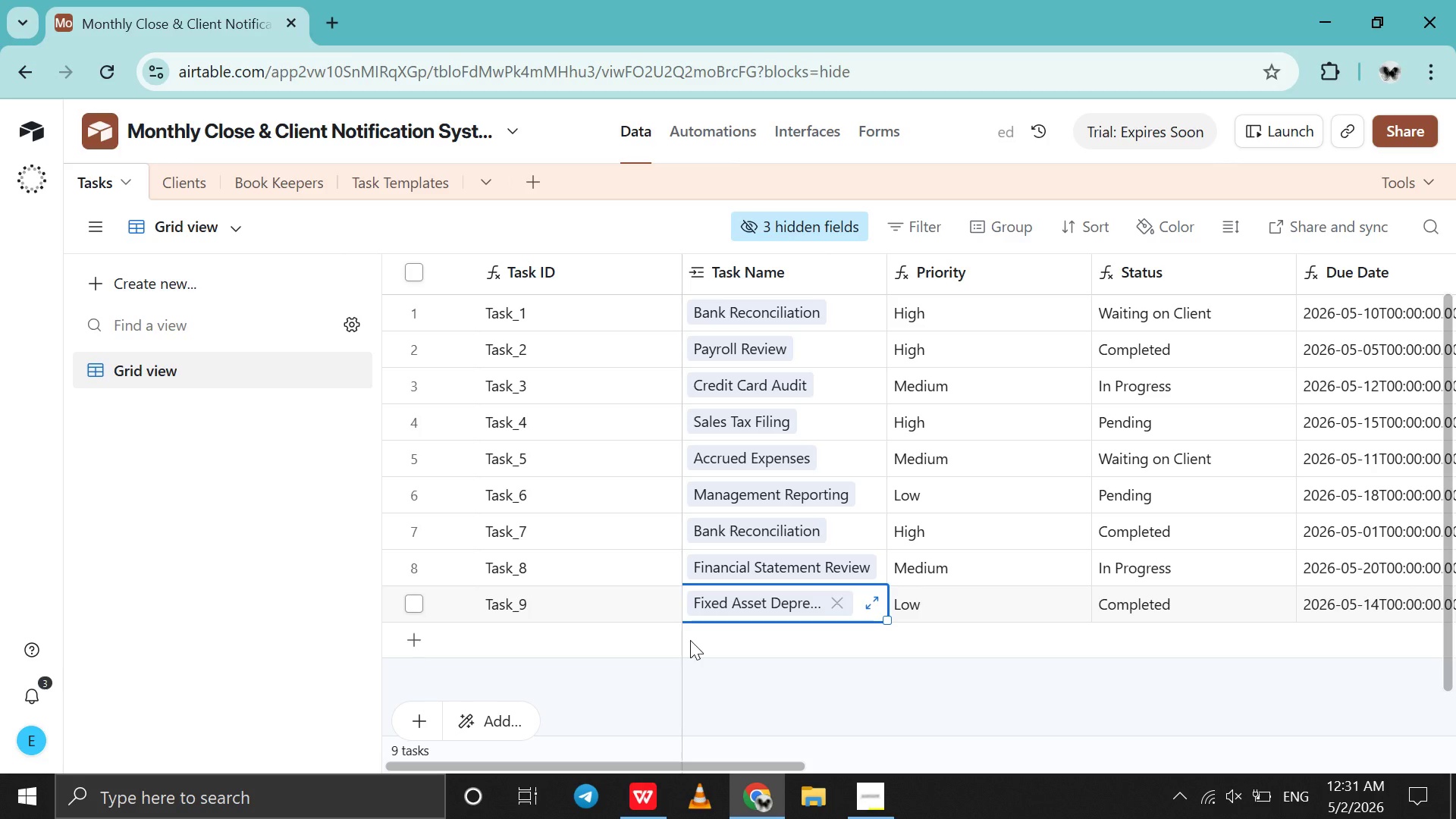 
left_click([690, 640])
 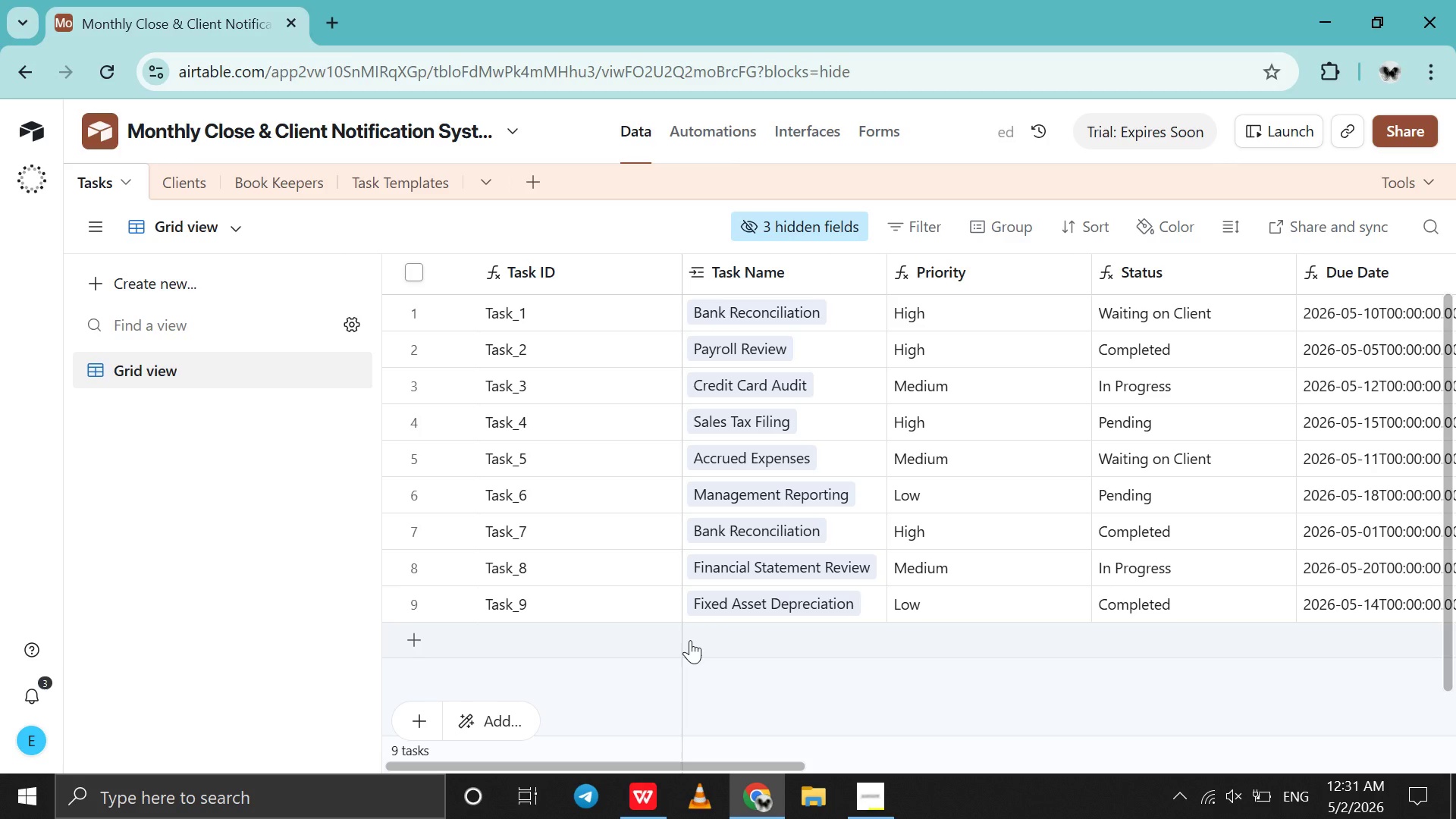 
left_click([690, 640])
 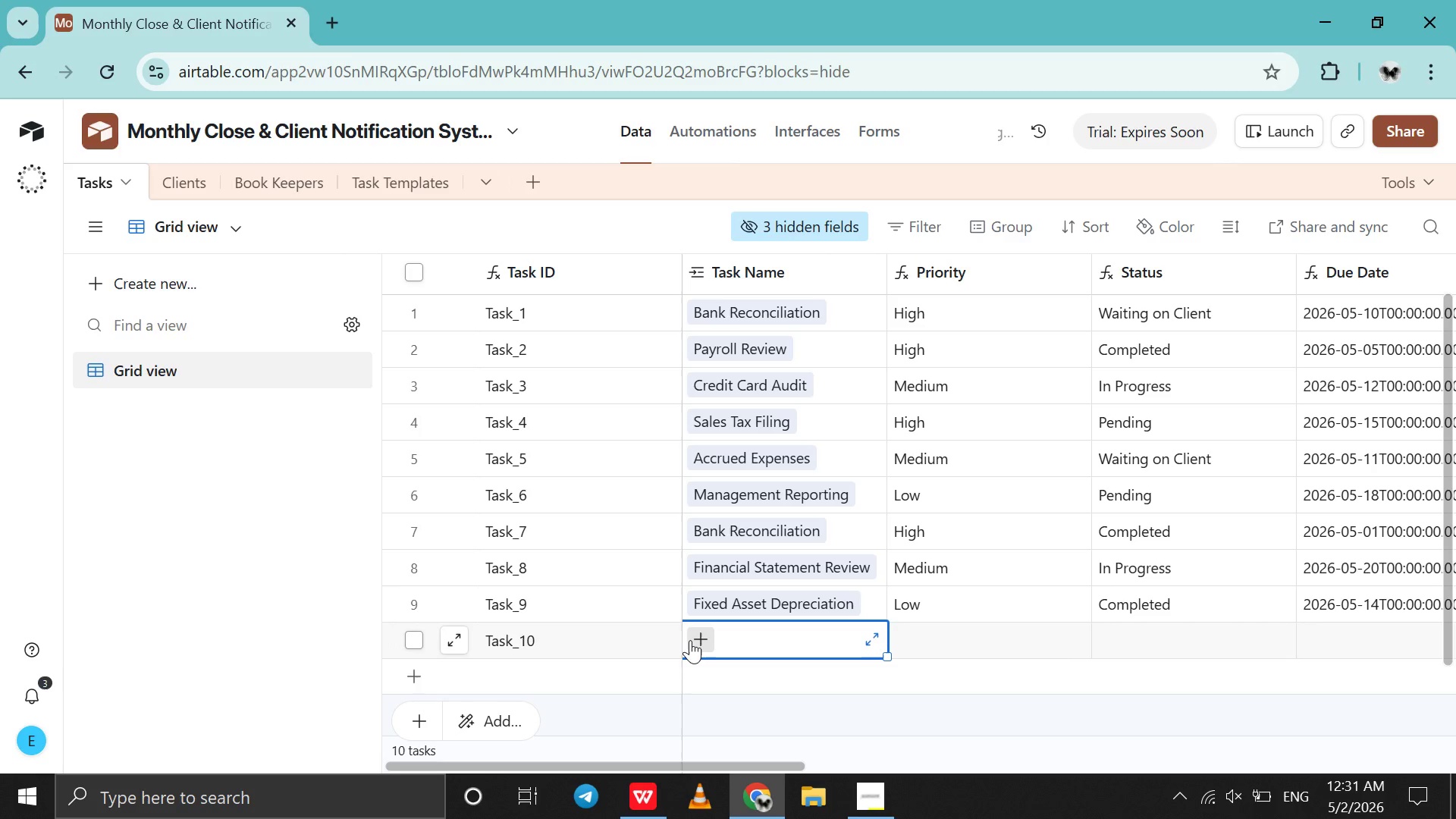 
double_click([690, 640])
 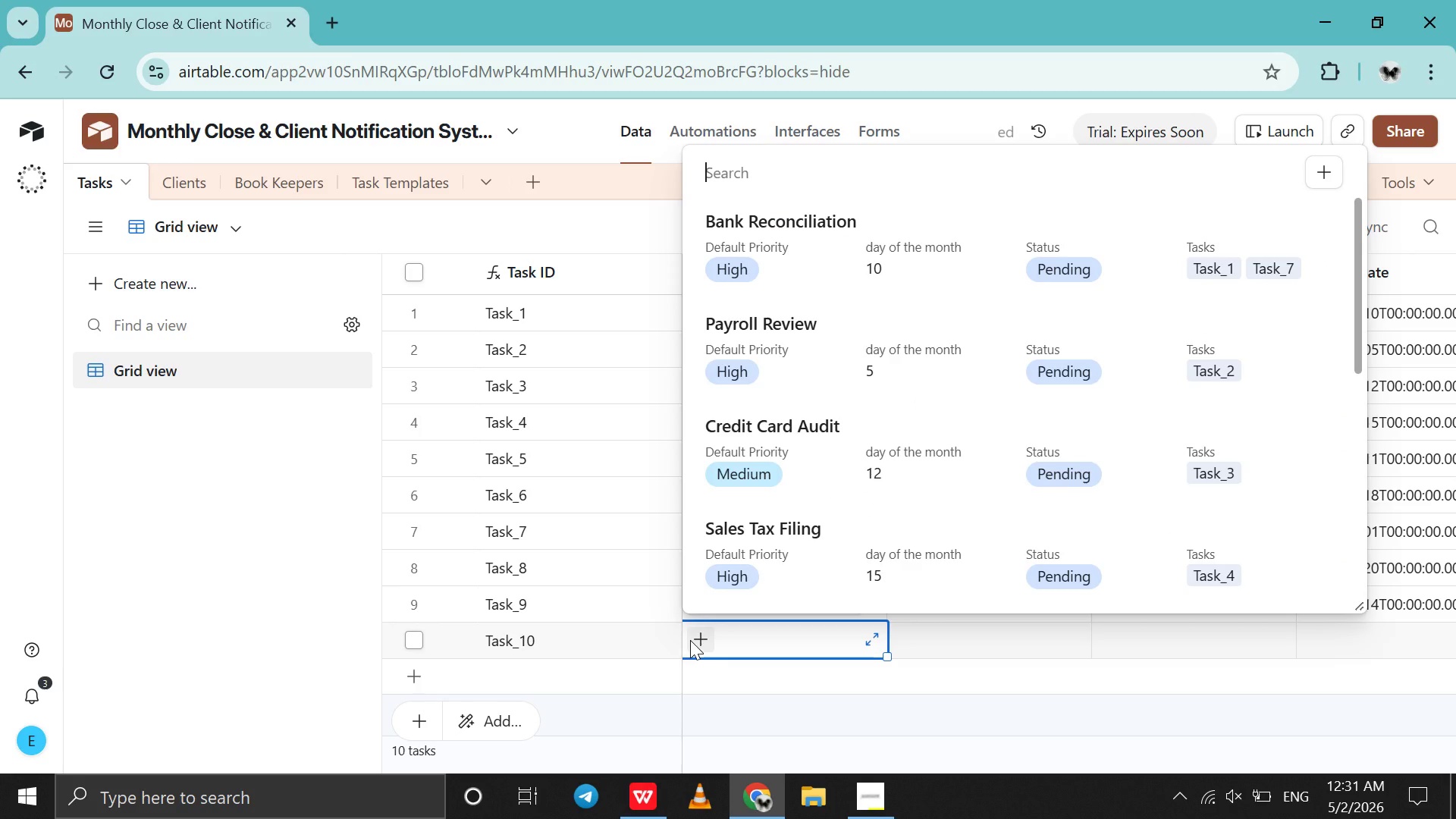 
wait(8.56)
 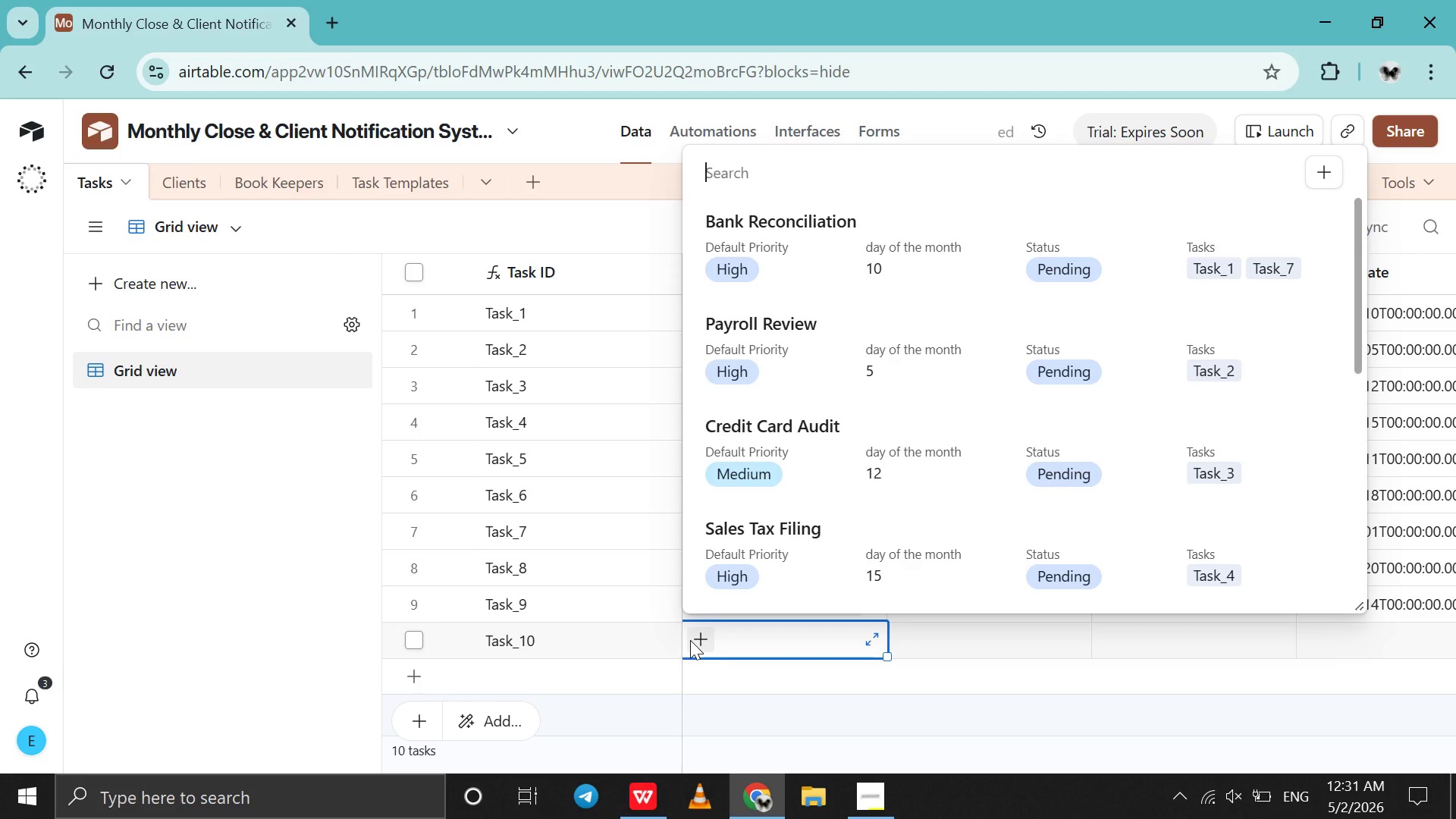 
left_click([852, 336])
 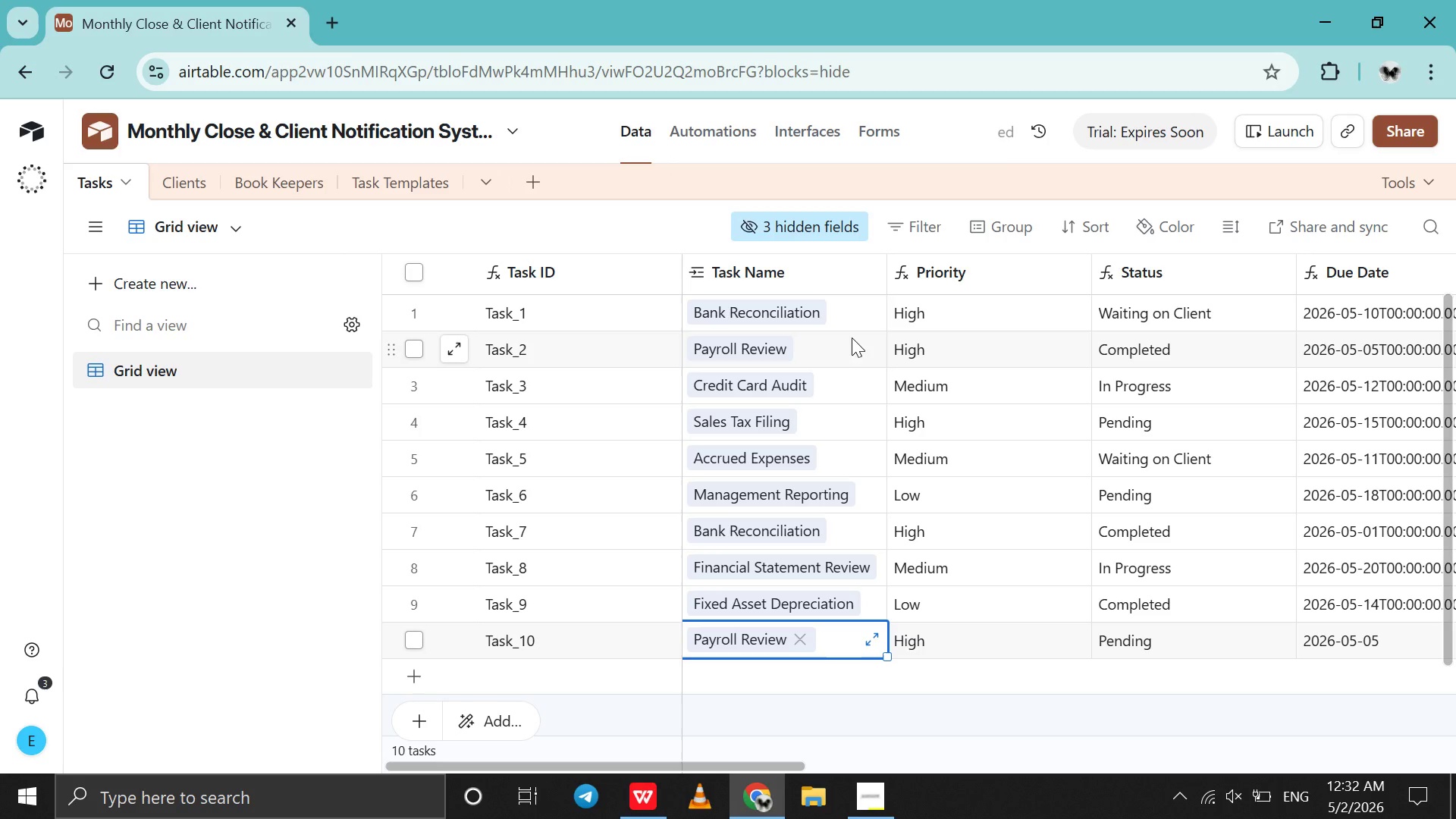 
left_click([756, 648])
 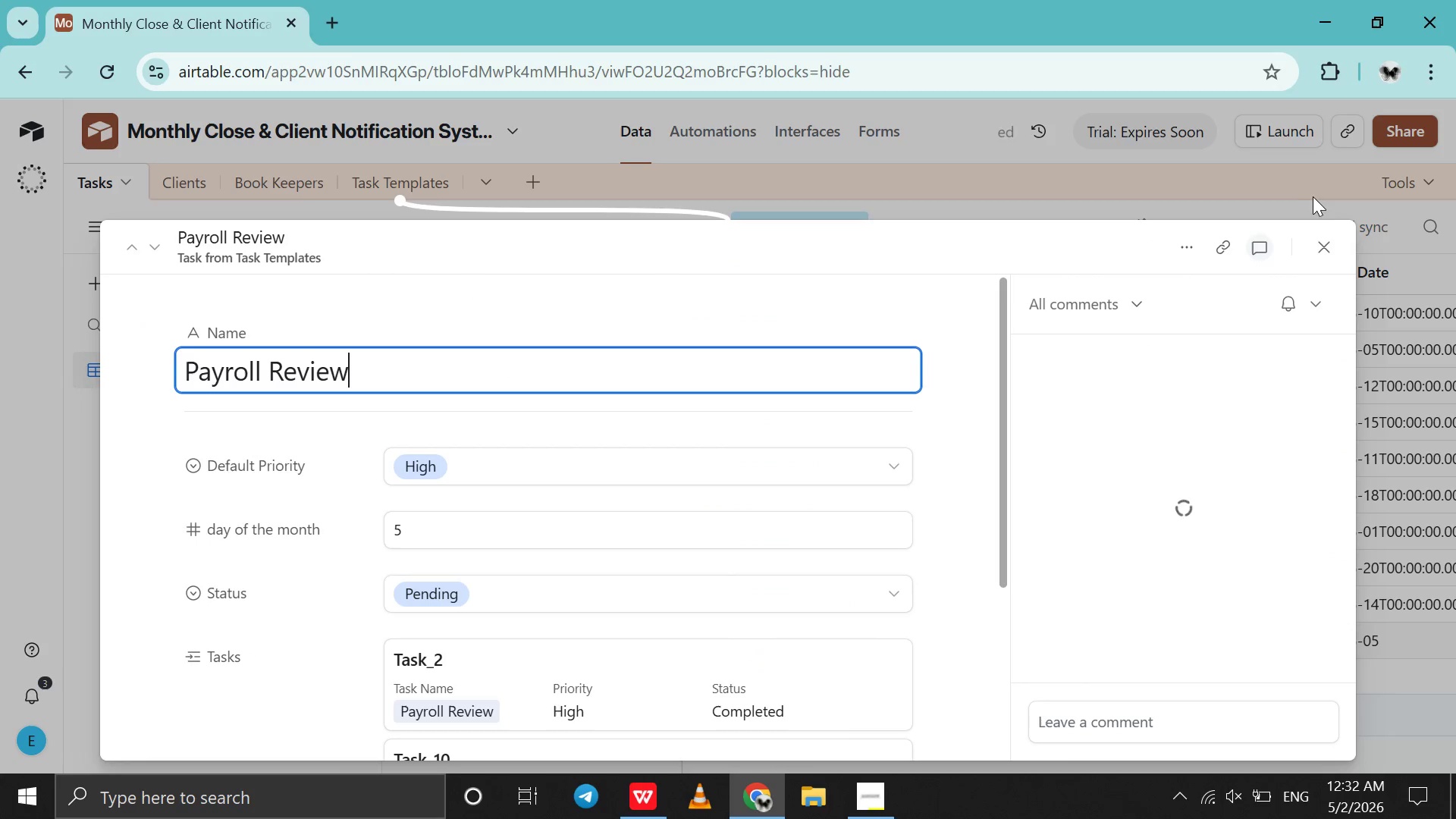 
left_click([1320, 234])
 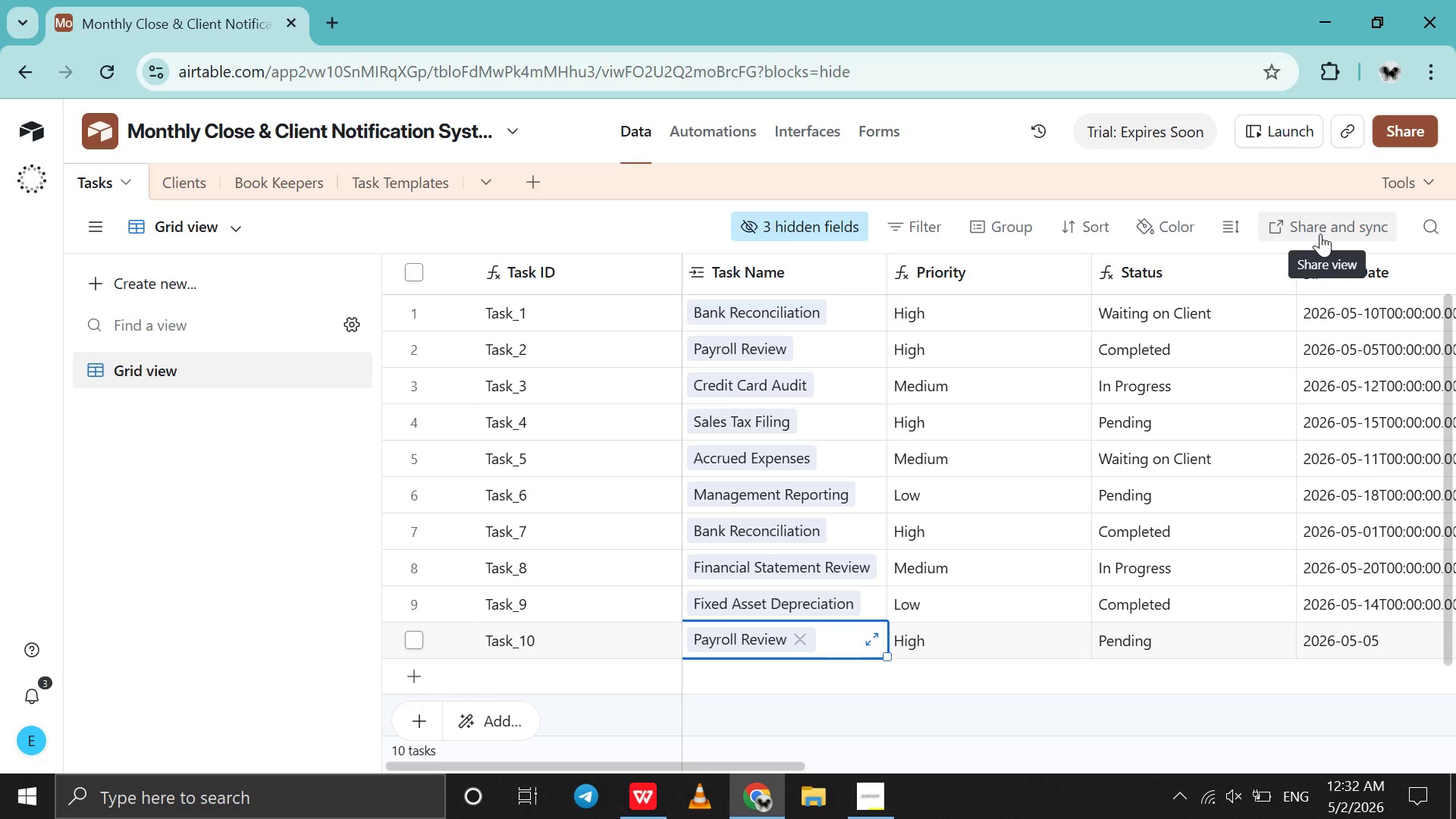 
scroll: coordinate [1410, 548], scroll_direction: down, amount: 64.0
 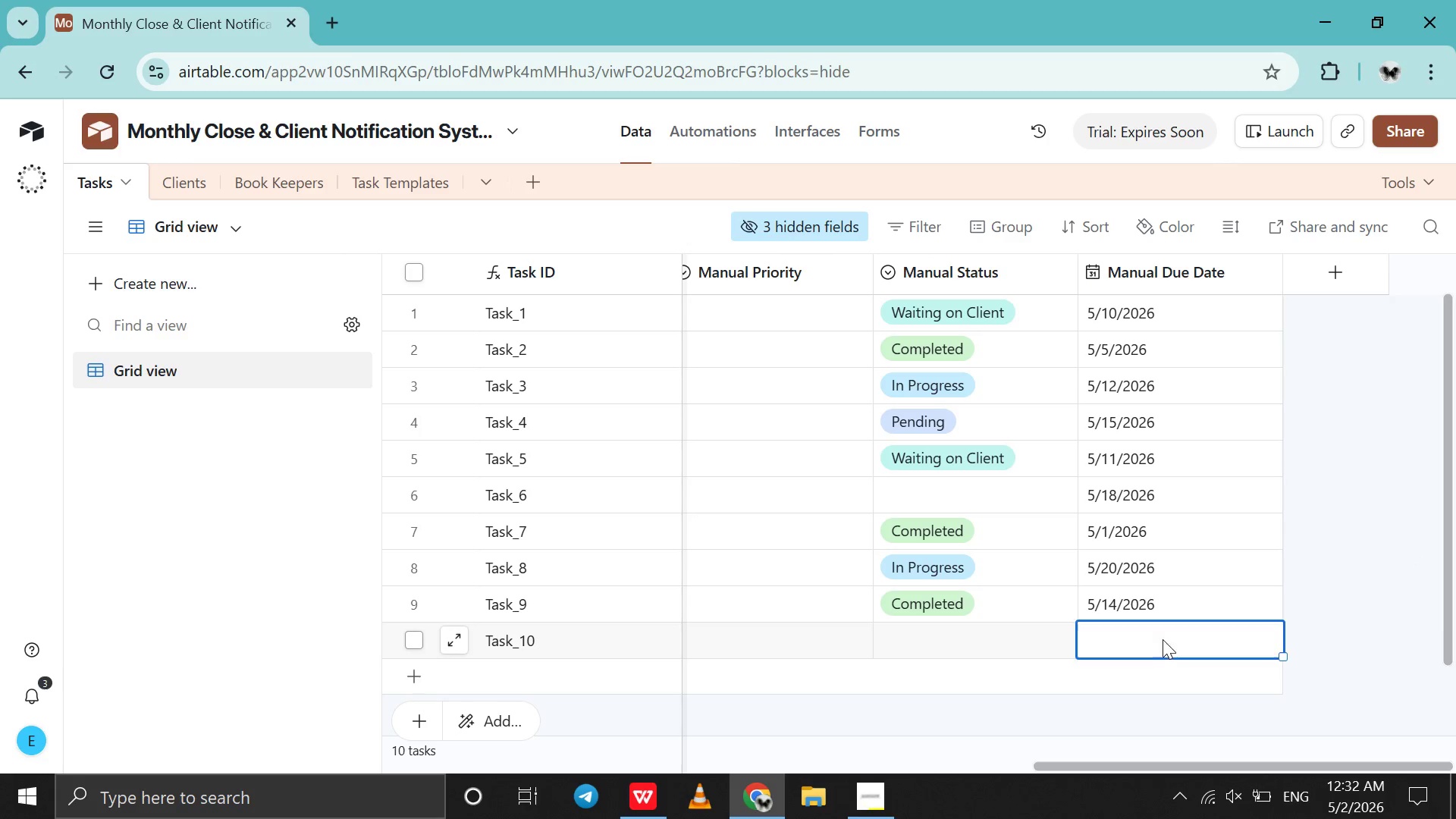 
double_click([1163, 639])
 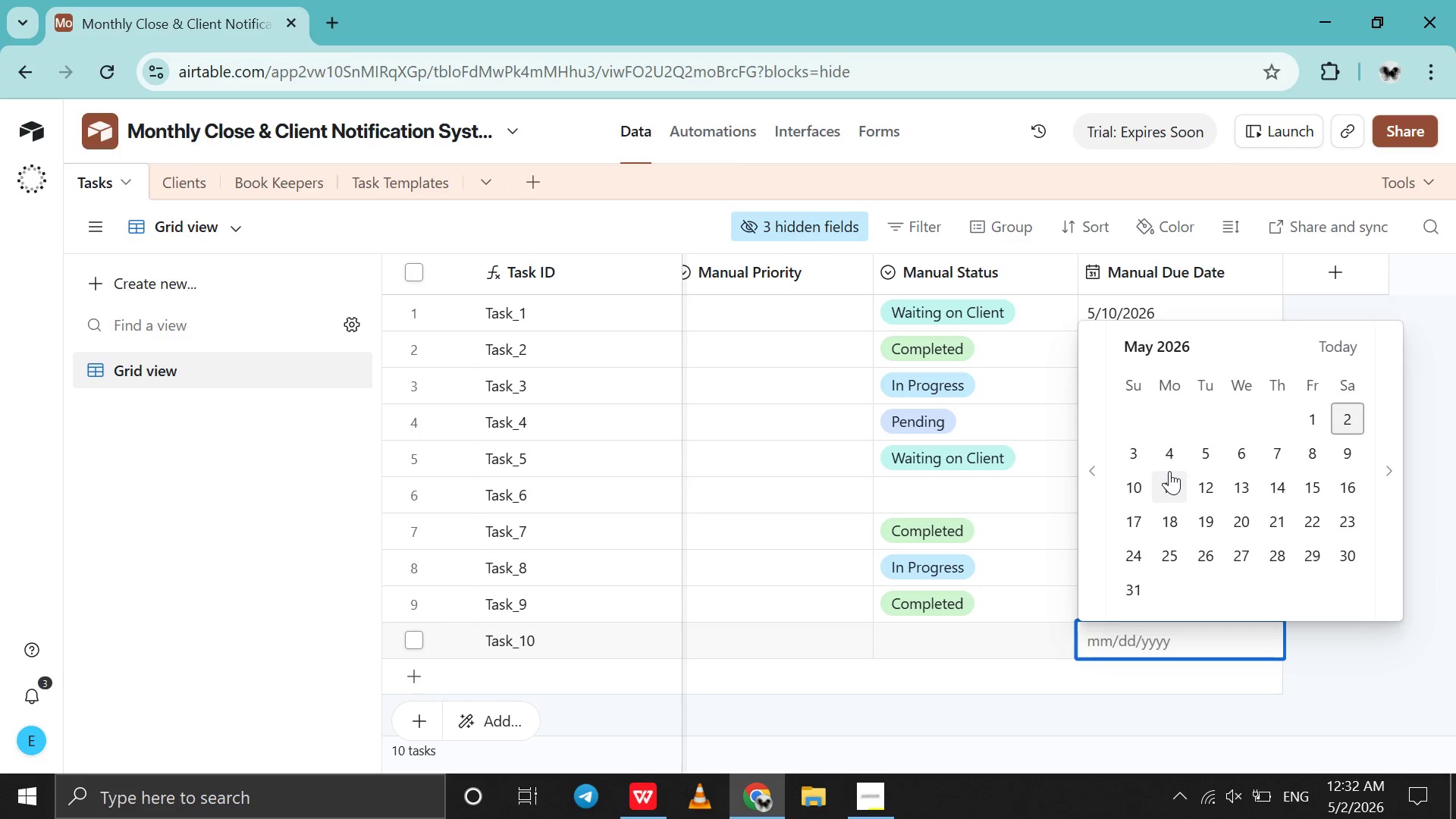 
left_click([1172, 454])
 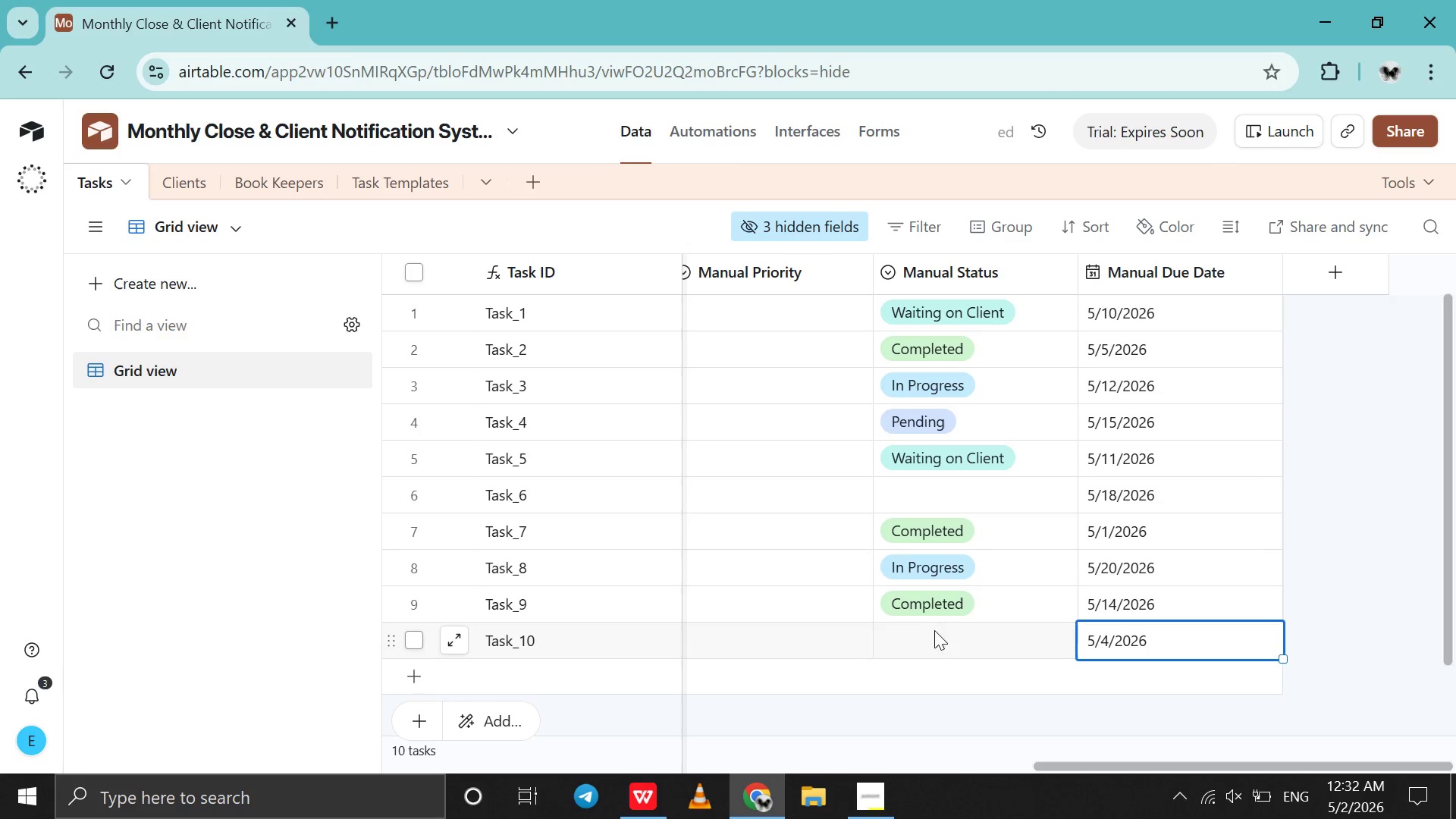 
double_click([934, 630])
 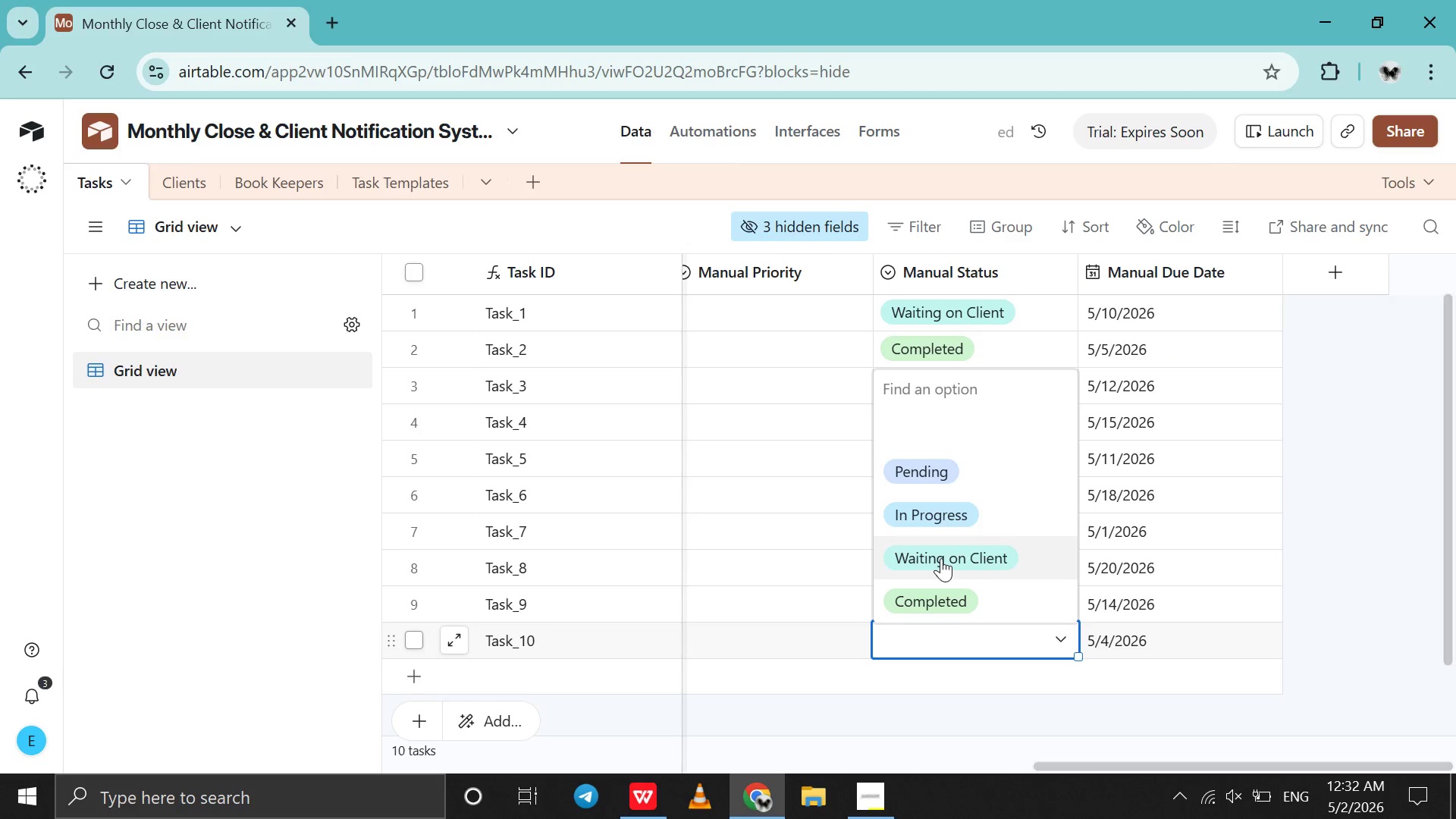 
left_click([941, 558])
 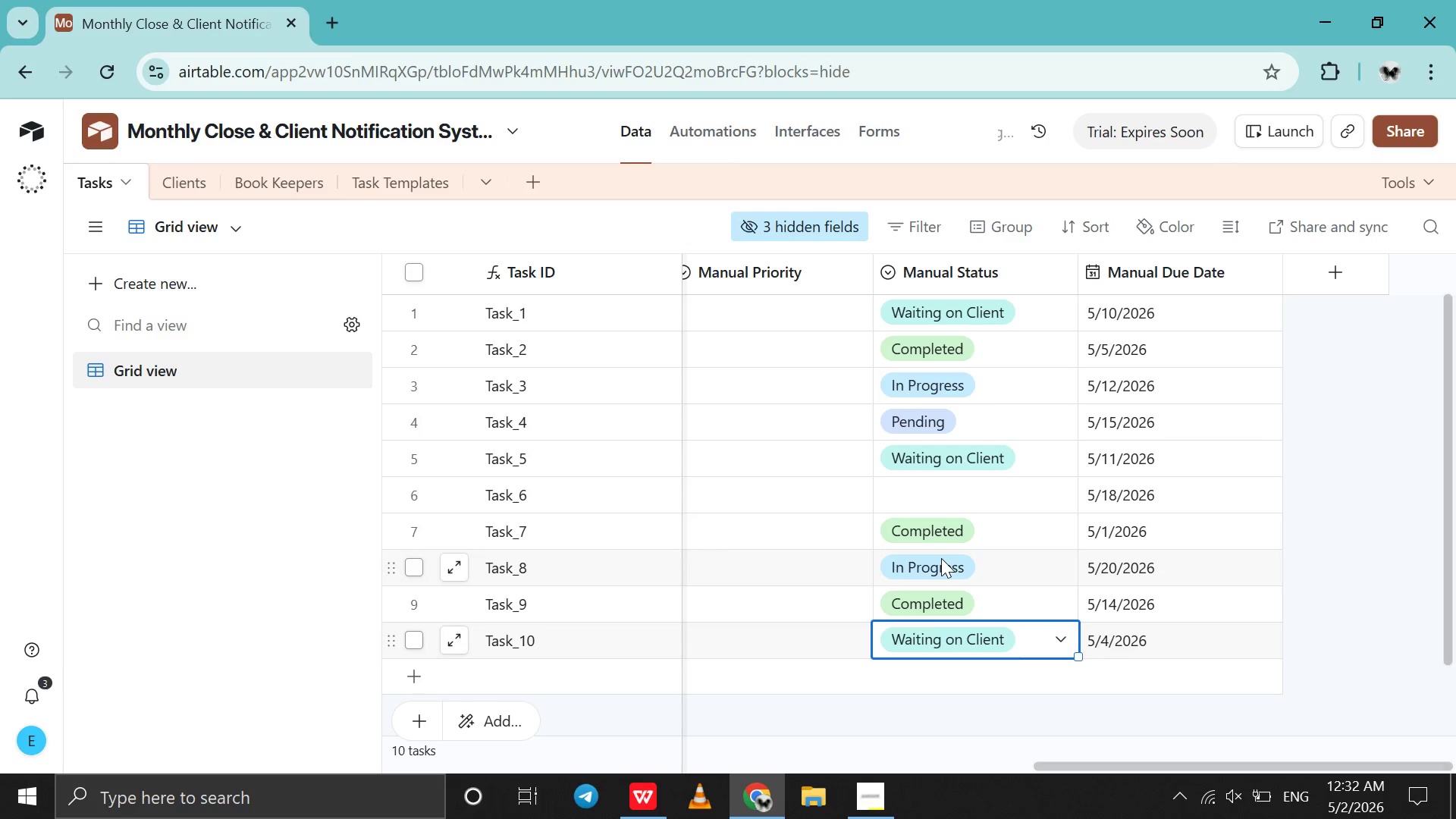 
scroll: coordinate [941, 558], scroll_direction: up, amount: 86.0
 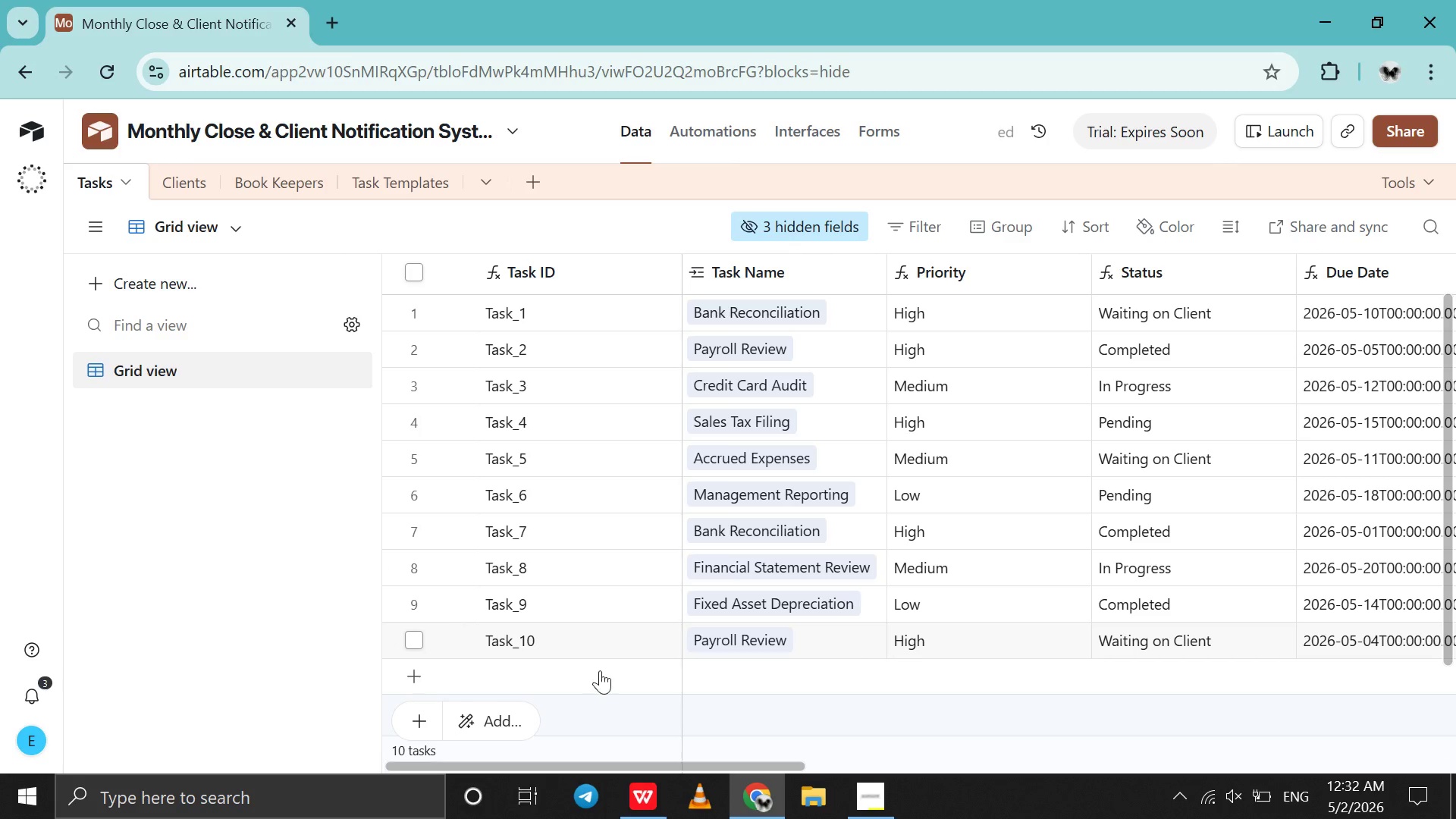 
double_click([600, 670])
 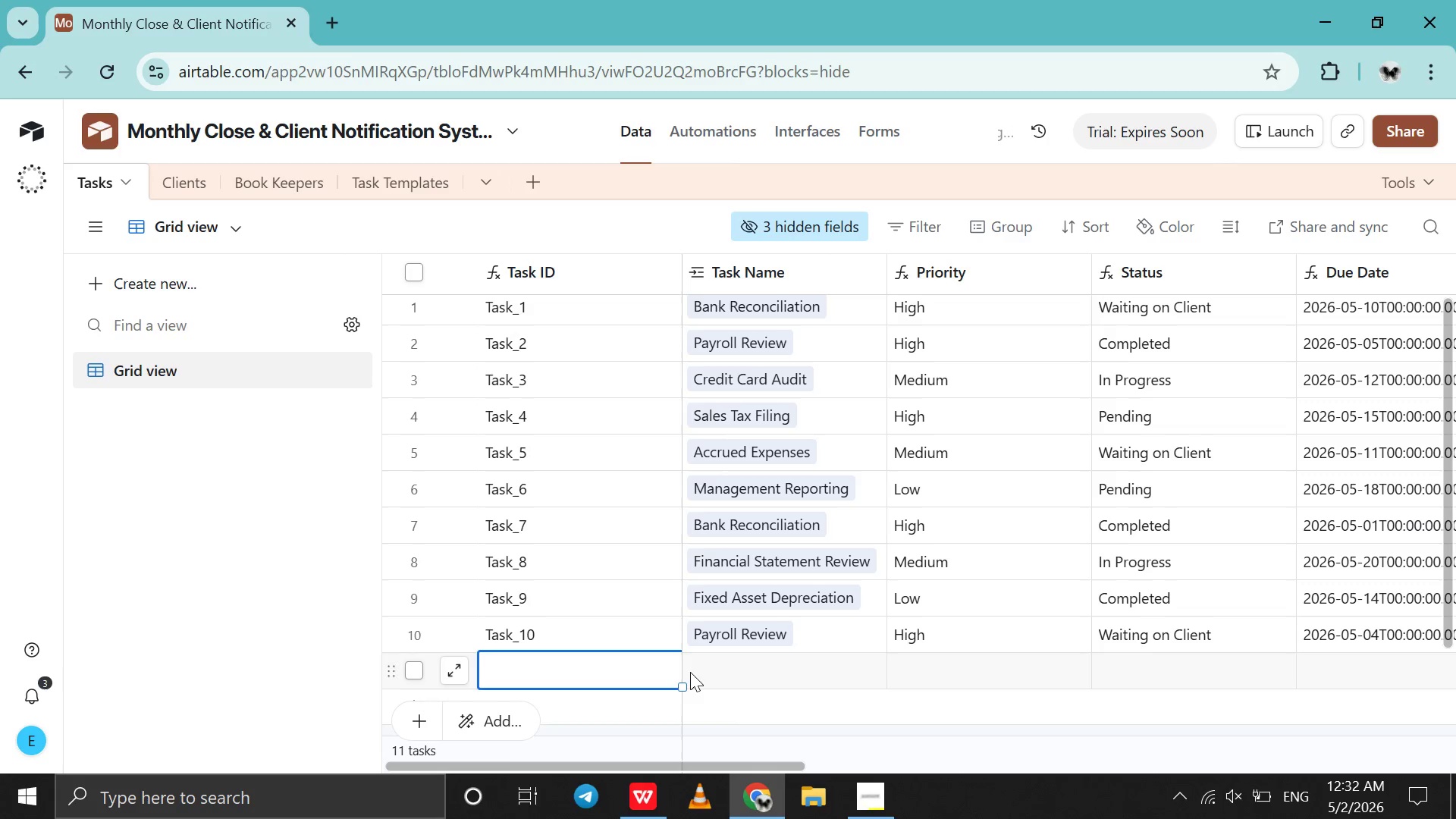 
left_click([690, 672])
 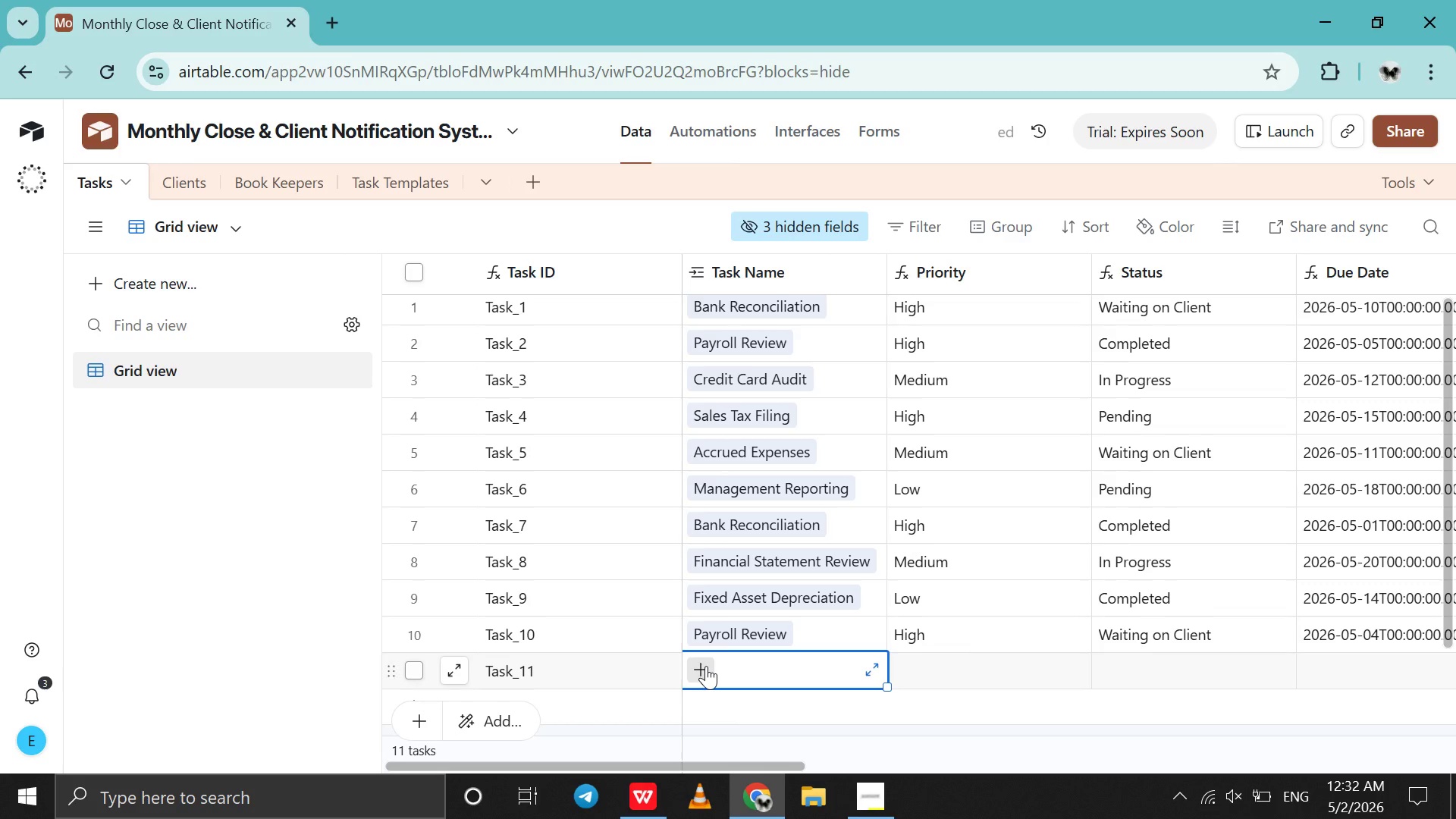 
left_click([706, 666])
 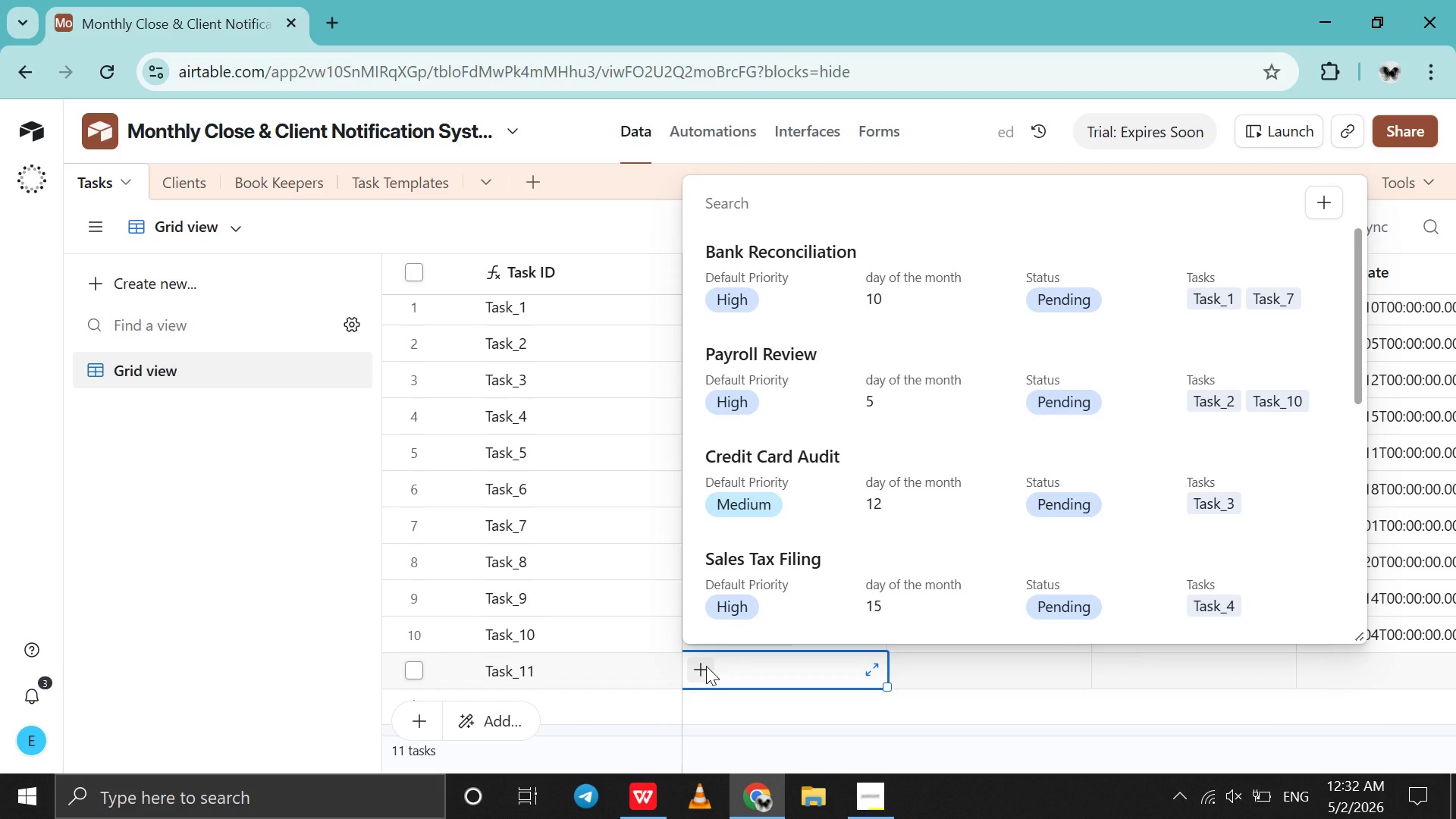 
wait(5.42)
 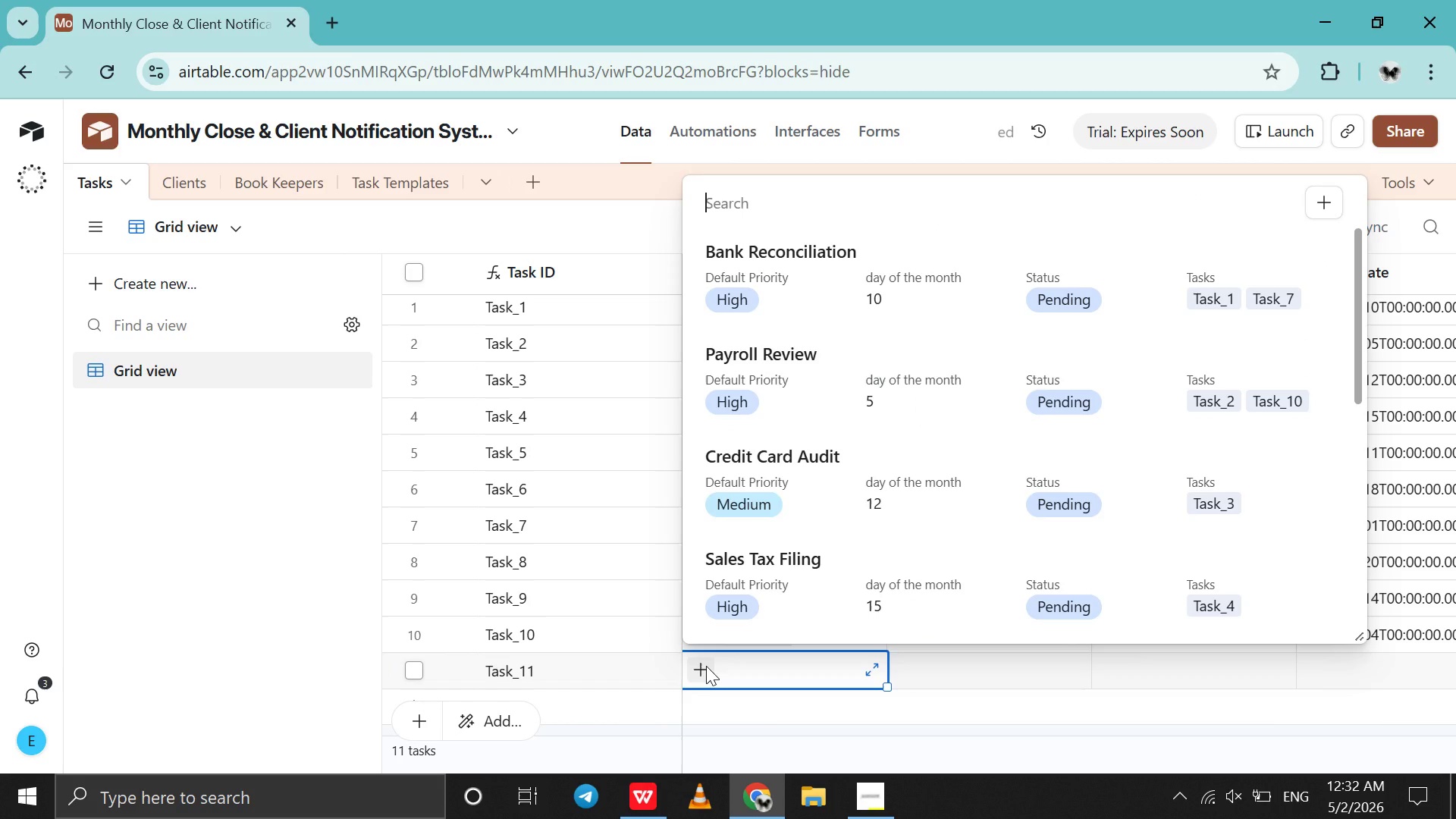 
left_click([745, 576])
 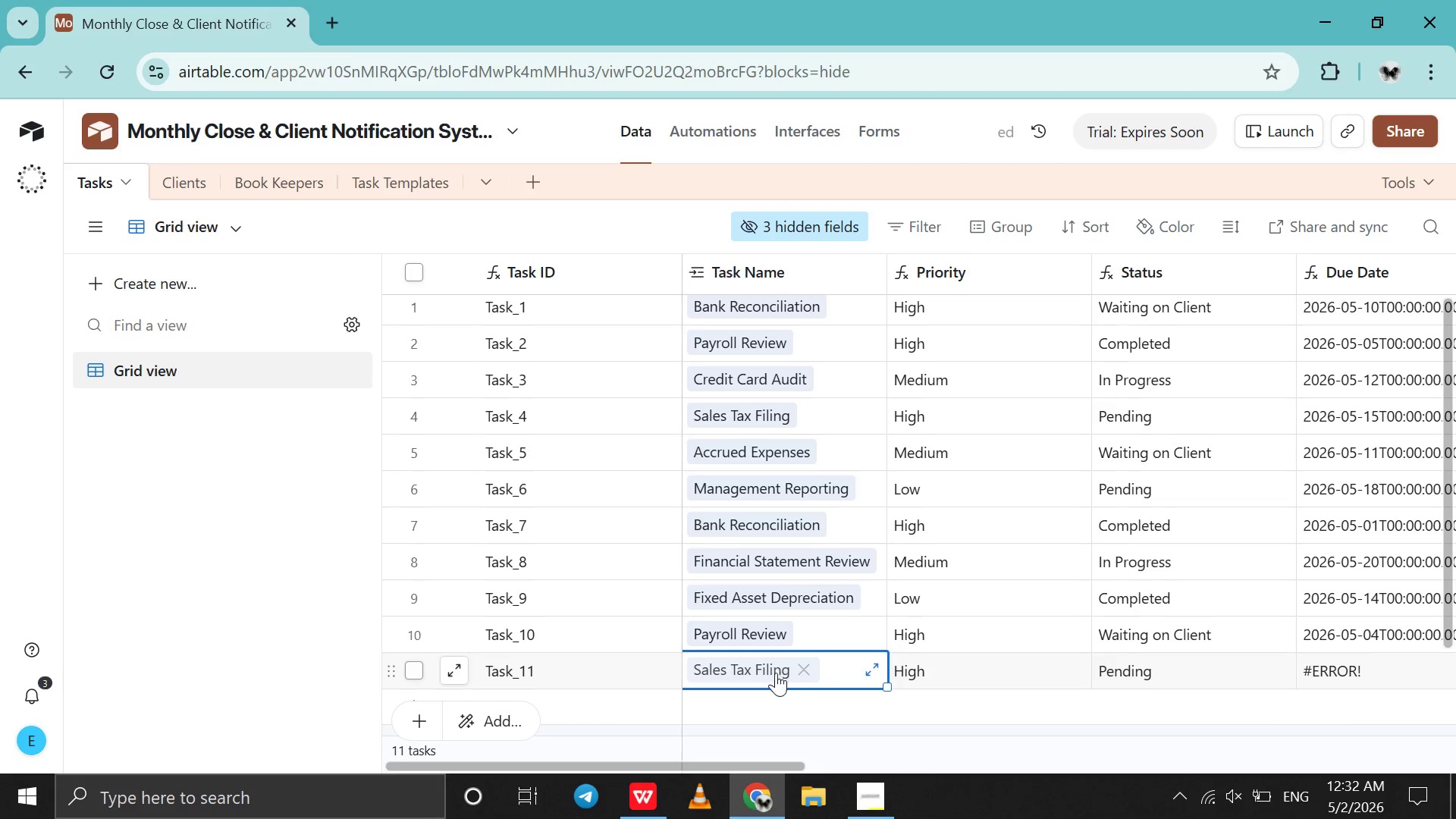 
left_click([761, 677])
 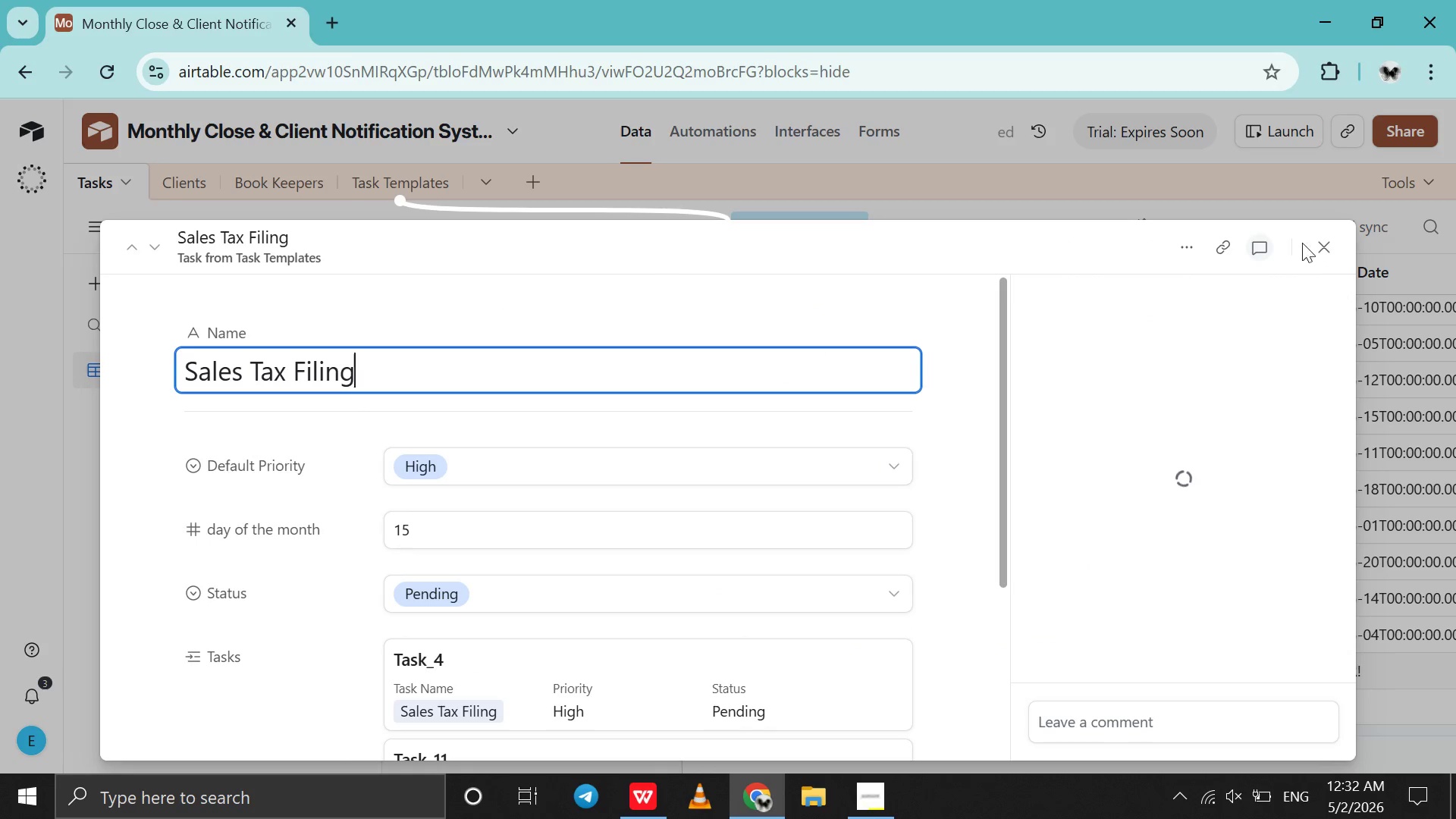 
left_click([1313, 249])
 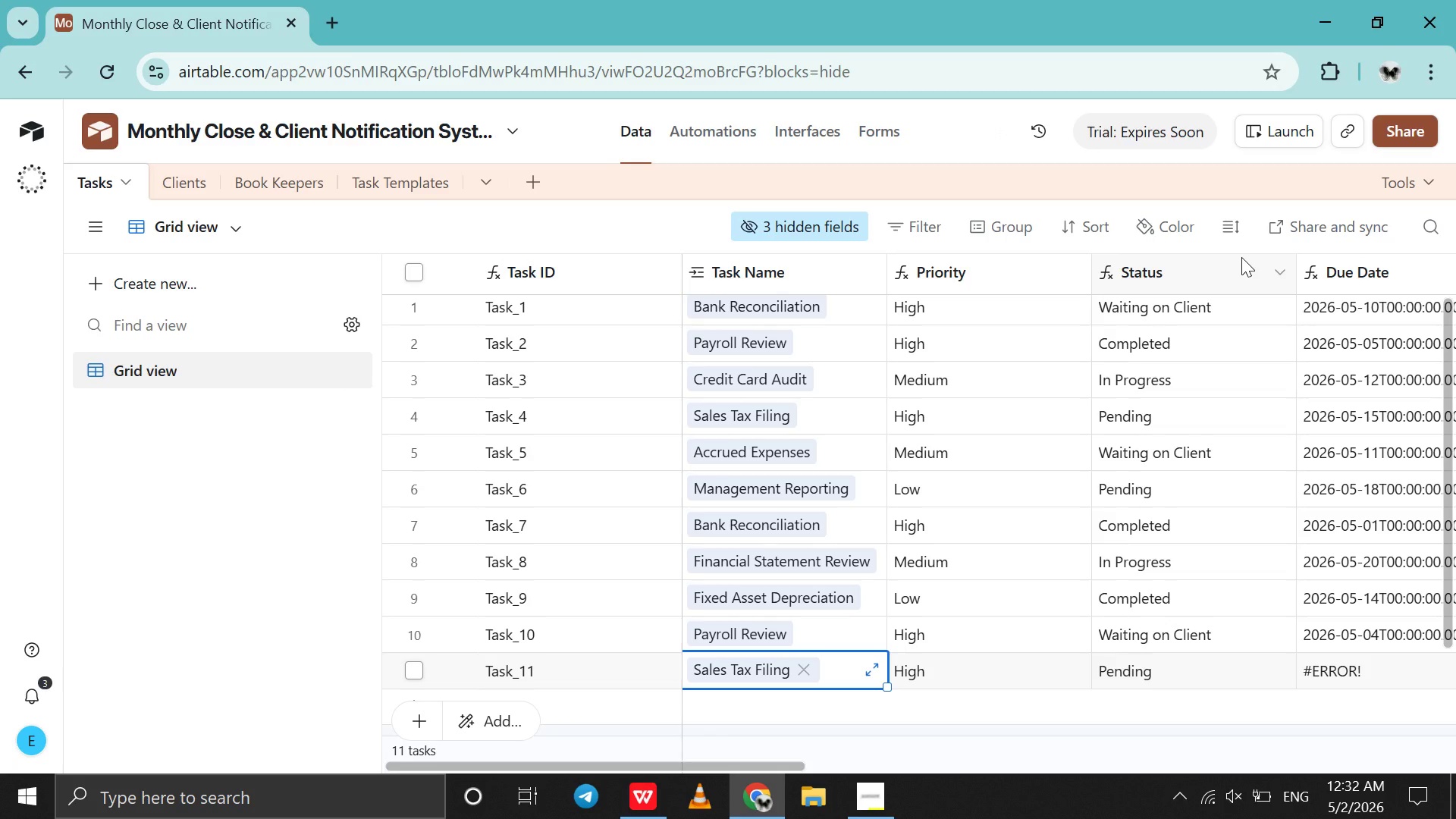 
scroll: coordinate [1372, 328], scroll_direction: down, amount: 78.0
 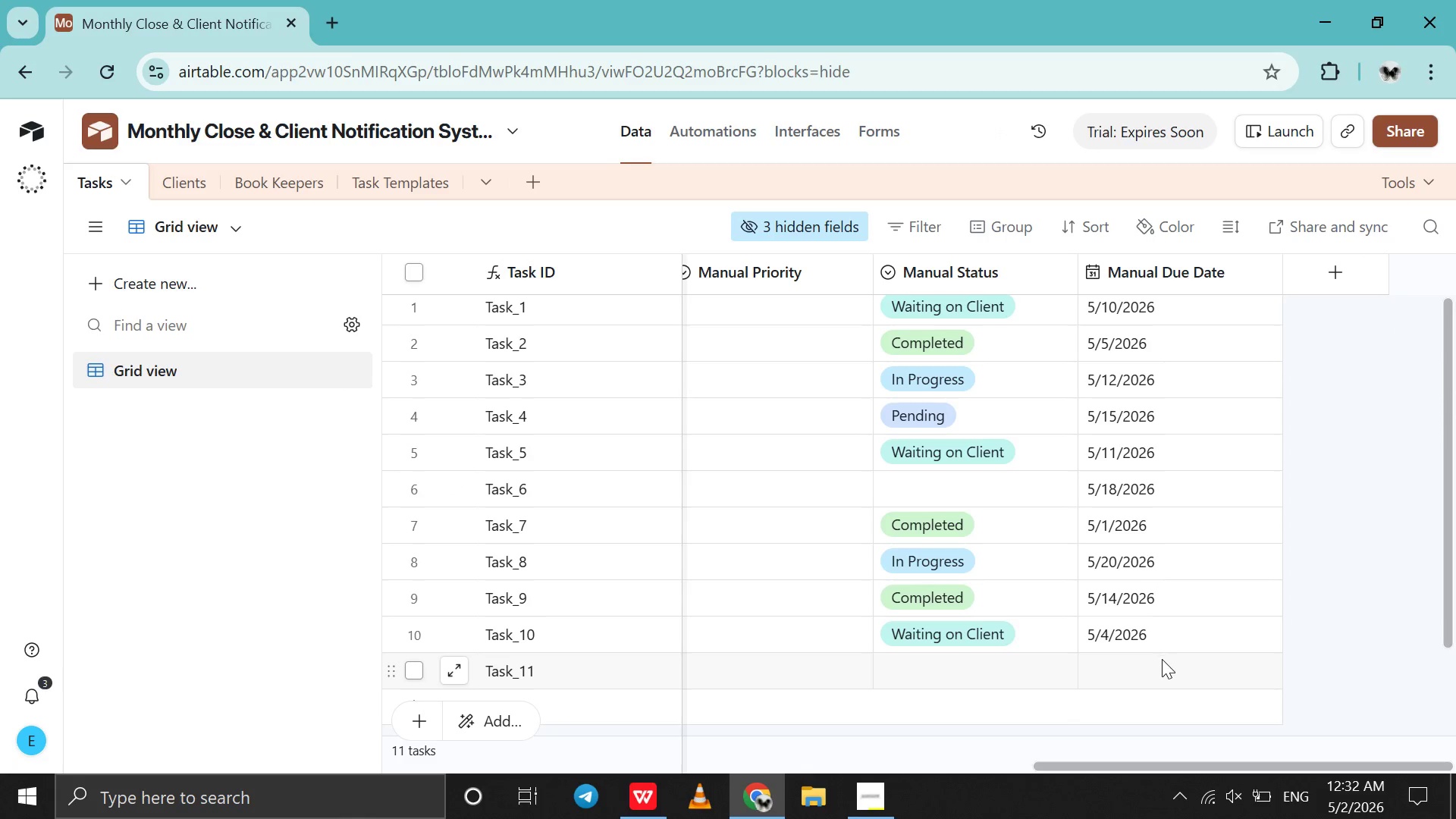 
double_click([1162, 659])
 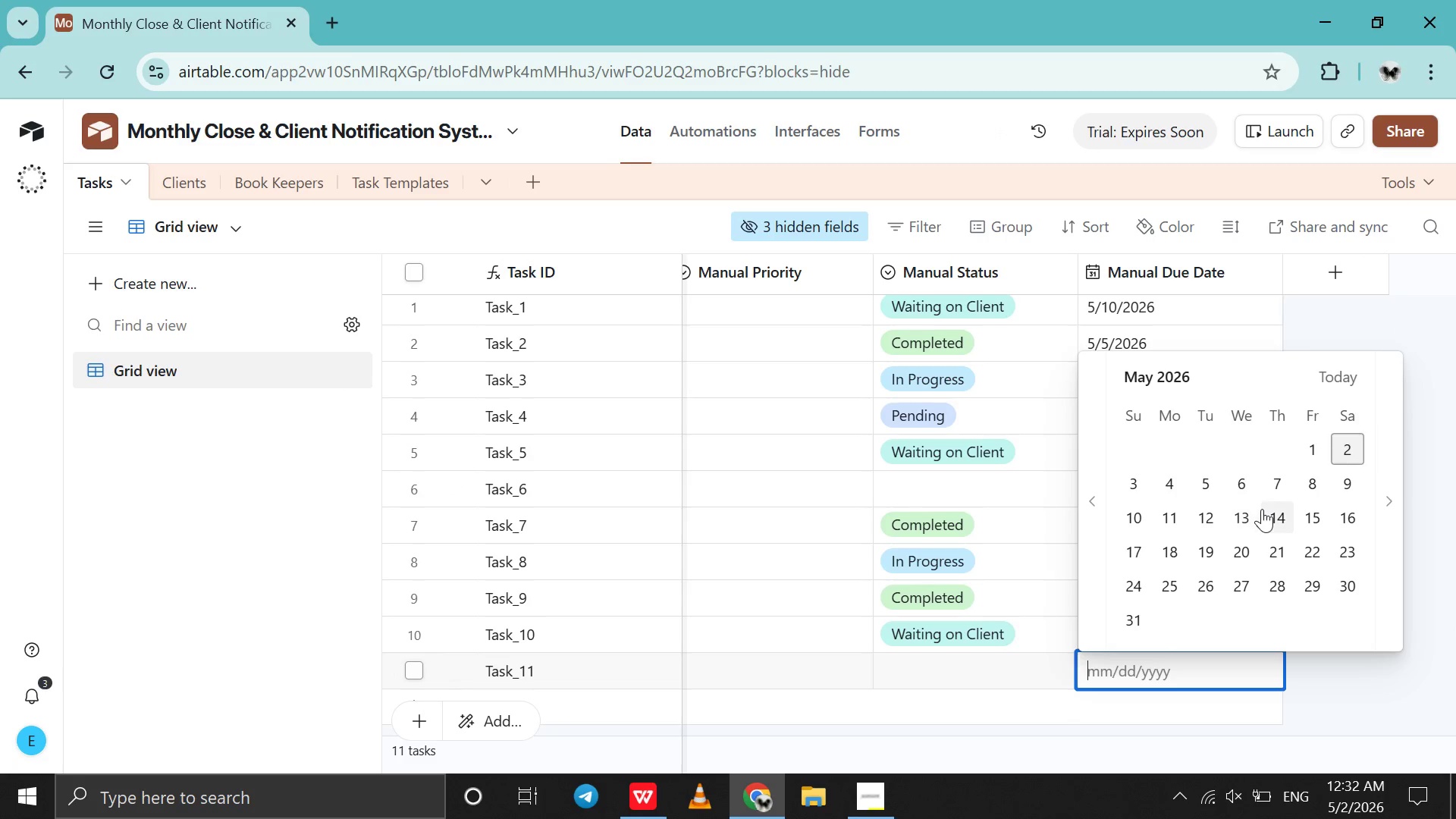 
left_click([1306, 517])
 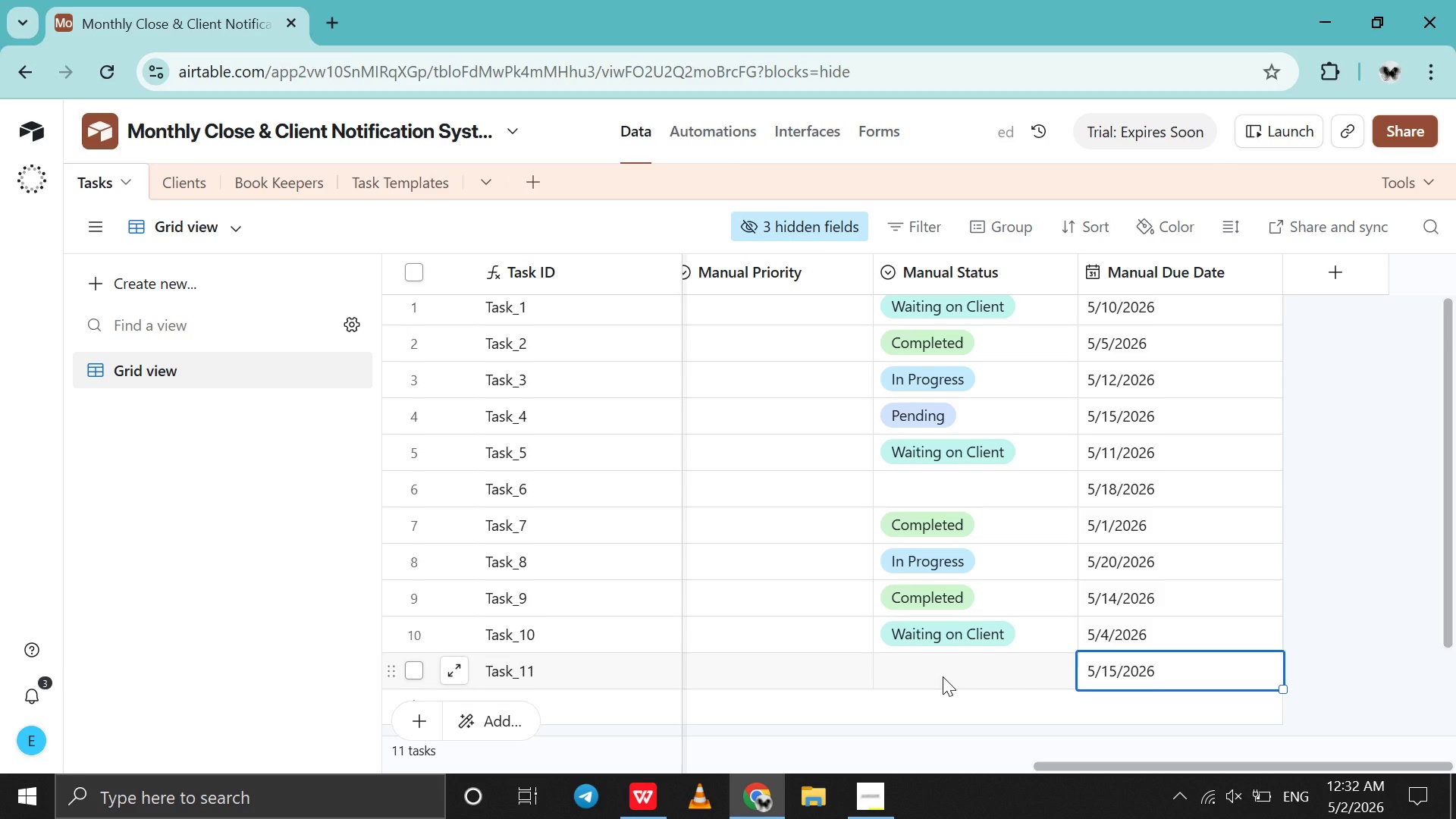 
double_click([943, 676])
 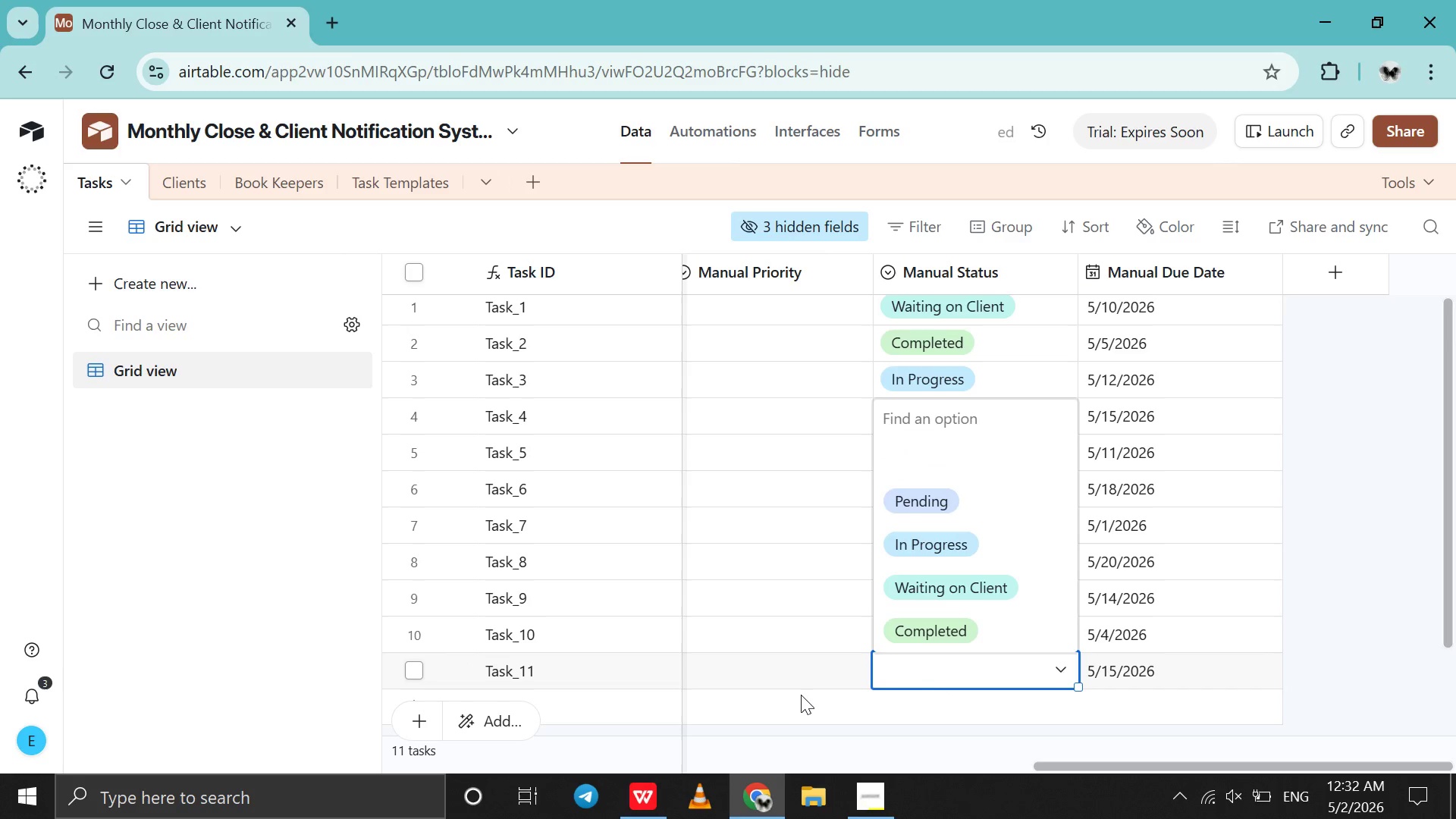 
scroll: coordinate [795, 692], scroll_direction: up, amount: 23.0
 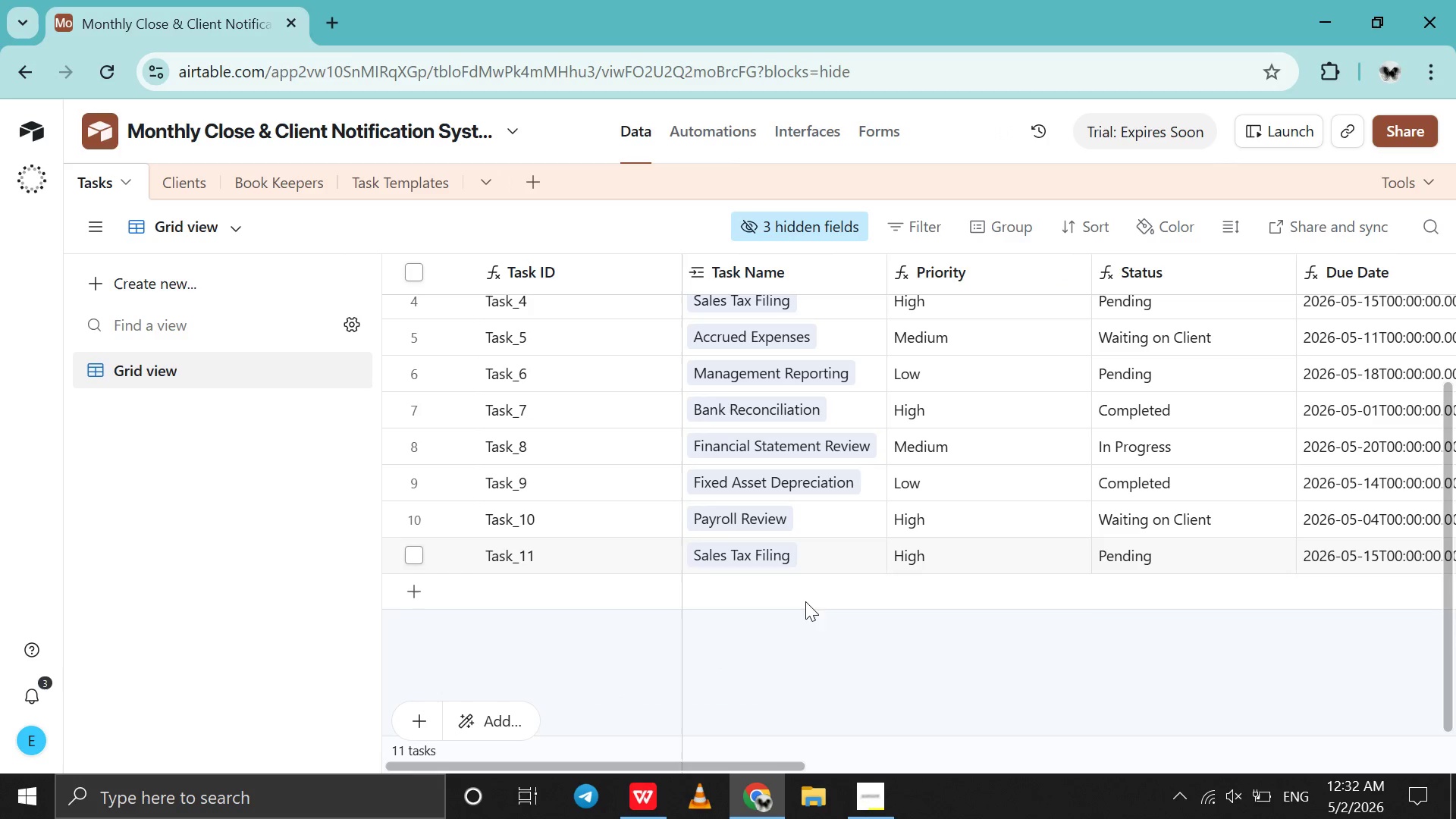 
double_click([805, 601])
 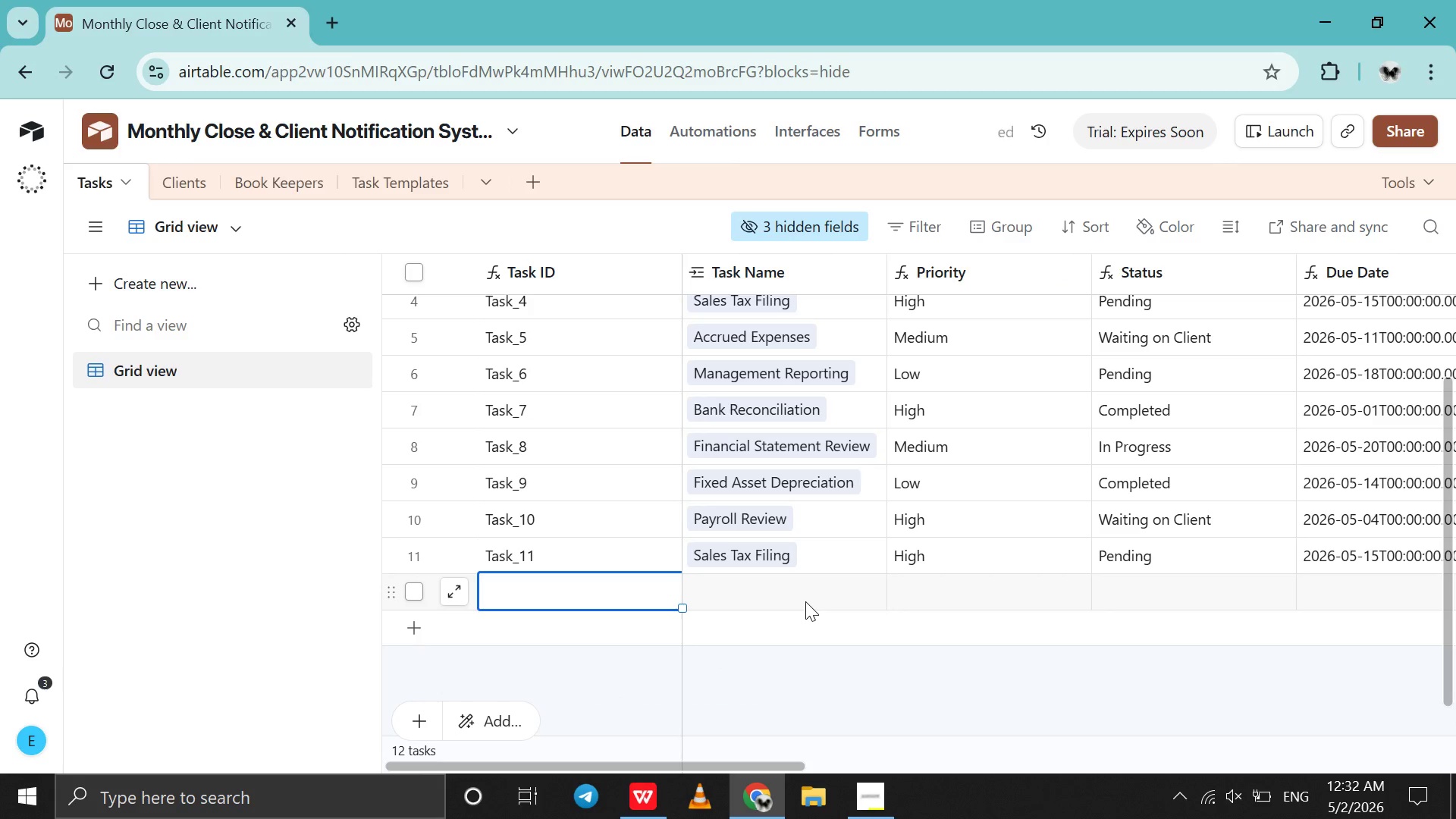 
left_click([805, 601])
 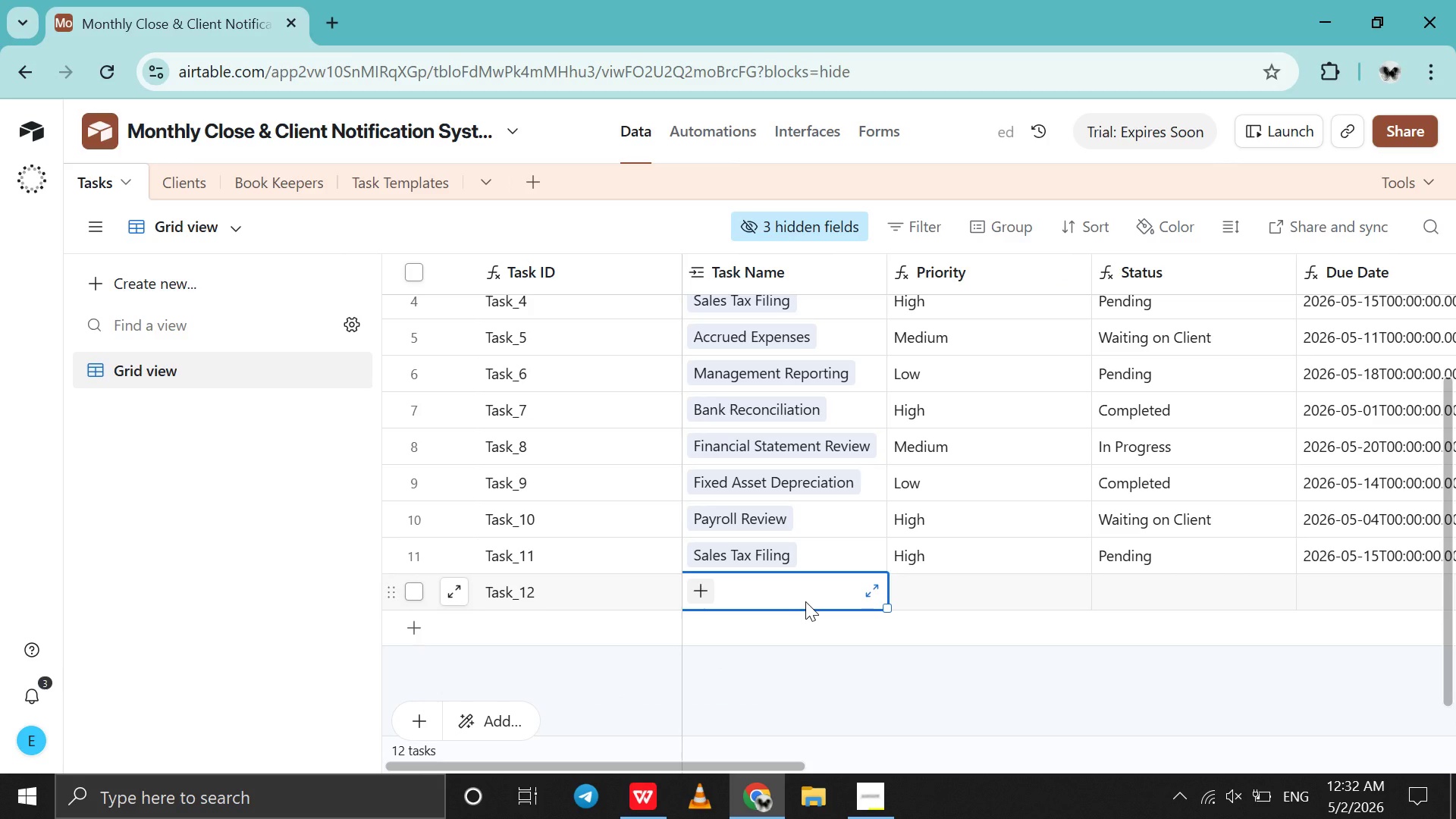 
scroll: coordinate [805, 601], scroll_direction: down, amount: 64.0
 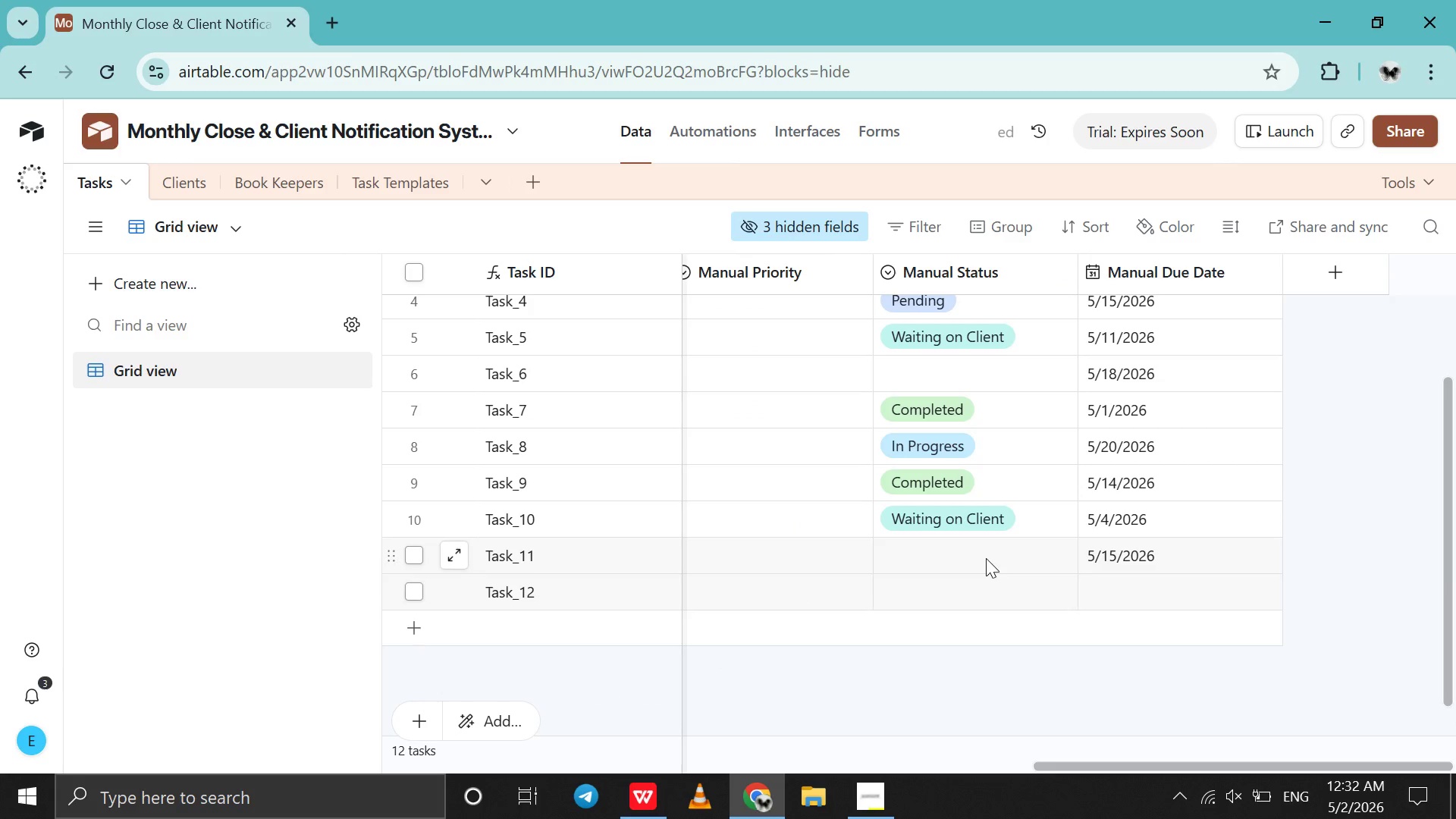 
left_click_drag(start_coordinate=[986, 558], to_coordinate=[982, 558])
 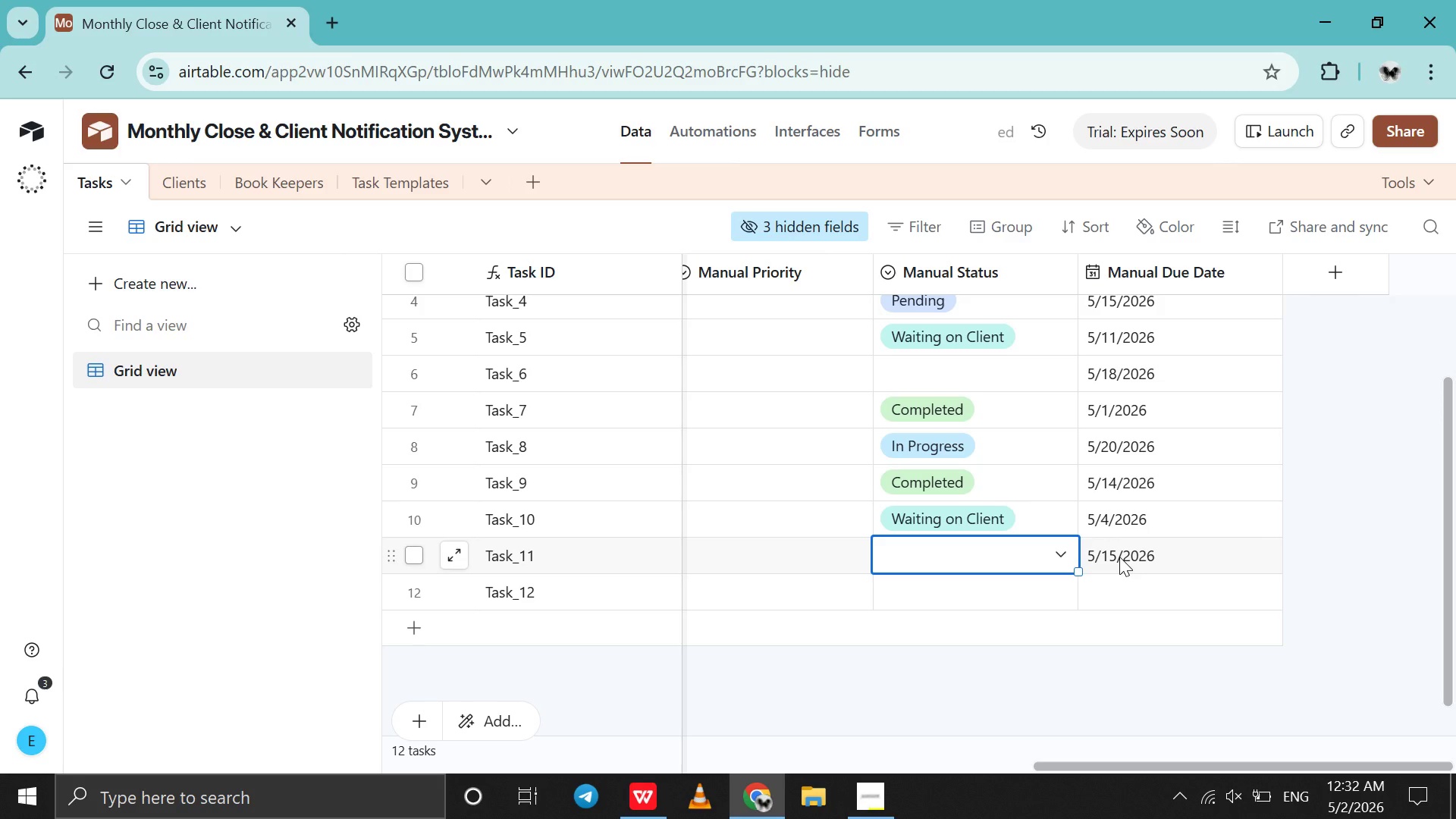 
double_click([1119, 557])
 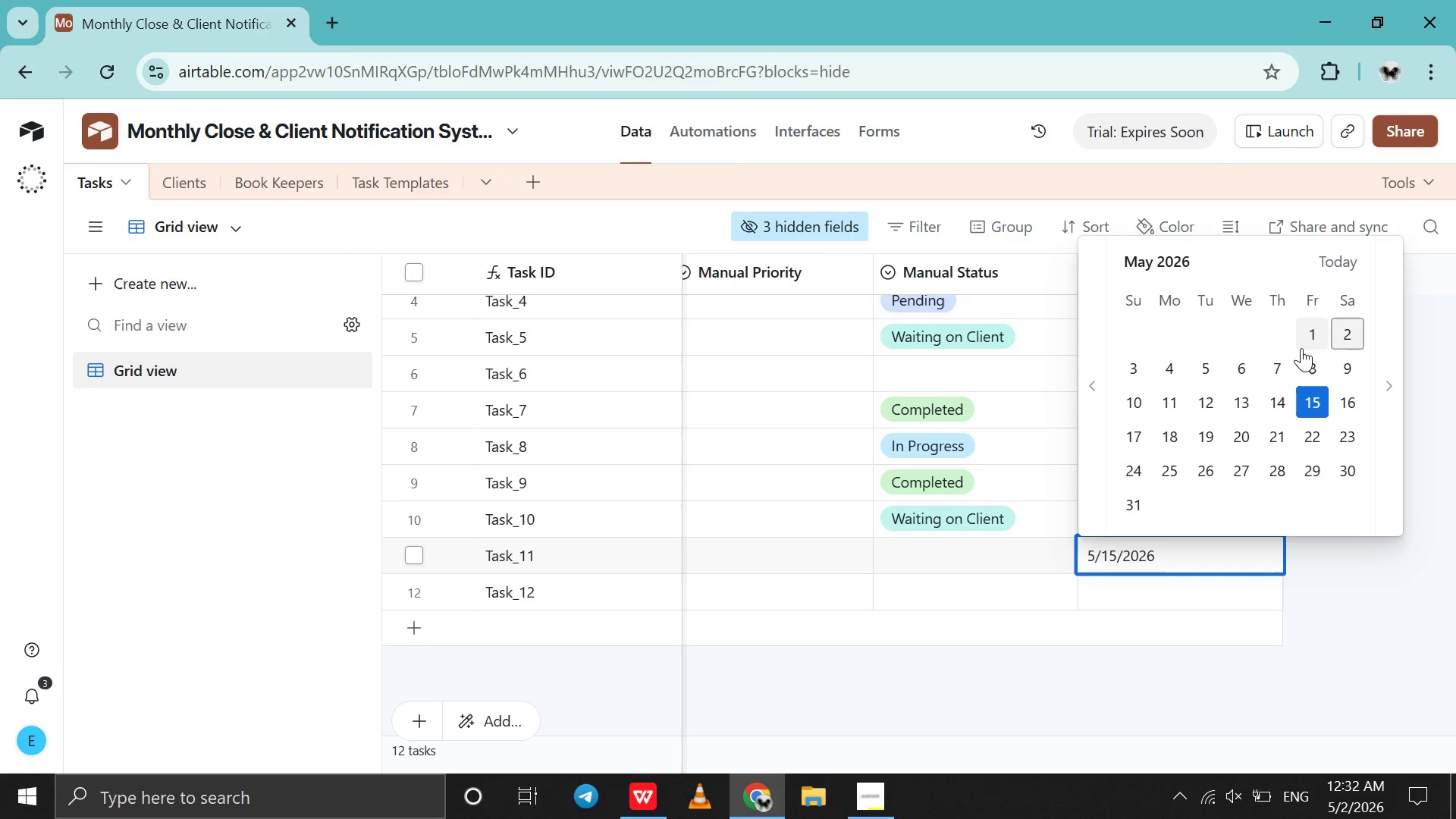 
left_click([1303, 347])
 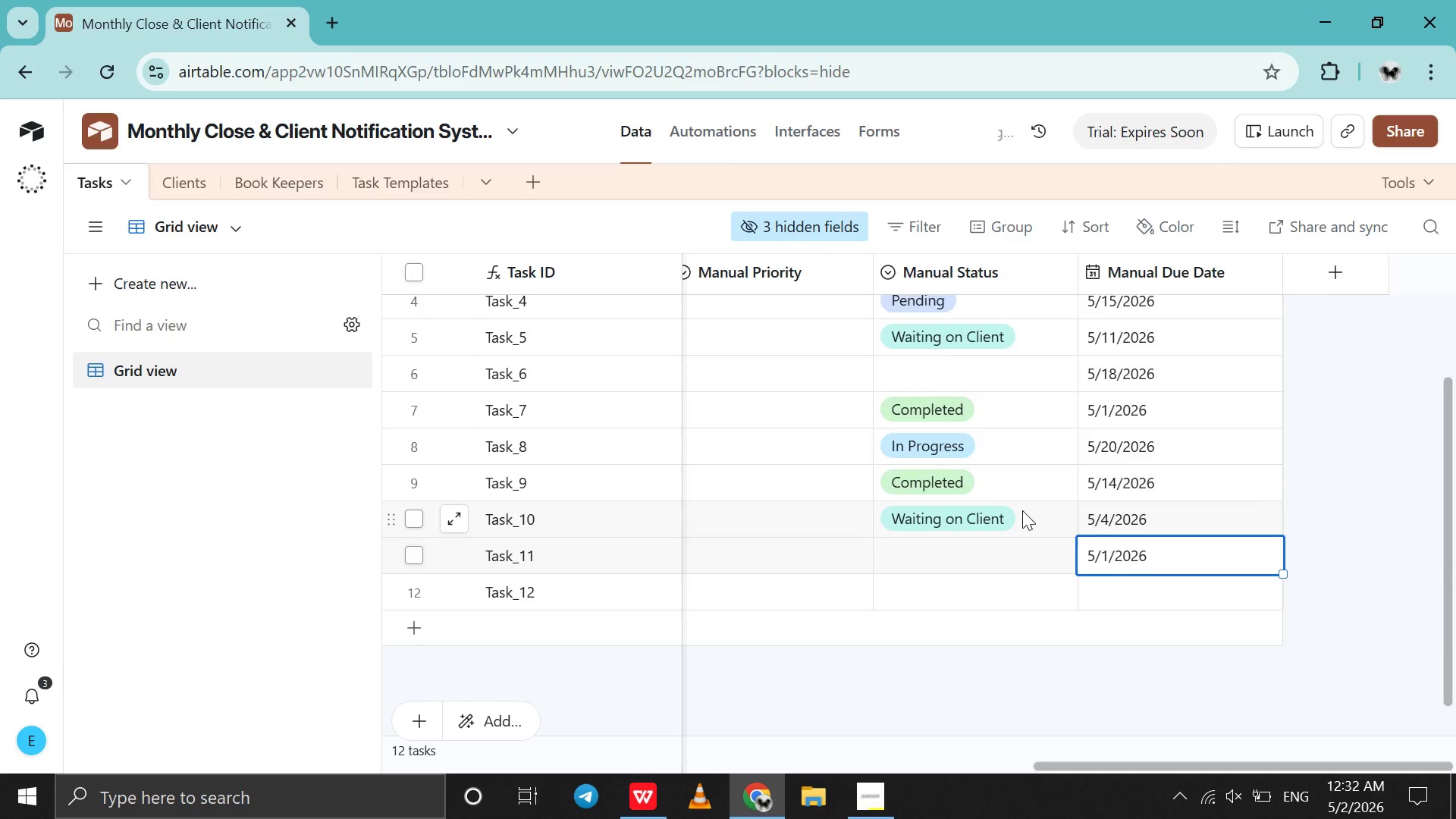 
scroll: coordinate [1022, 510], scroll_direction: up, amount: 4.0
 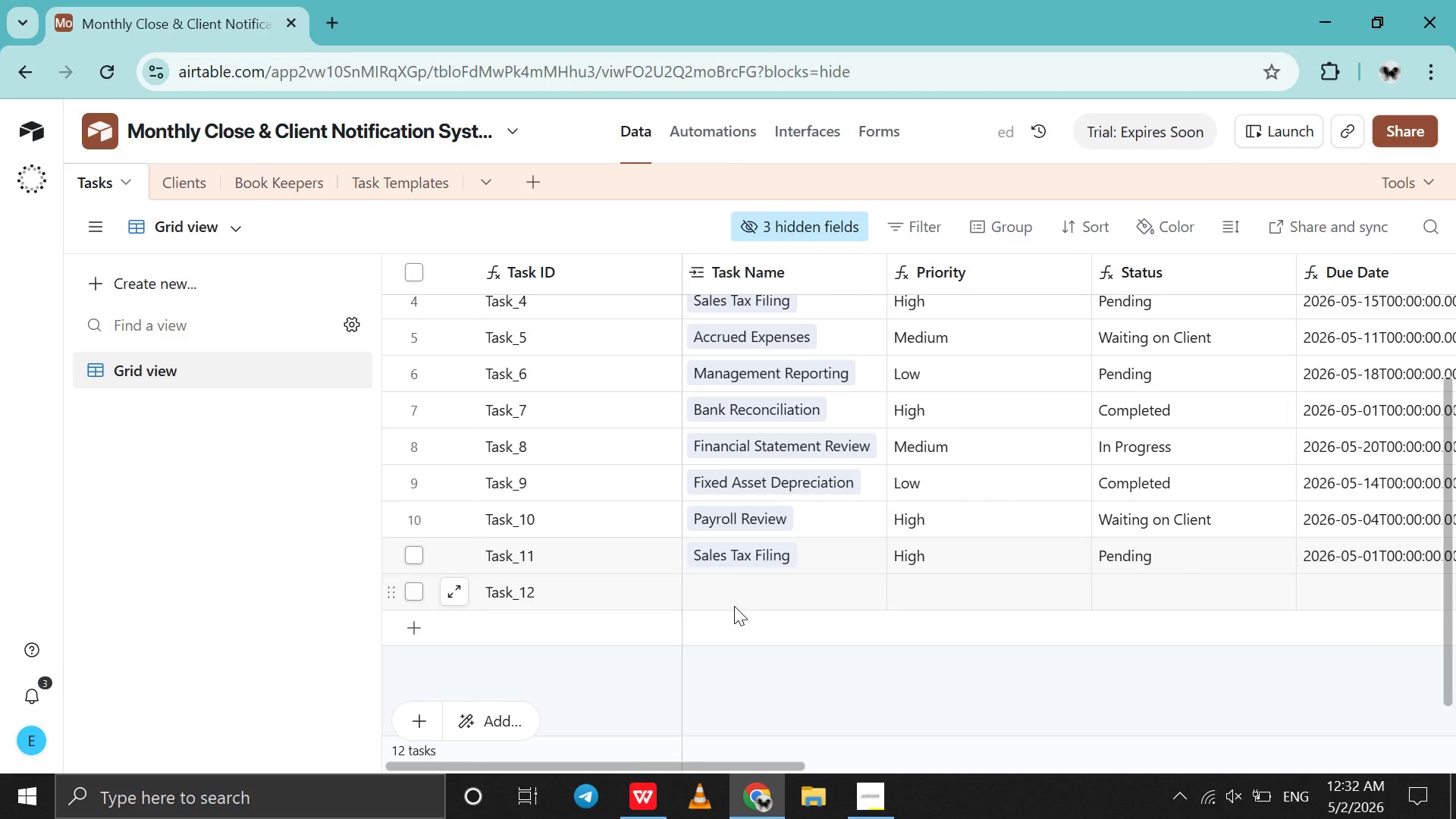 
double_click([734, 606])
 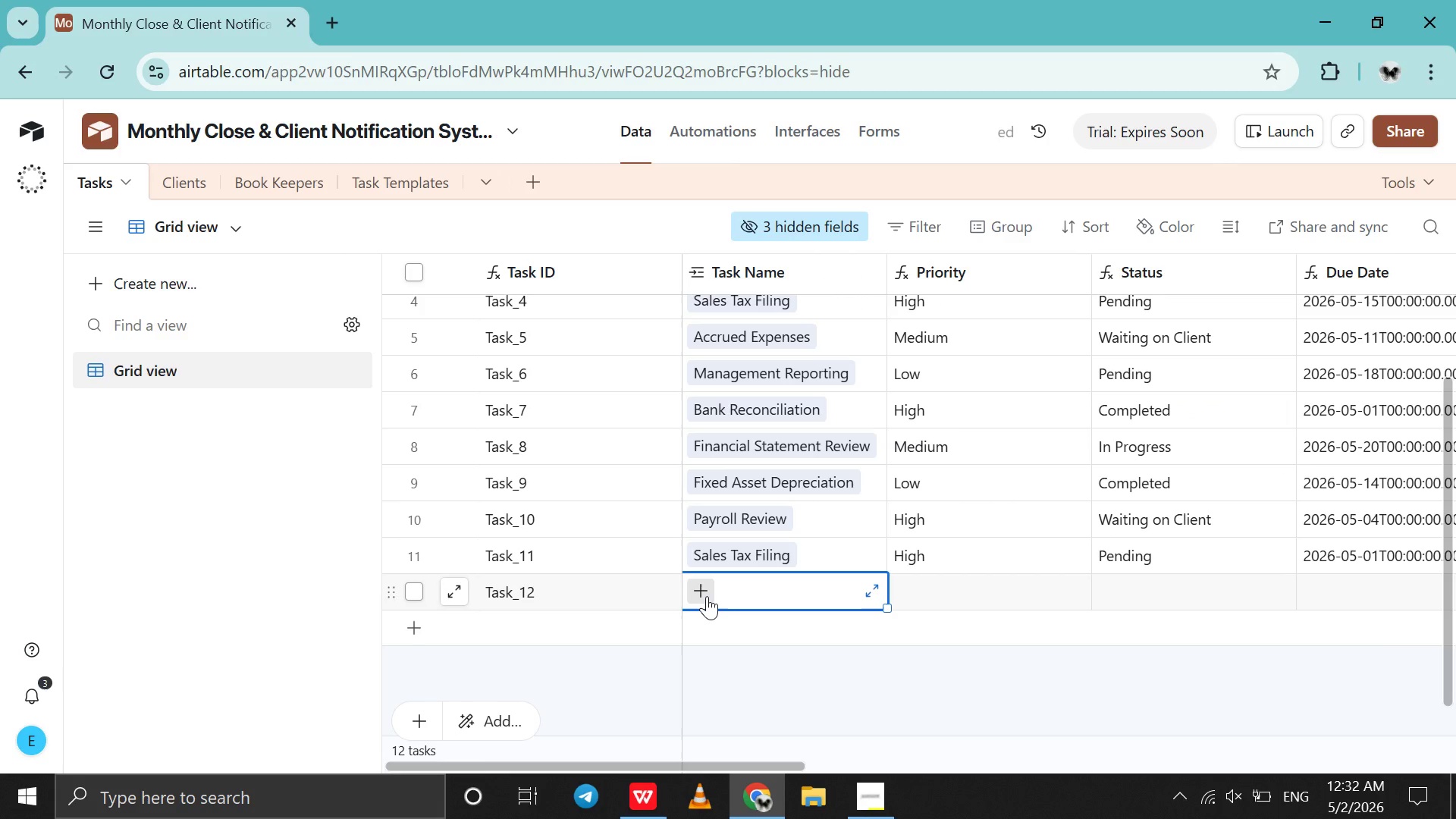 
left_click([707, 596])
 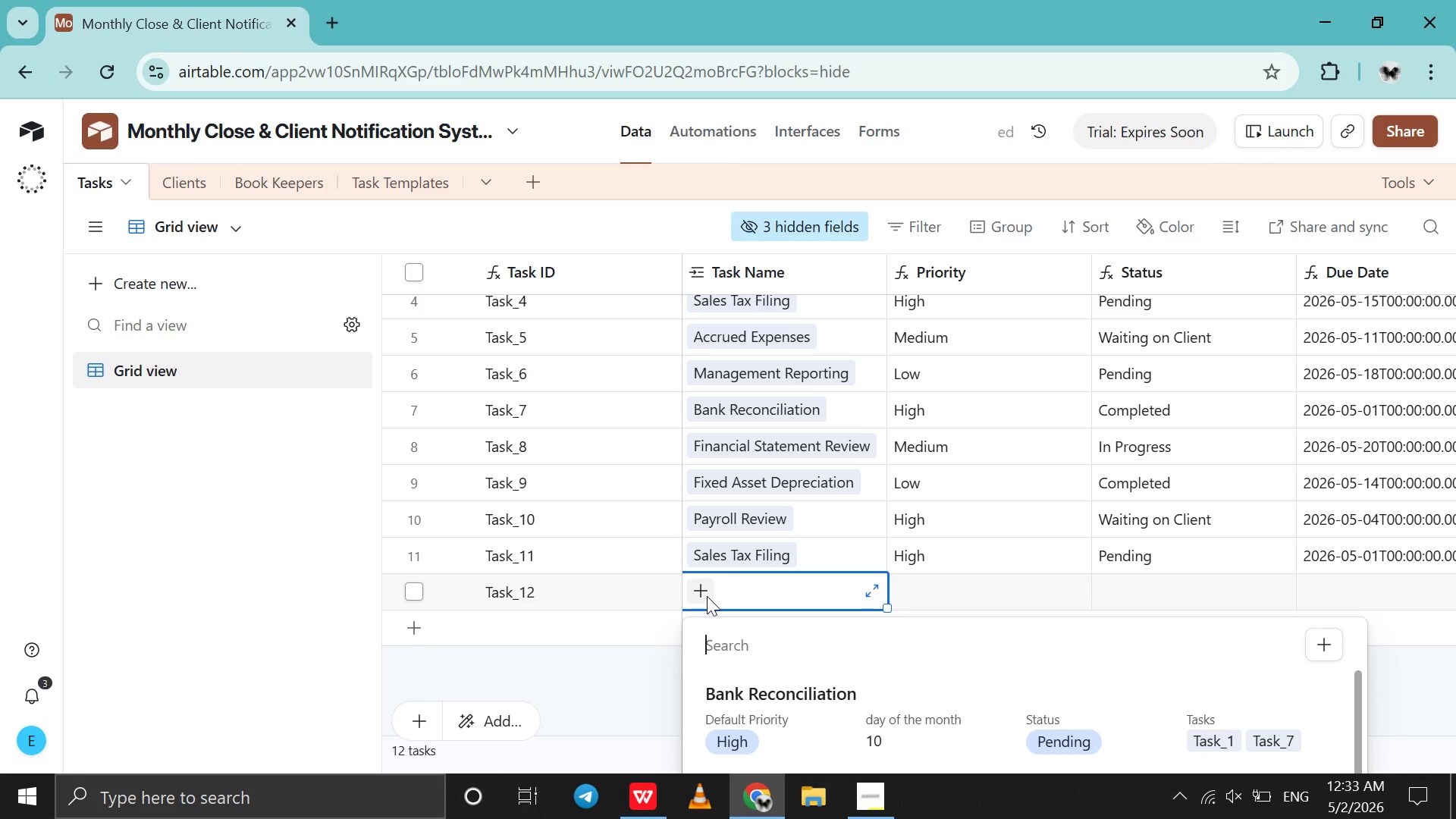 
type(cr)
 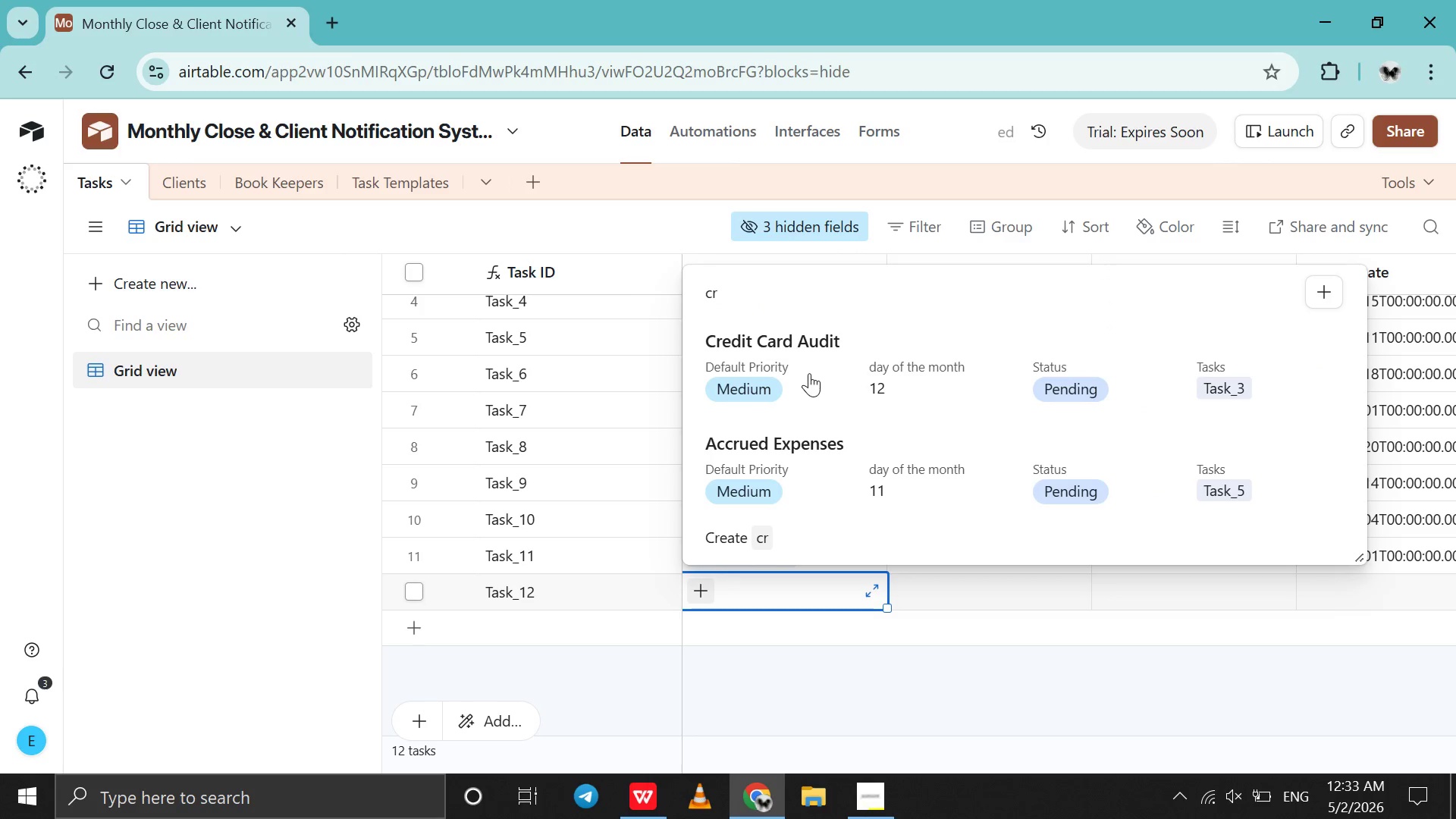 
left_click([810, 372])
 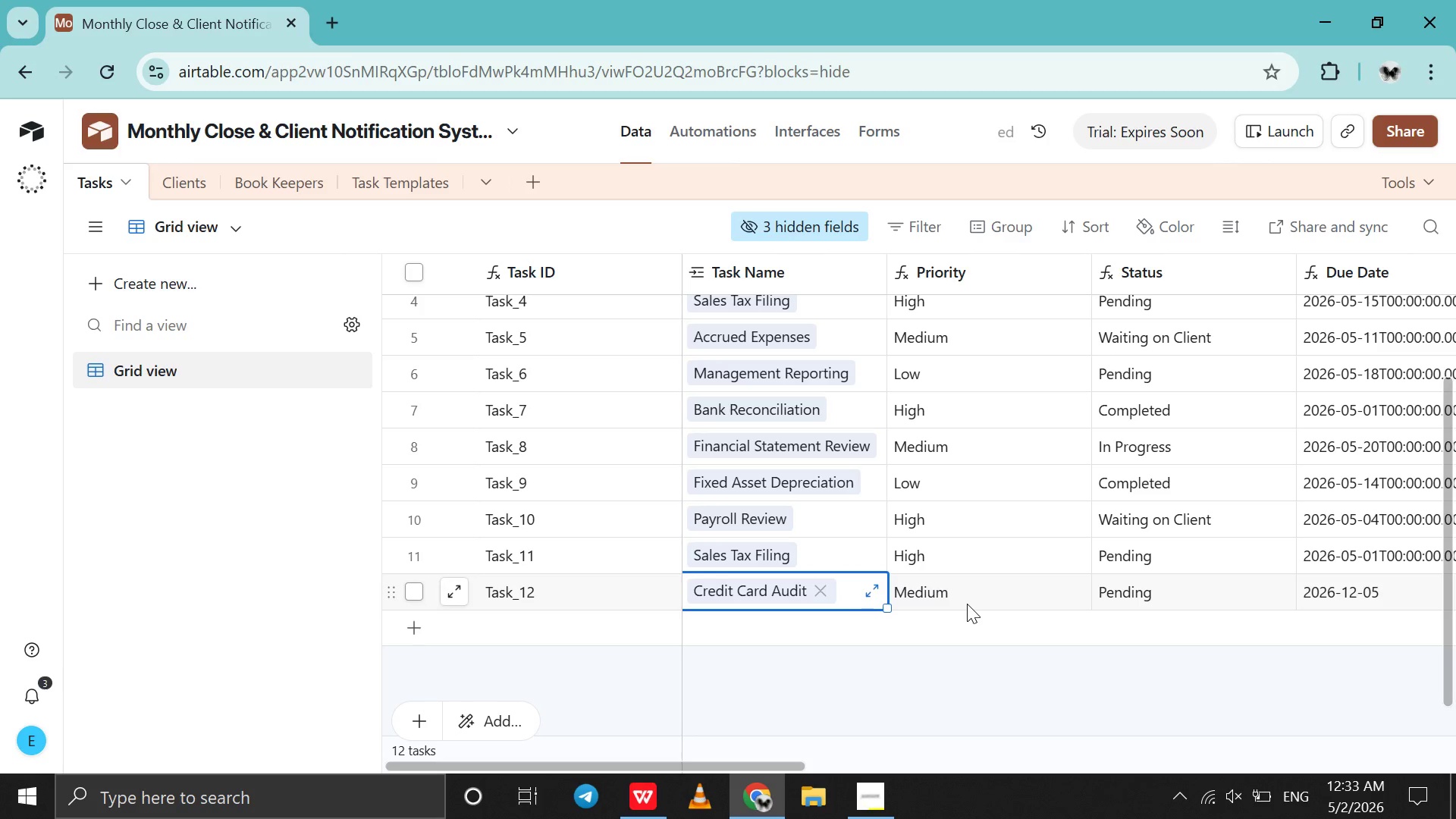 
scroll: coordinate [967, 604], scroll_direction: none, amount: 0.0
 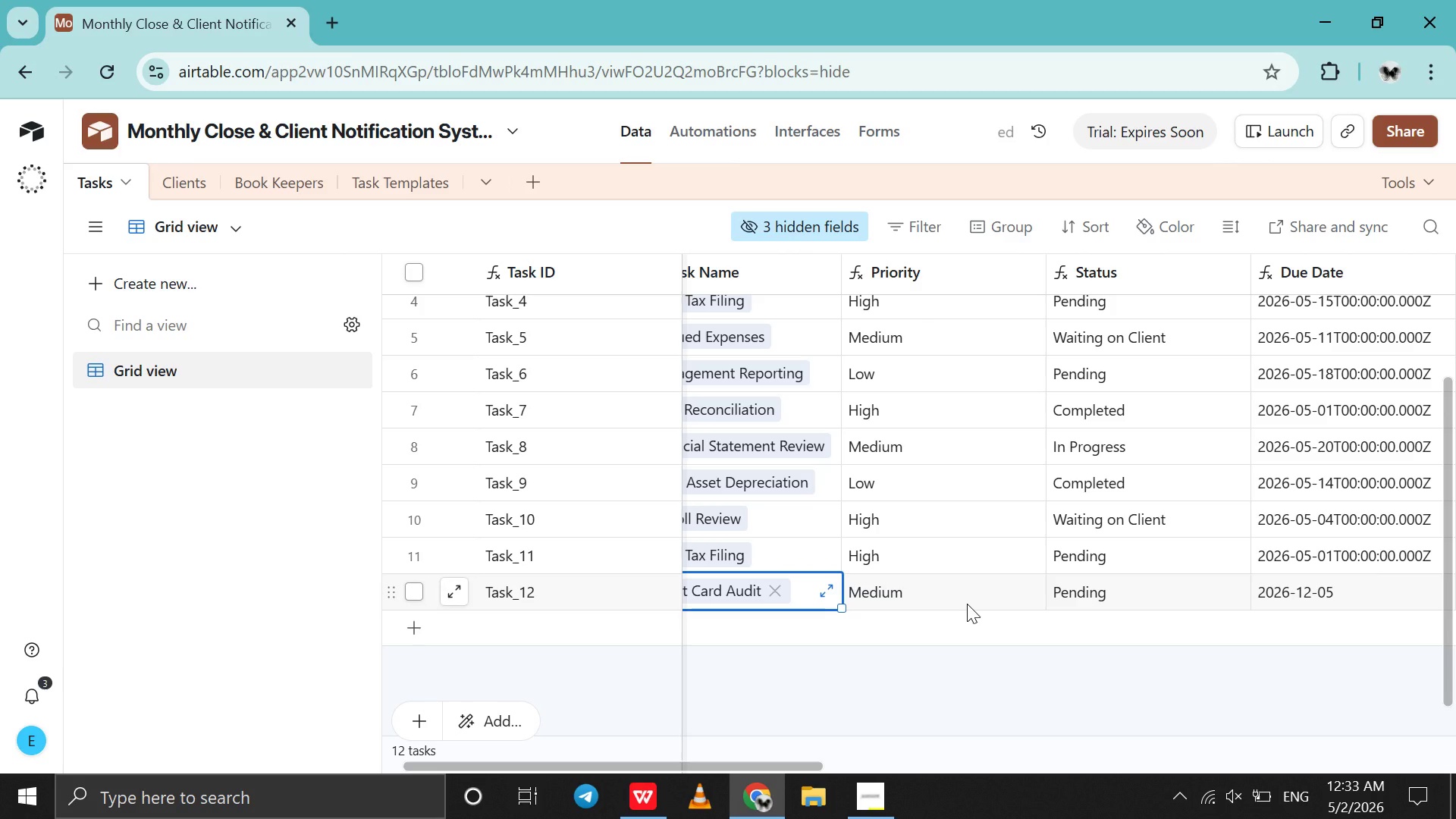 
scroll: coordinate [967, 604], scroll_direction: down, amount: 11.0
 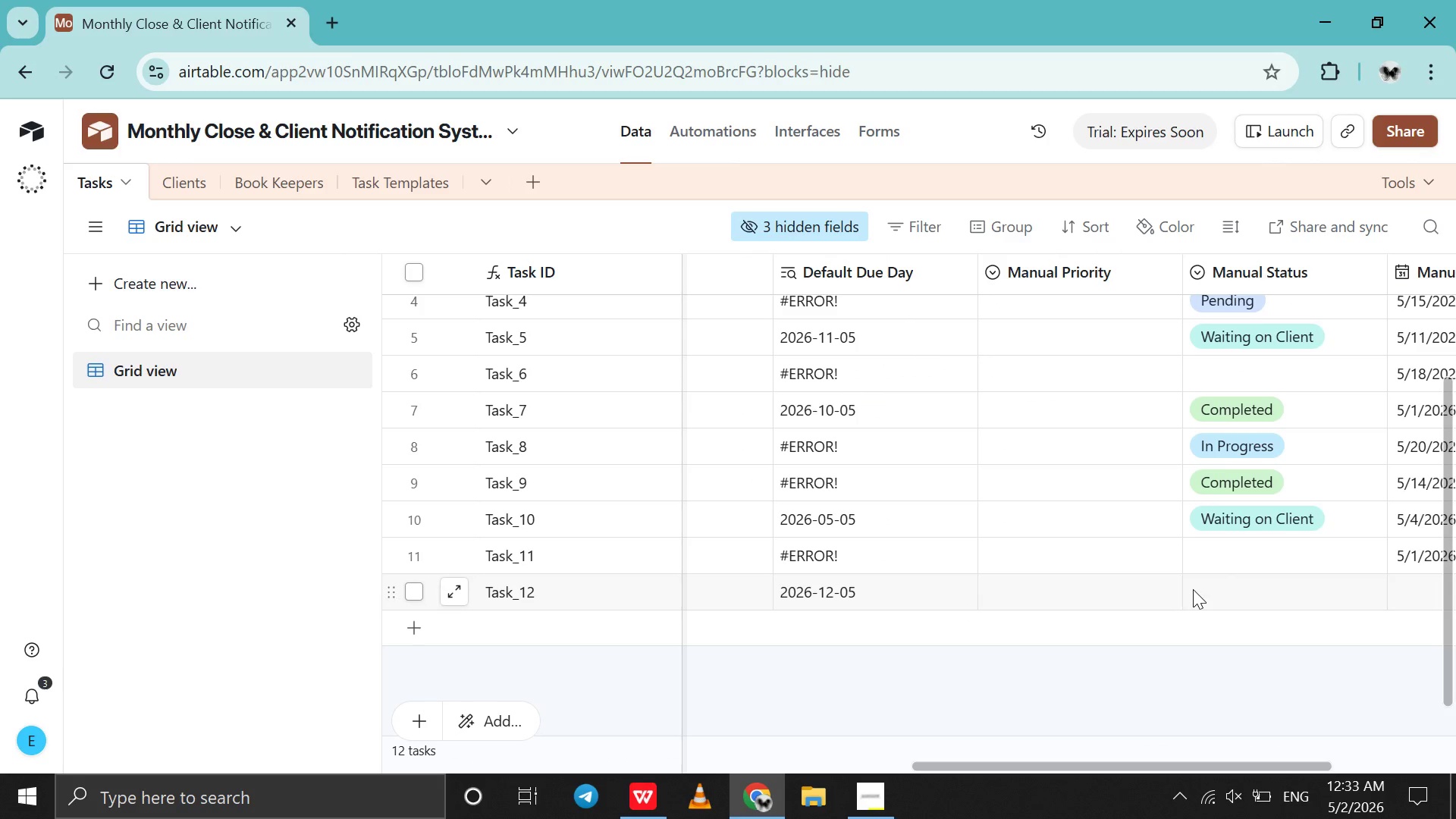 
double_click([1193, 589])
 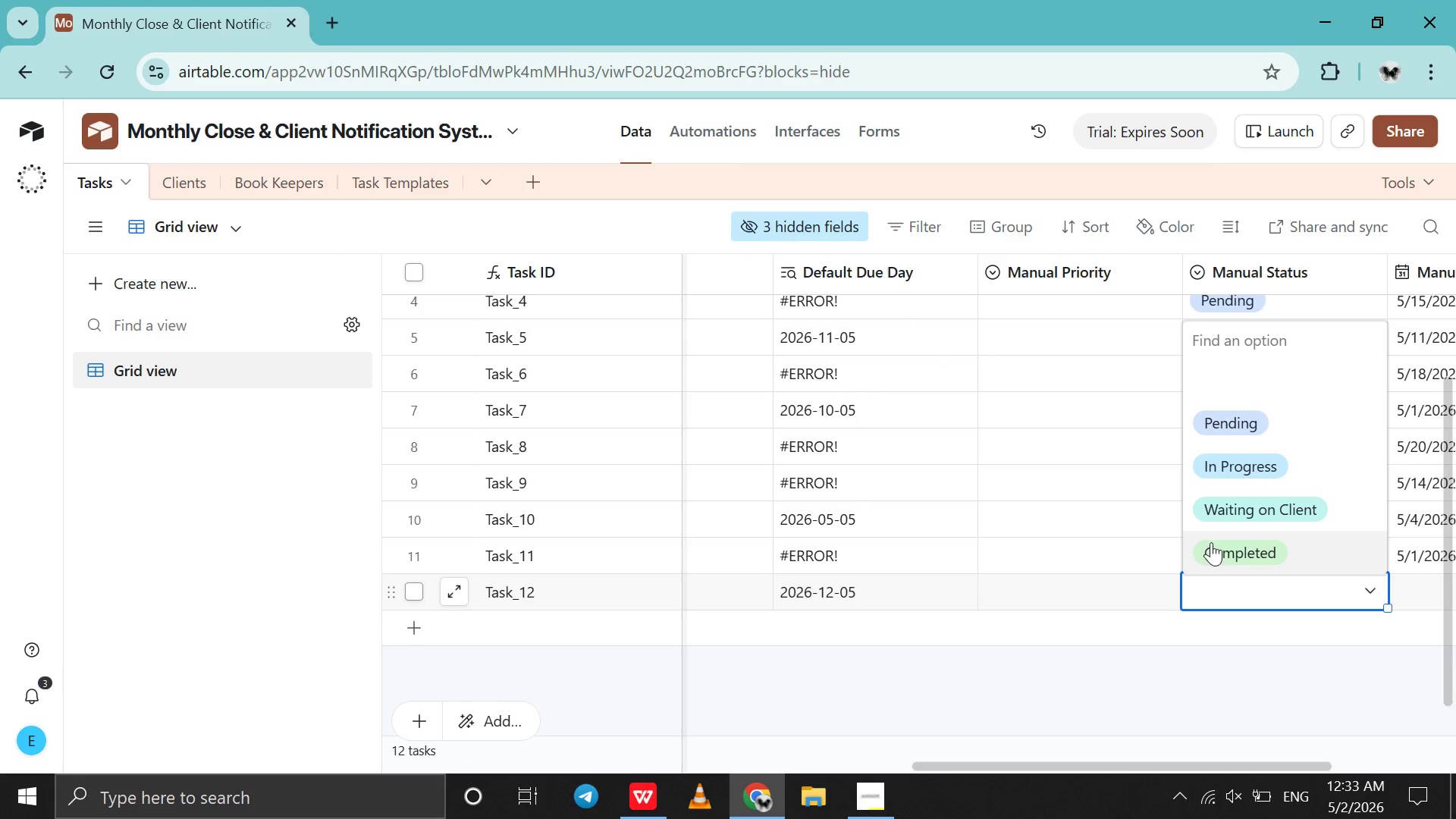 
left_click([1213, 554])
 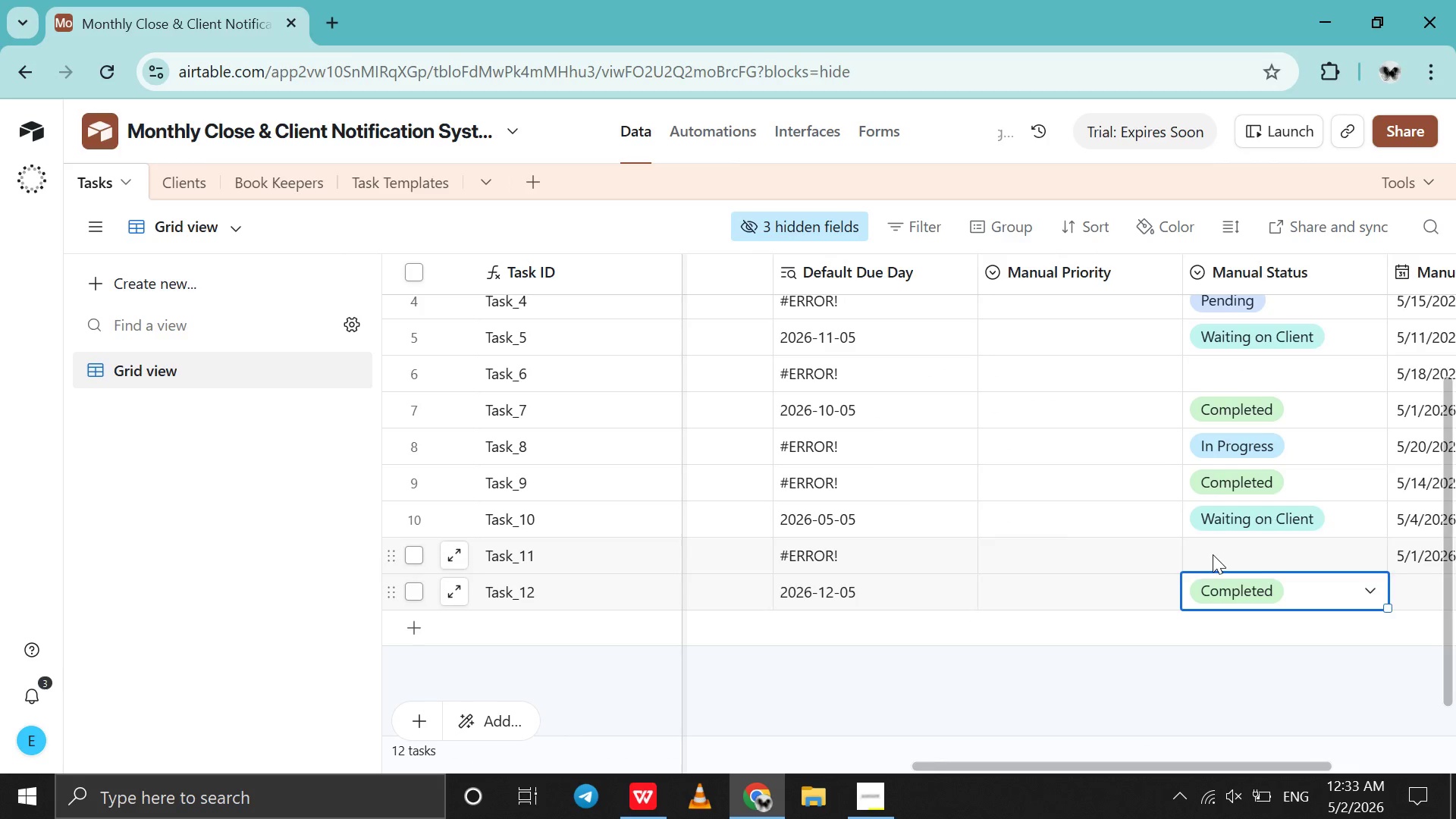 
scroll: coordinate [1213, 554], scroll_direction: down, amount: 4.0
 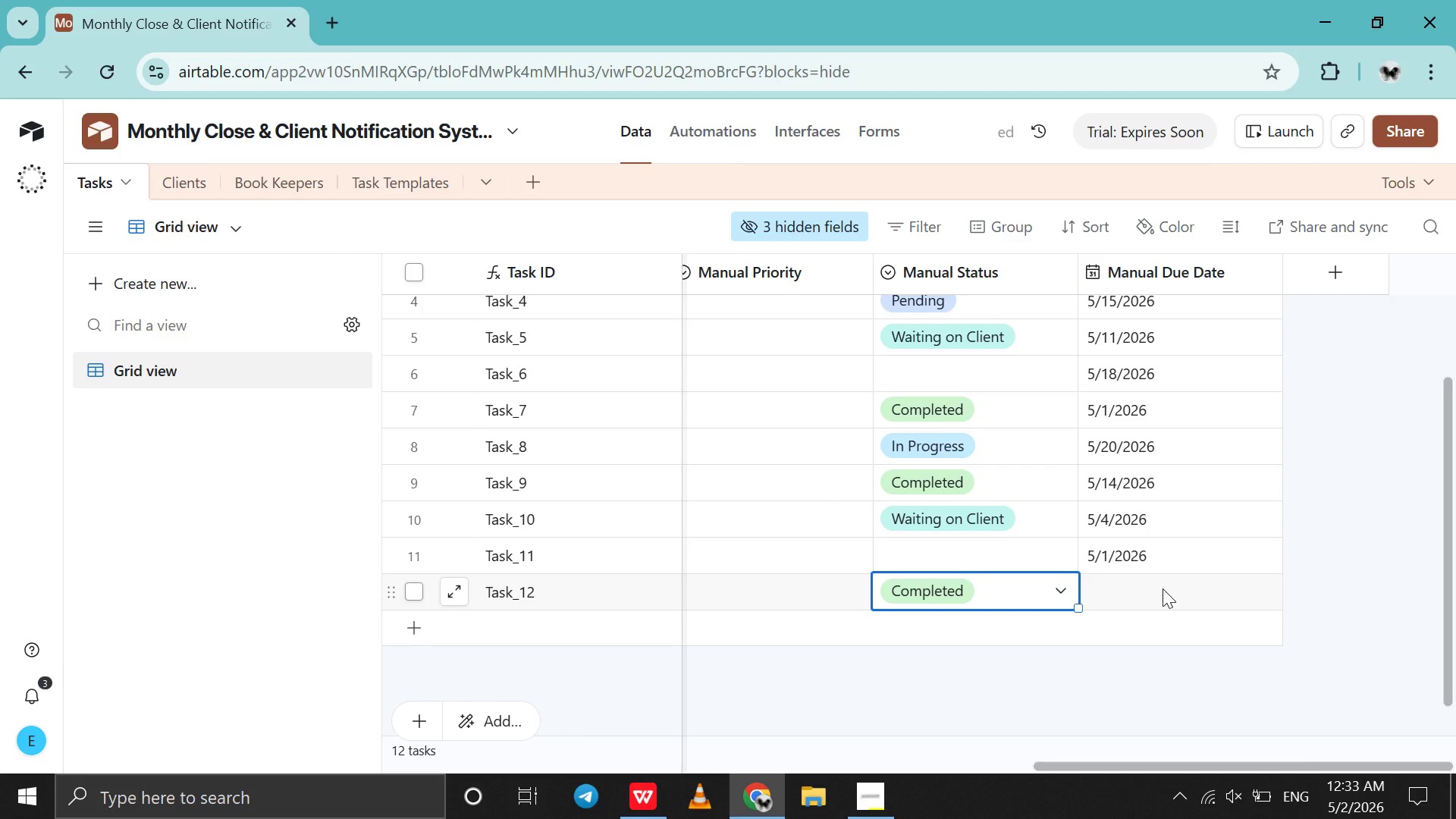 
double_click([1163, 588])
 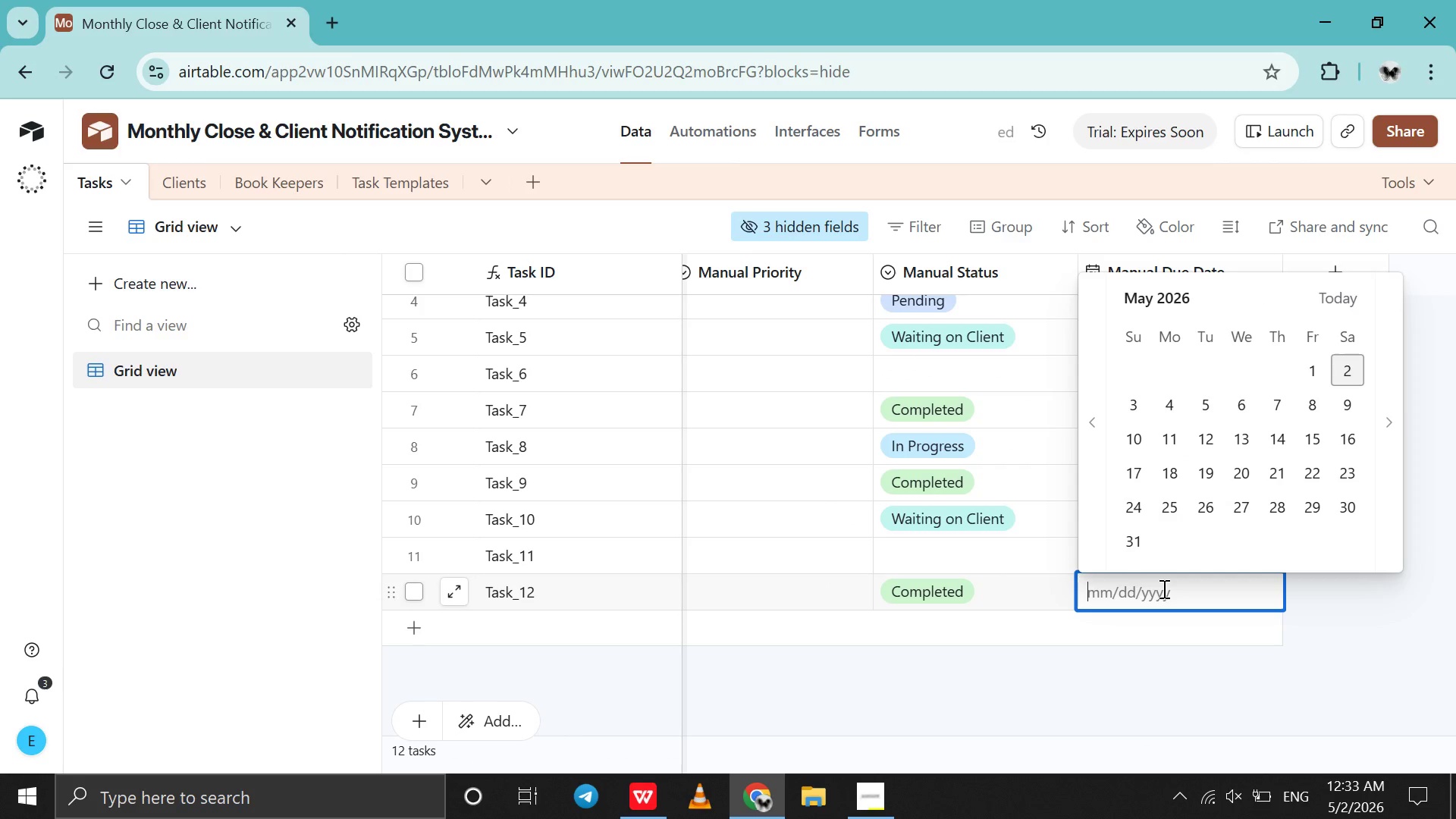 
left_click([1163, 588])
 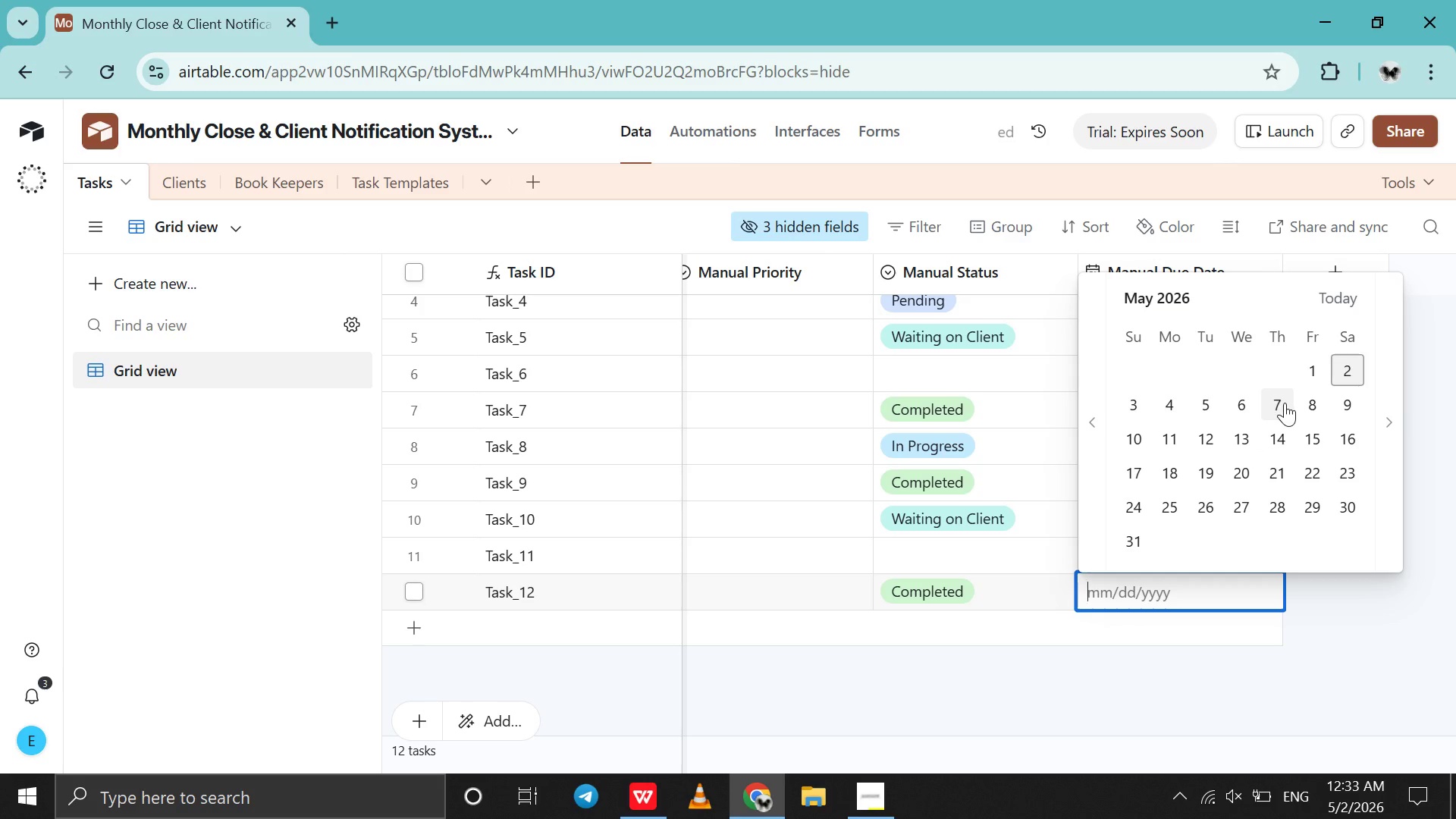 
left_click([1315, 408])
 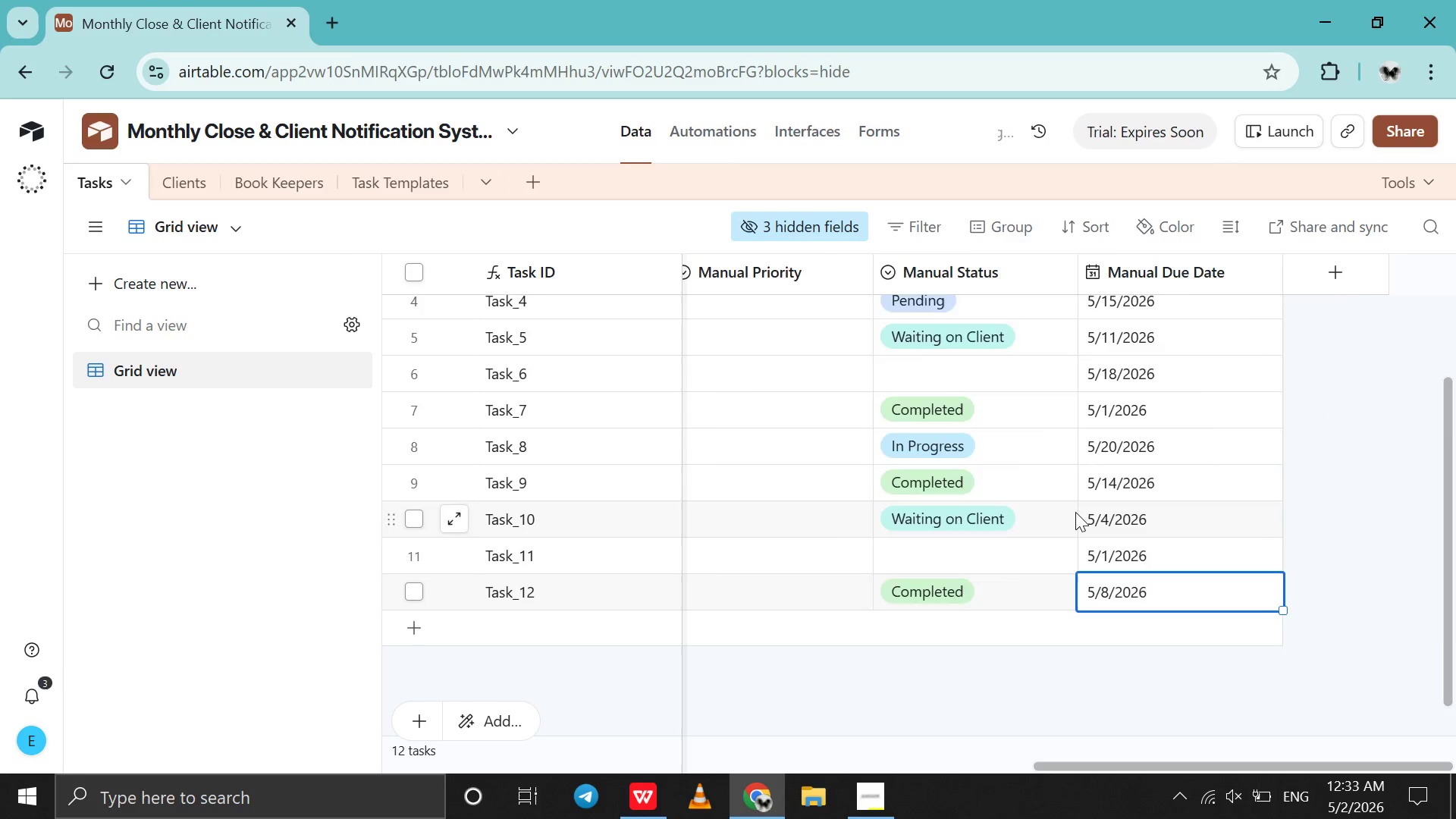 
scroll: coordinate [1075, 512], scroll_direction: up, amount: 93.0
 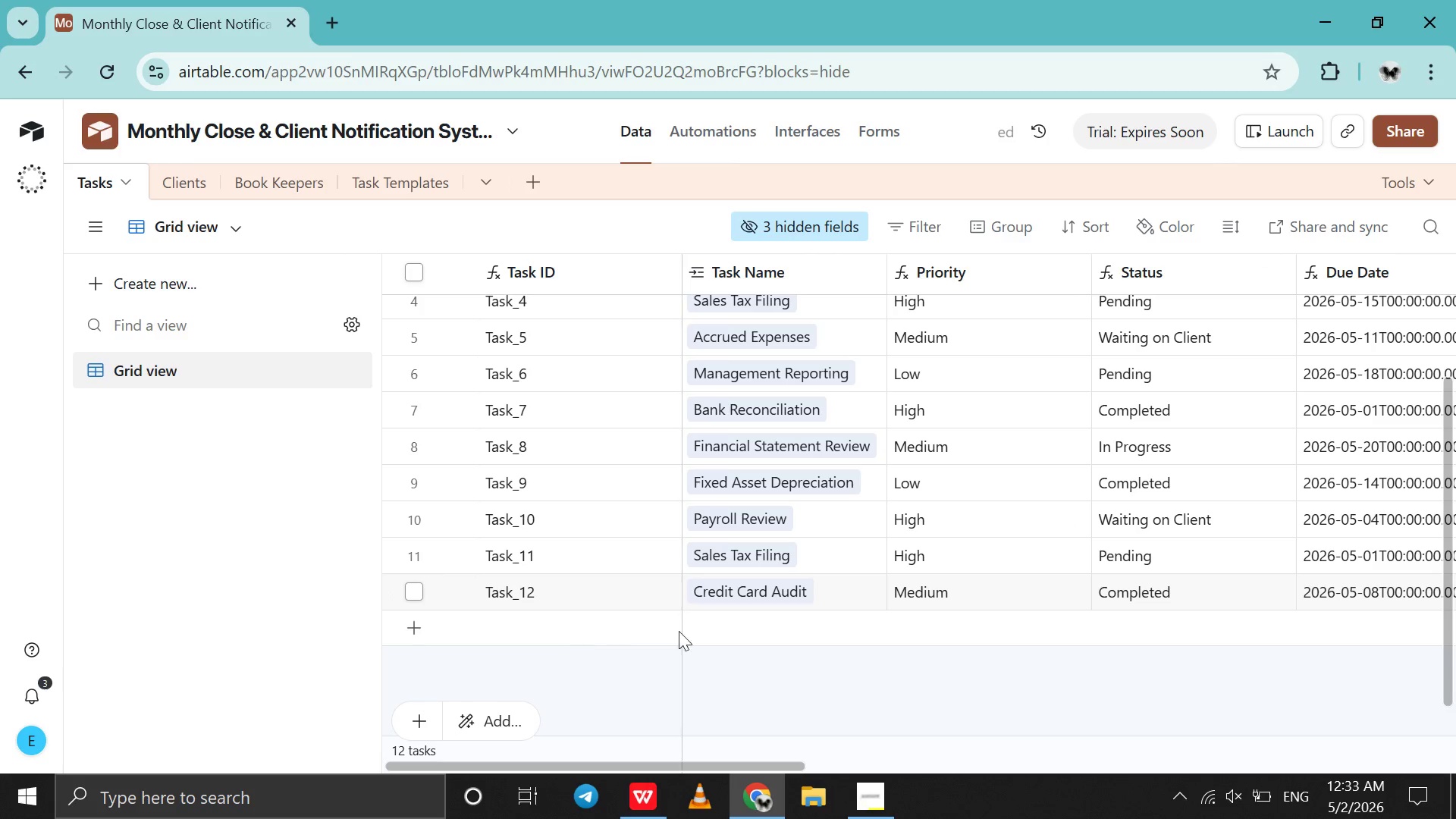 
left_click([703, 628])
 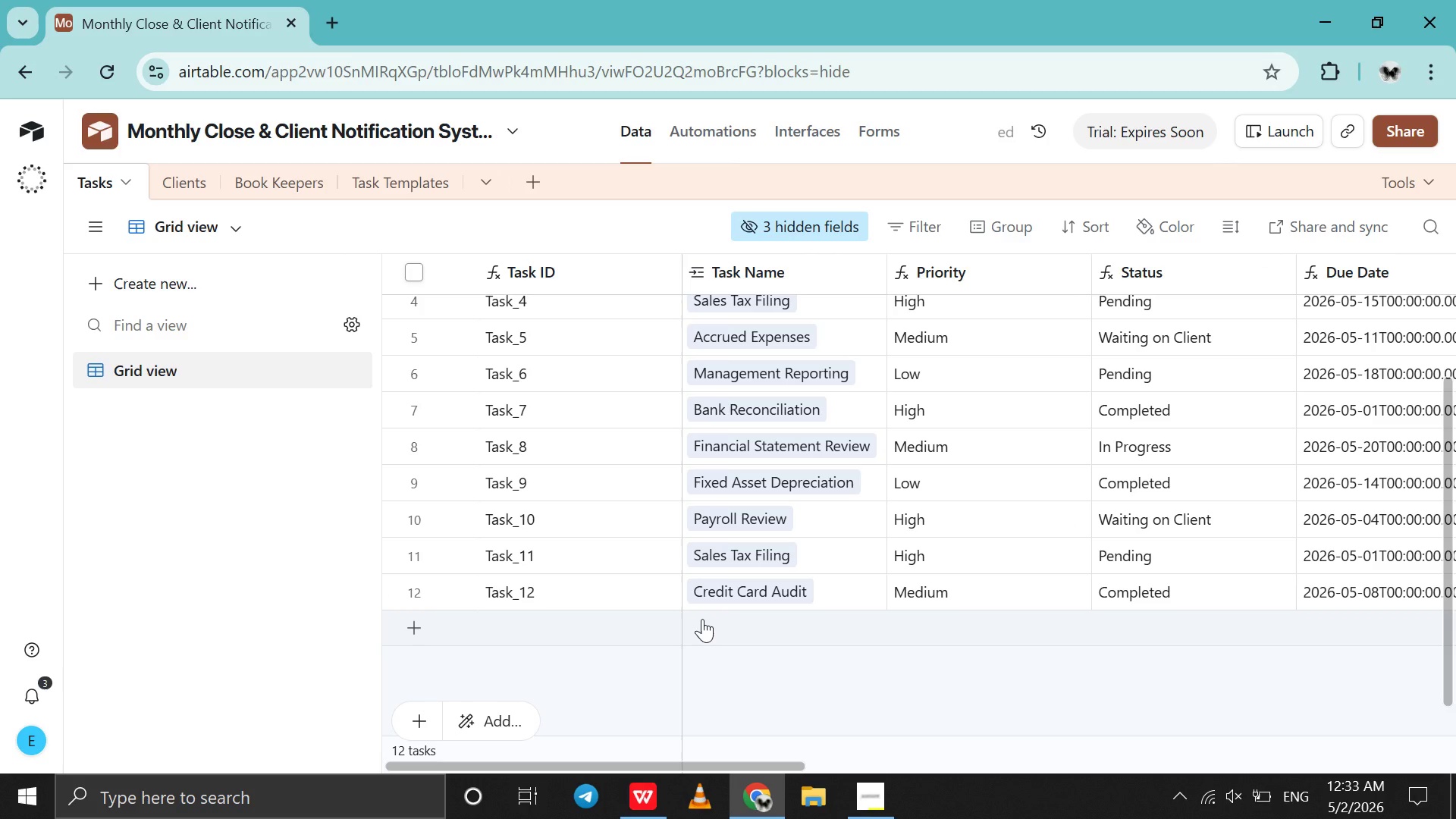 
left_click([702, 619])
 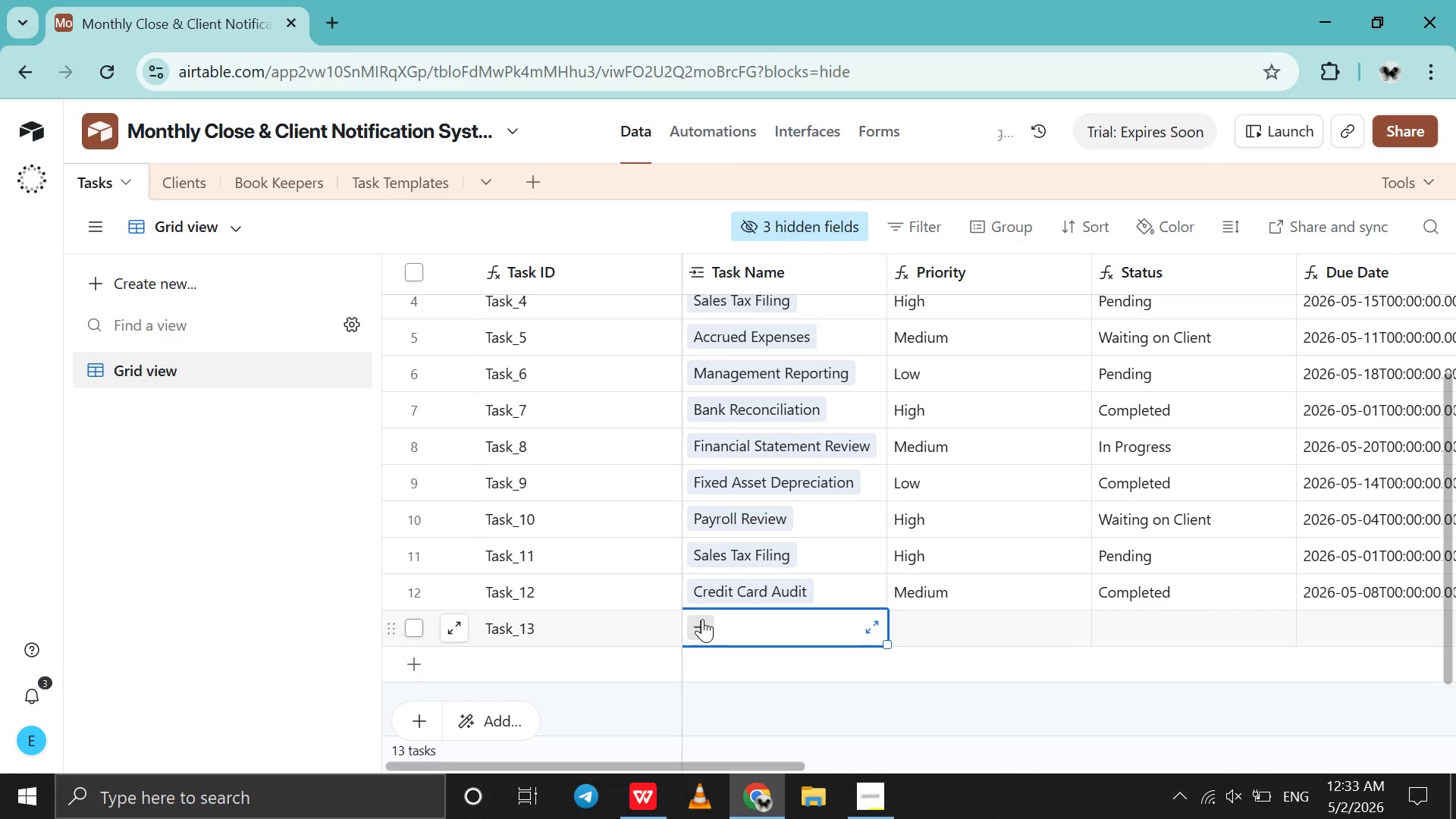 
double_click([702, 619])
 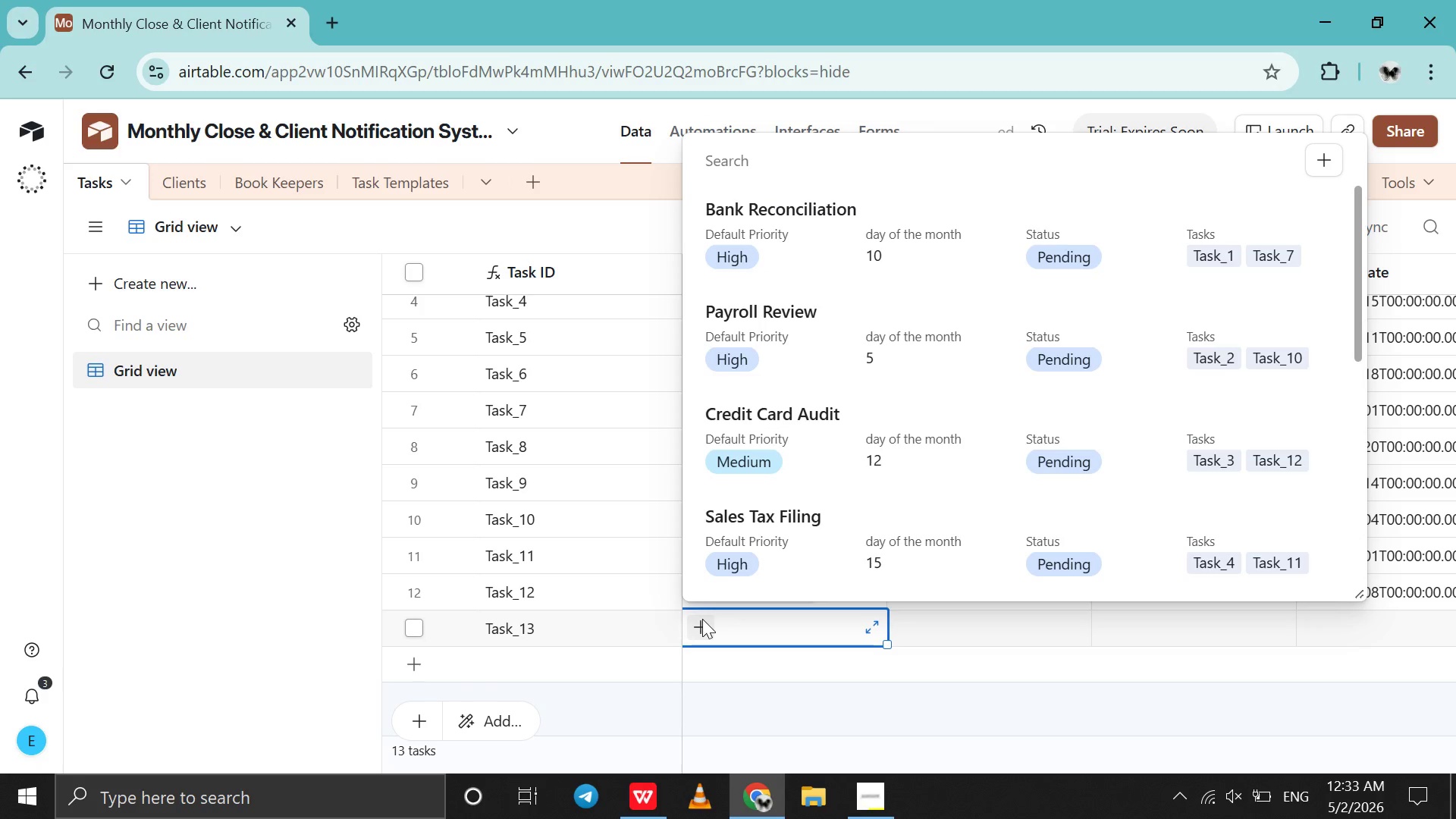 
wait(8.89)
 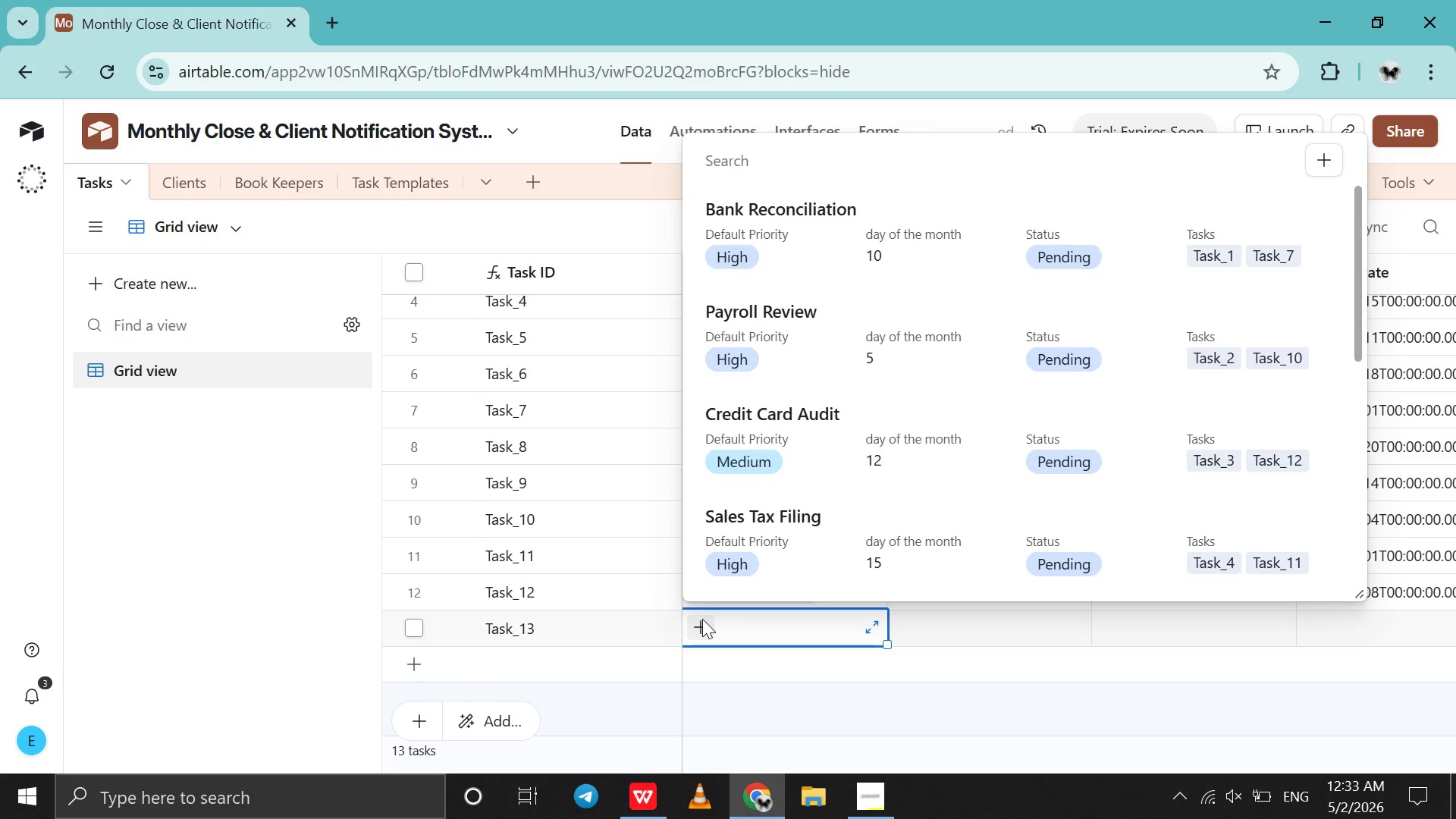 
left_click([774, 225])
 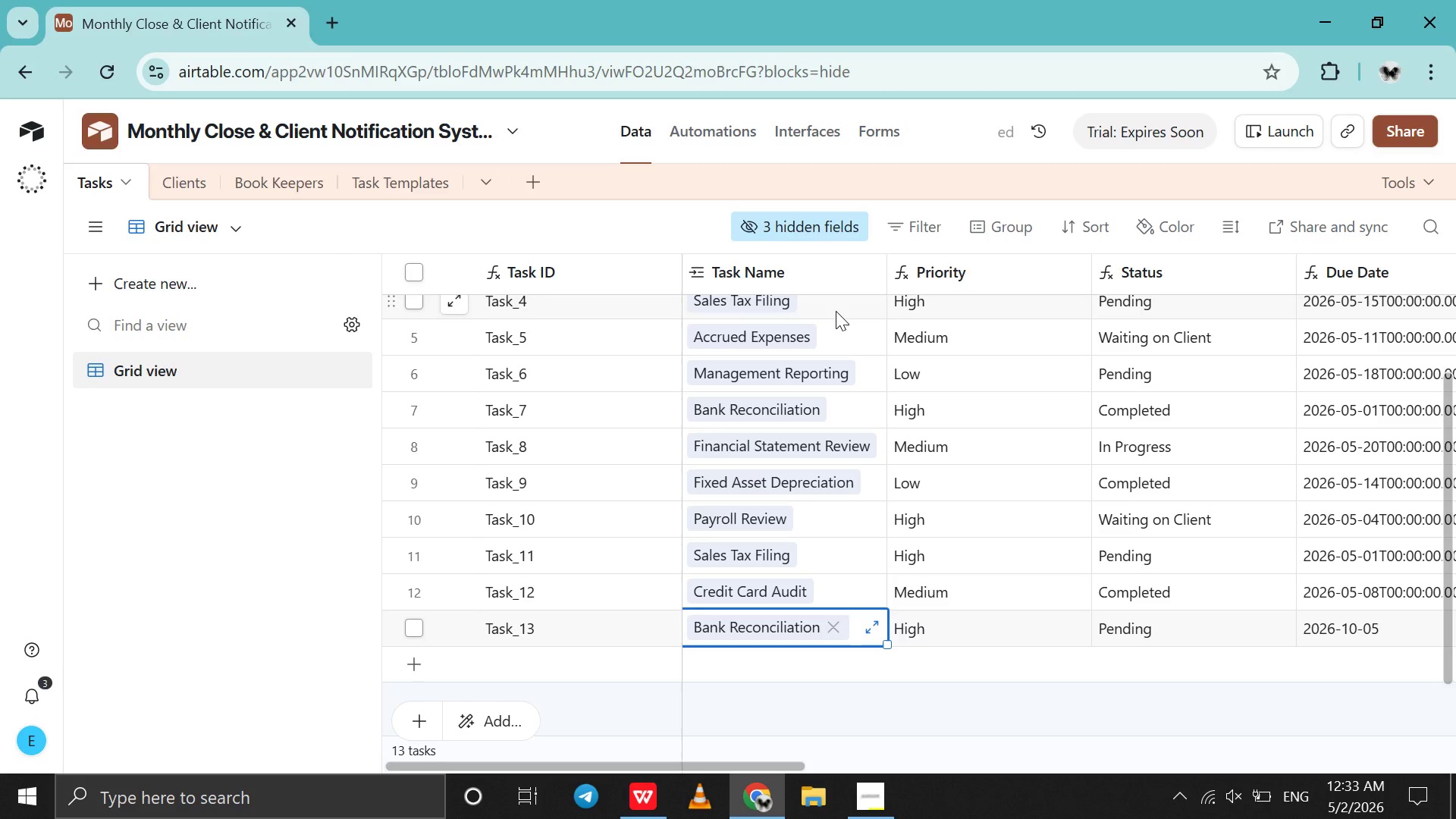 
scroll: coordinate [836, 311], scroll_direction: down, amount: 41.0
 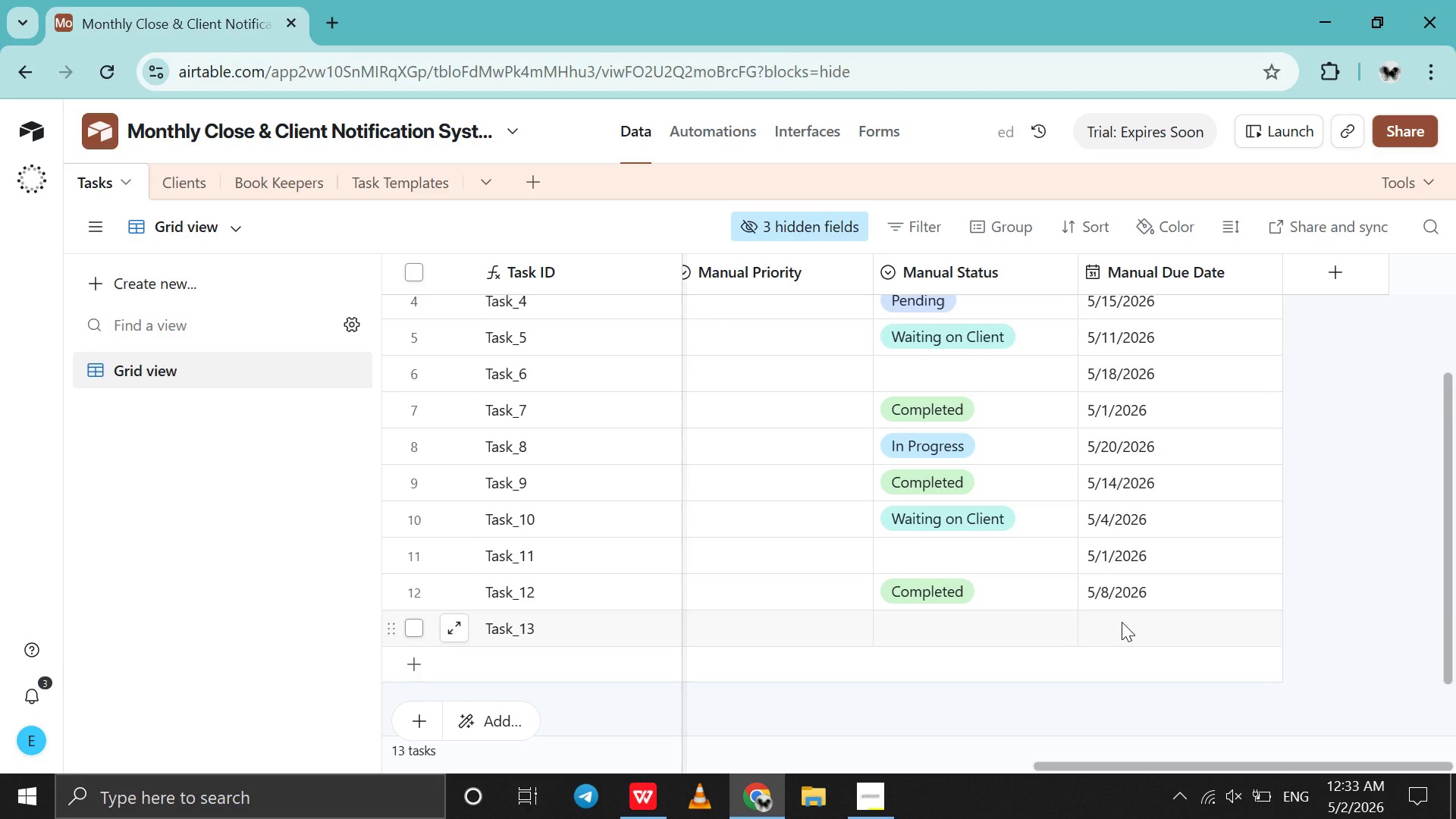 
double_click([1122, 622])
 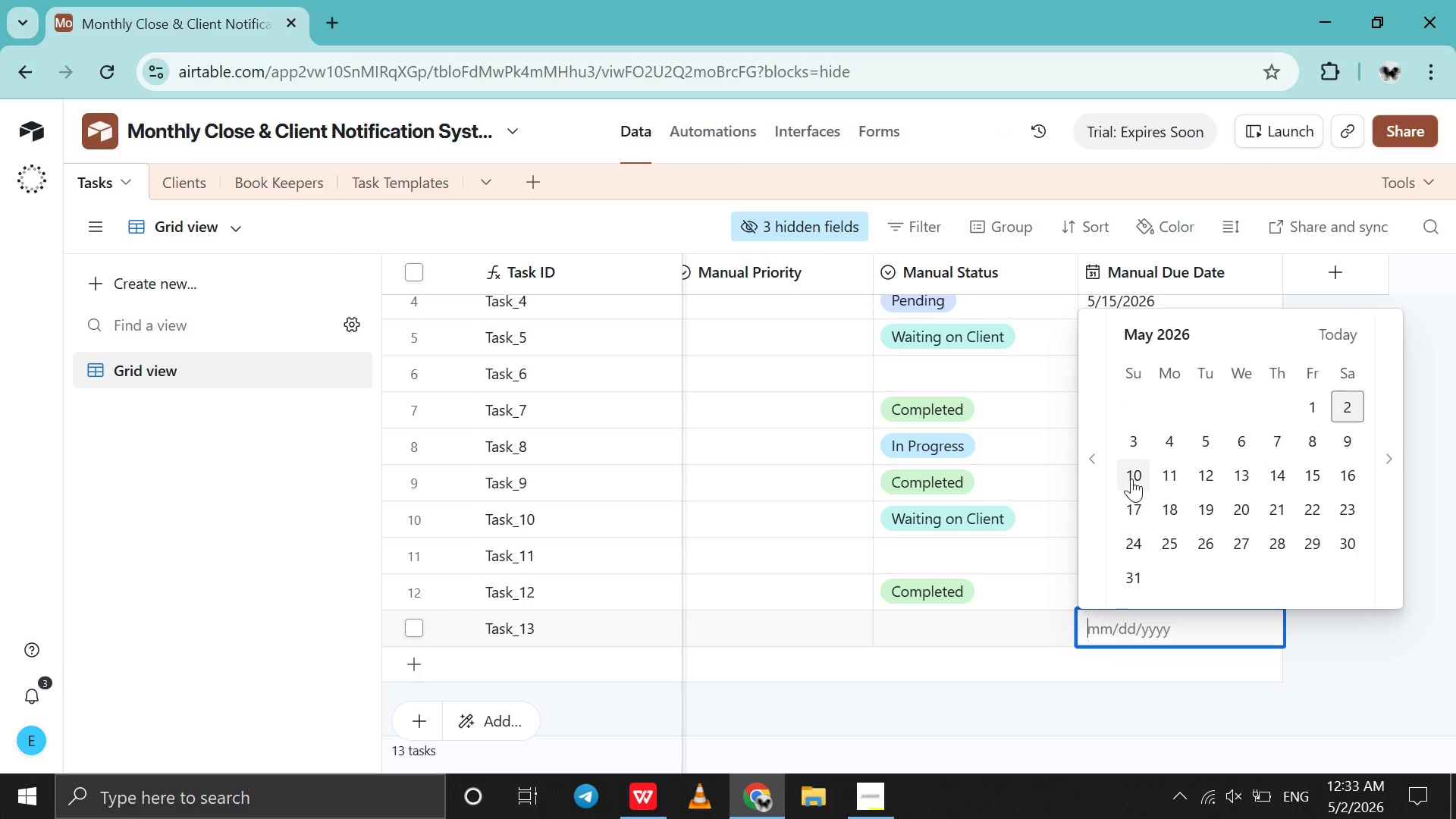 
left_click([1131, 479])
 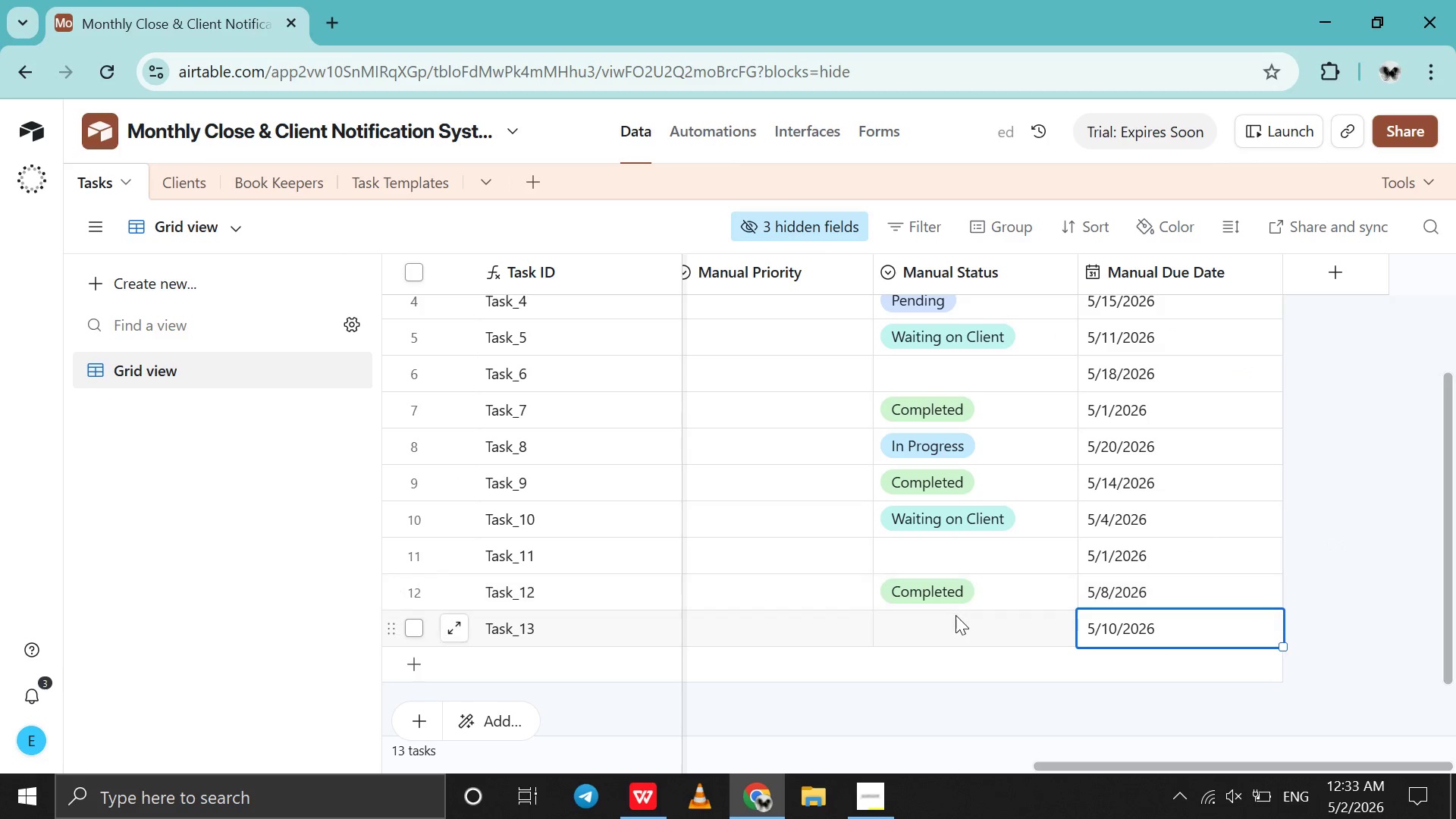 
double_click([956, 618])
 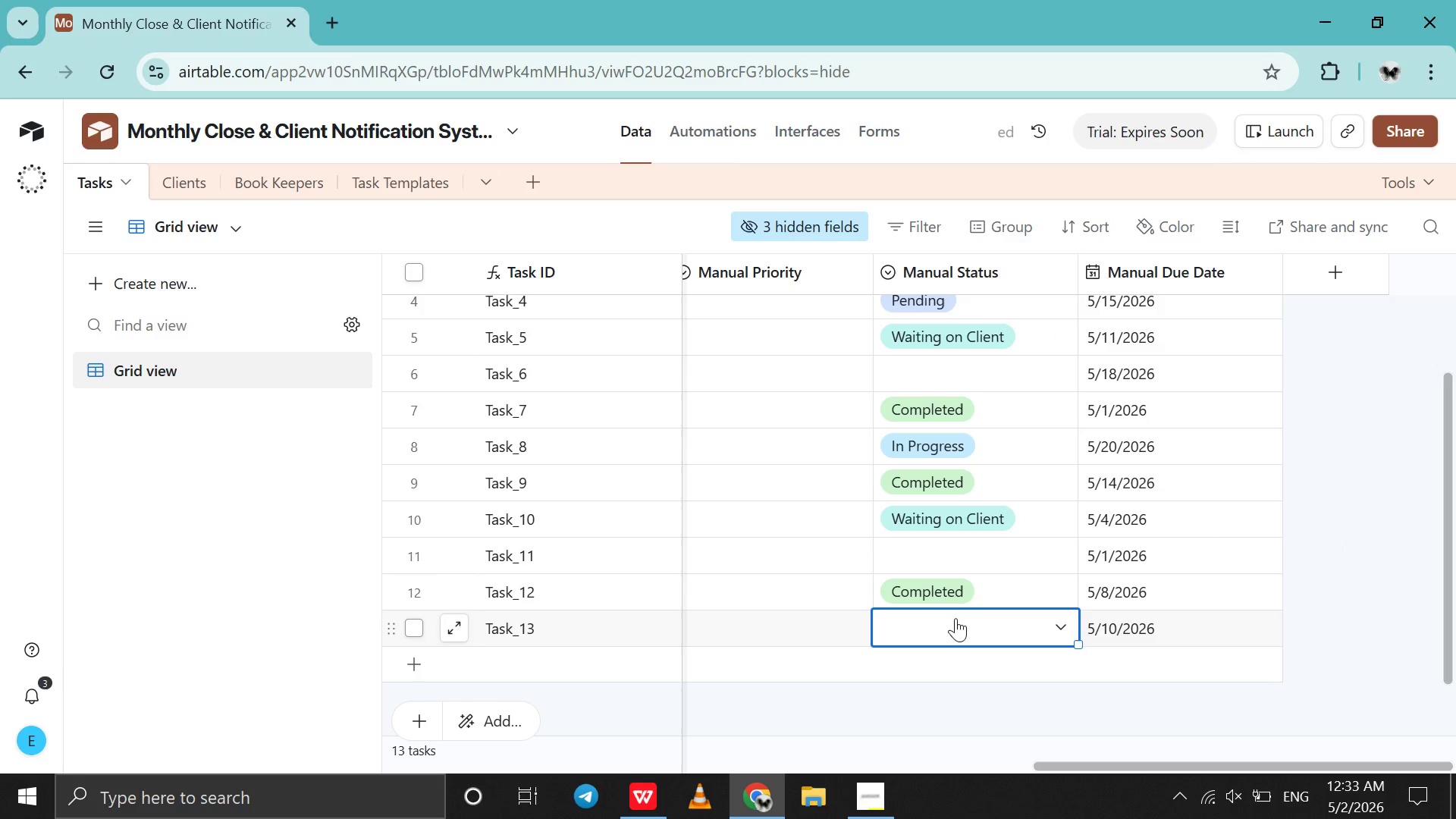 
triple_click([956, 618])
 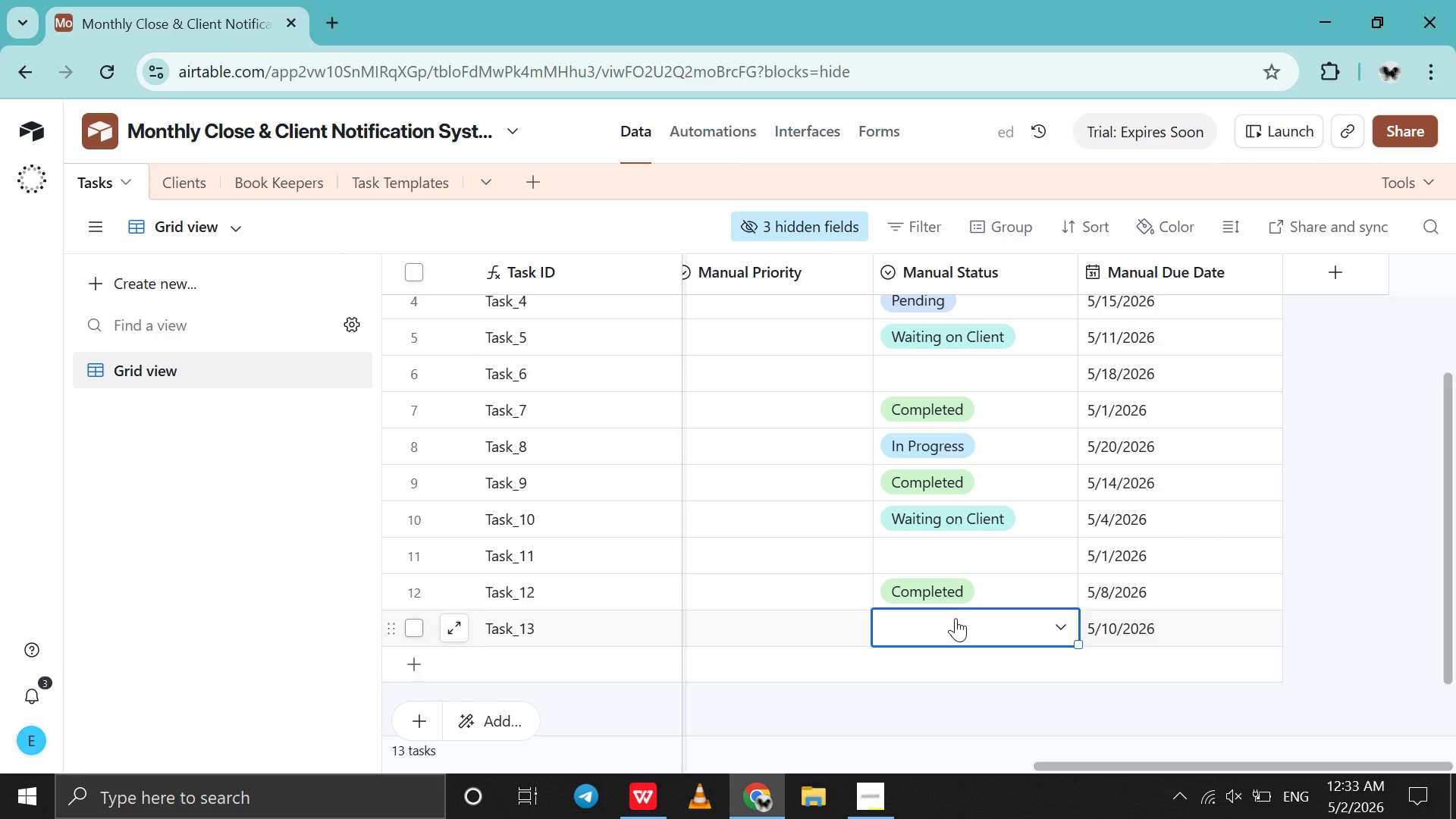 
left_click([956, 618])
 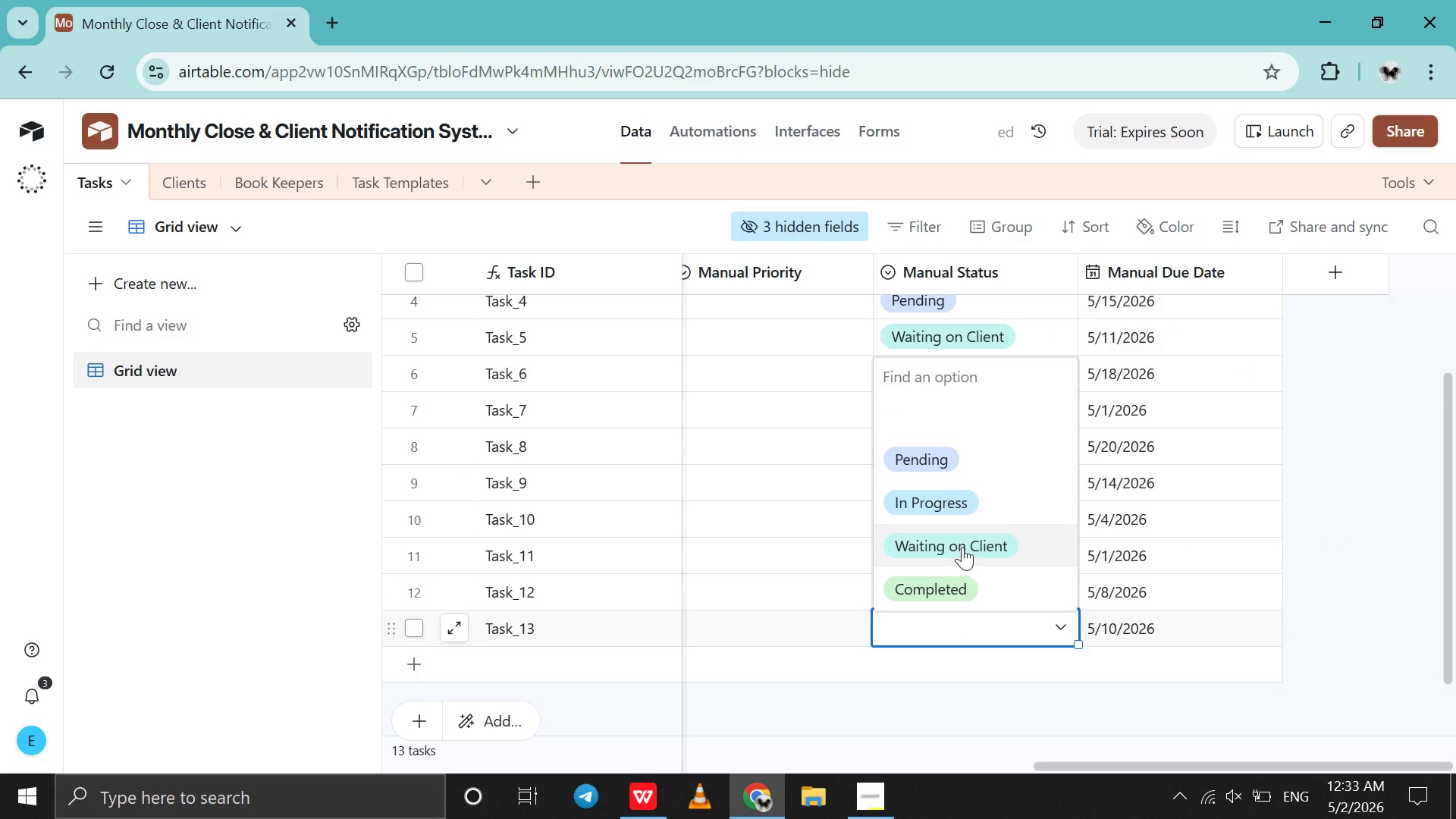 
left_click([963, 546])
 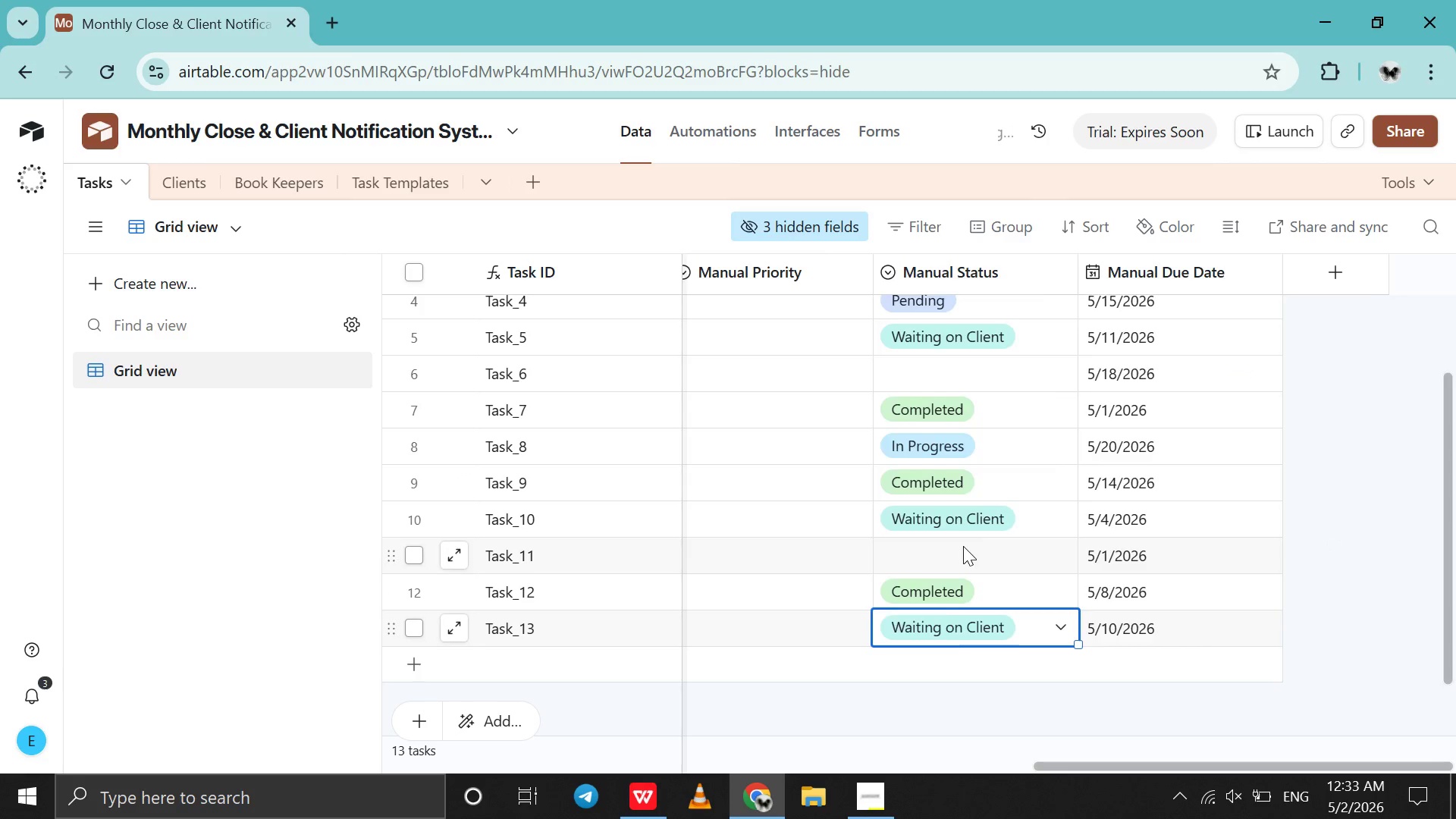 
scroll: coordinate [963, 546], scroll_direction: up, amount: 94.0
 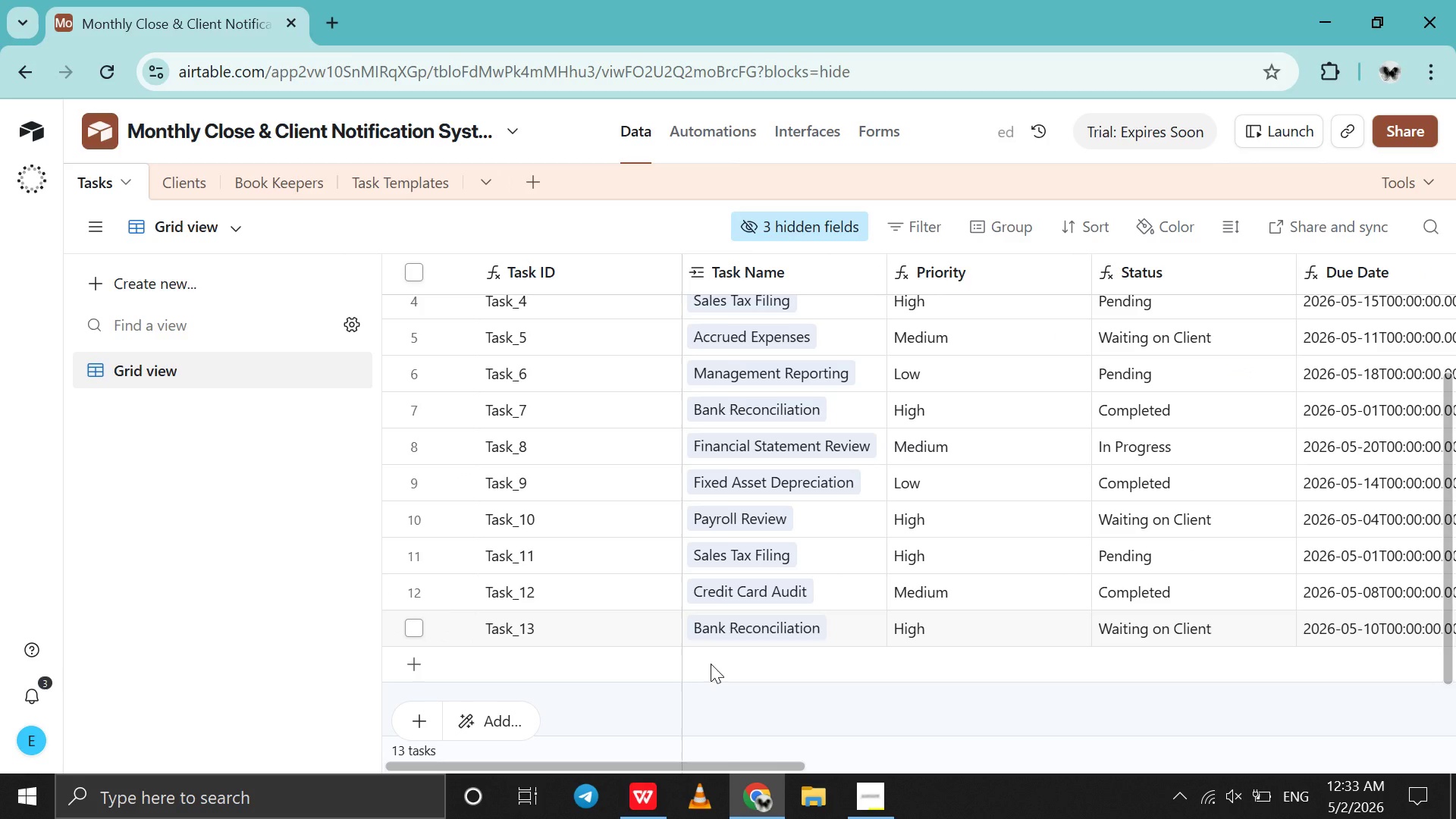 
left_click([711, 664])
 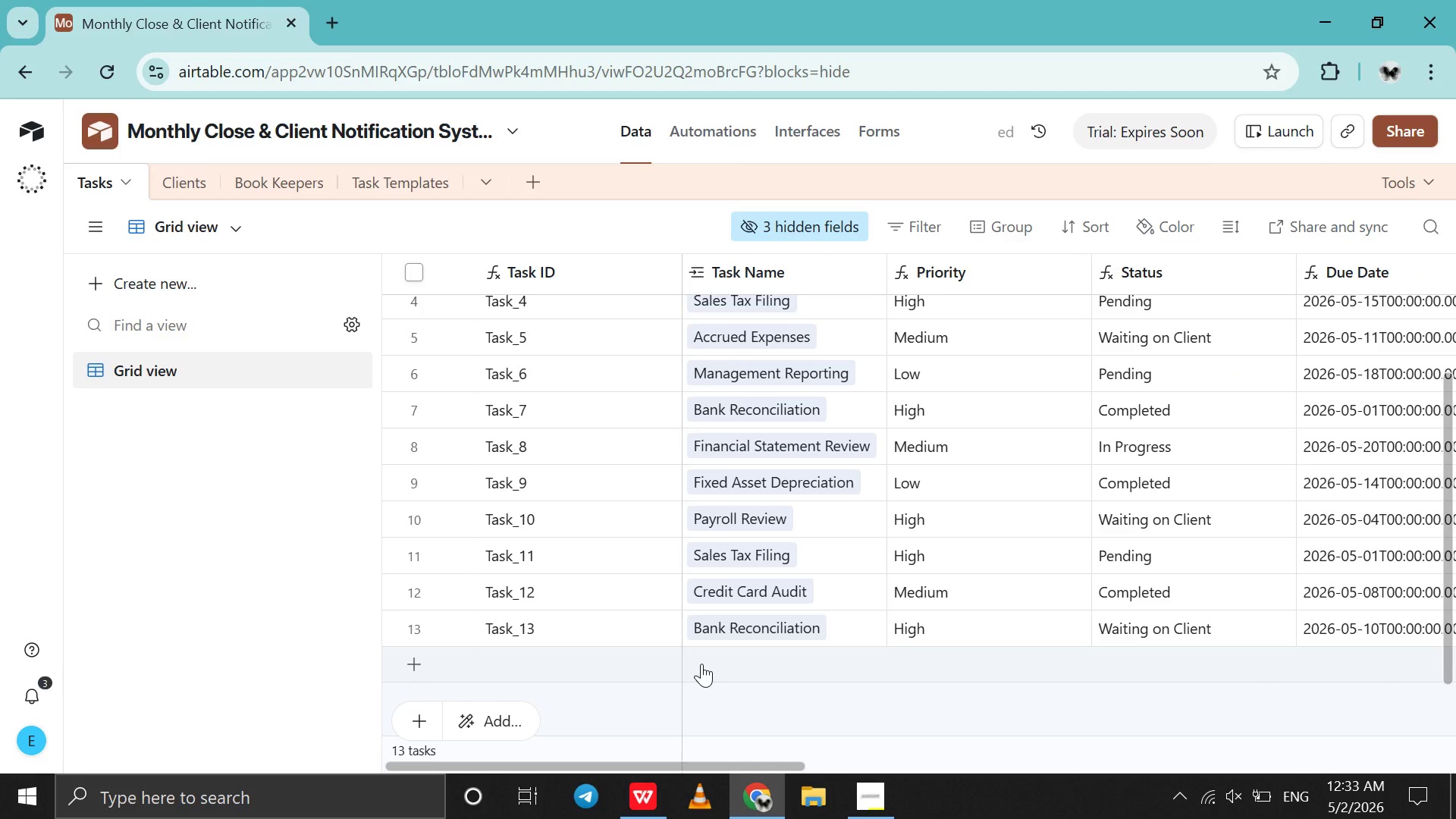 
left_click([701, 664])
 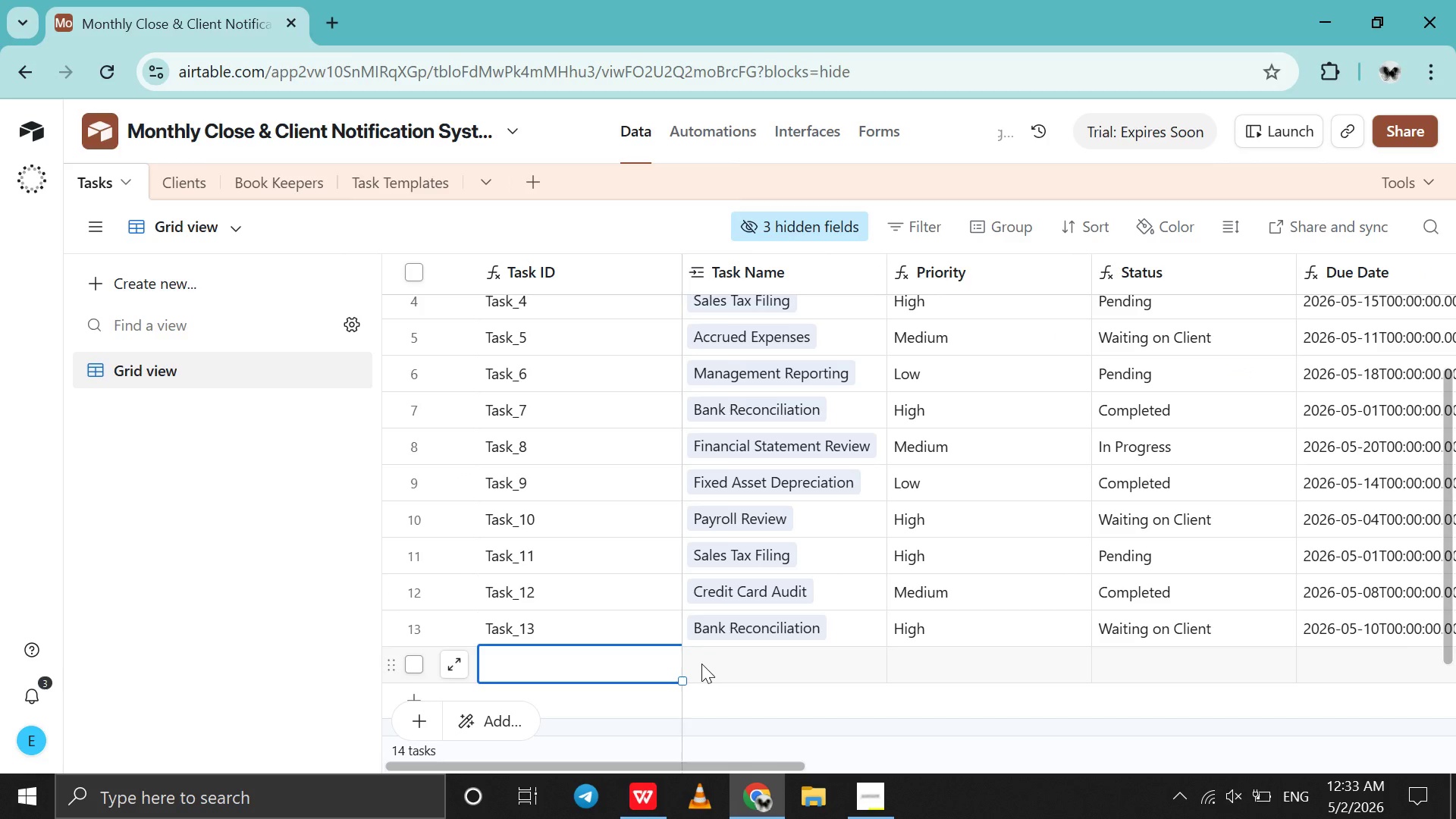 
left_click([701, 664])
 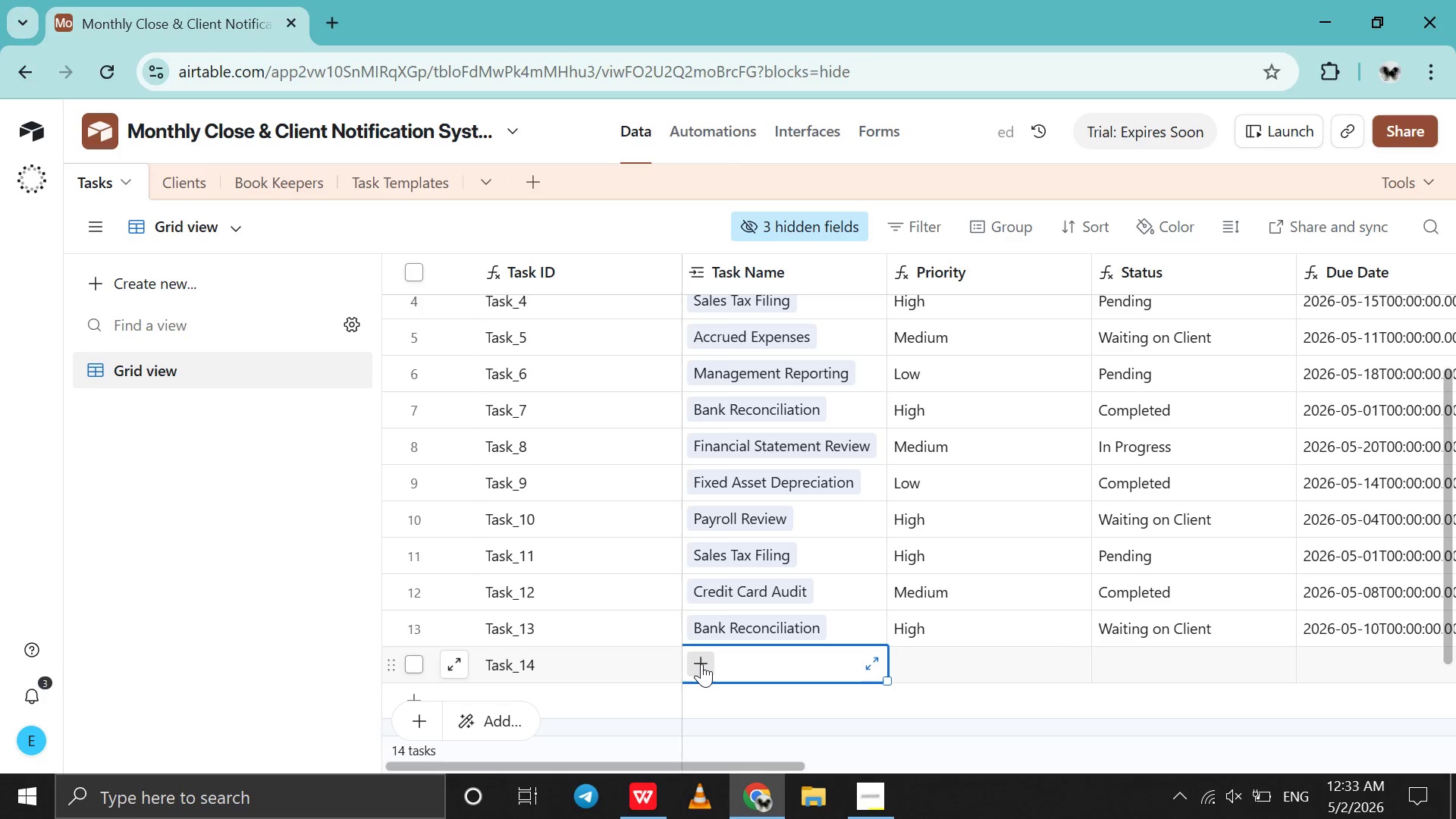 
left_click([701, 664])
 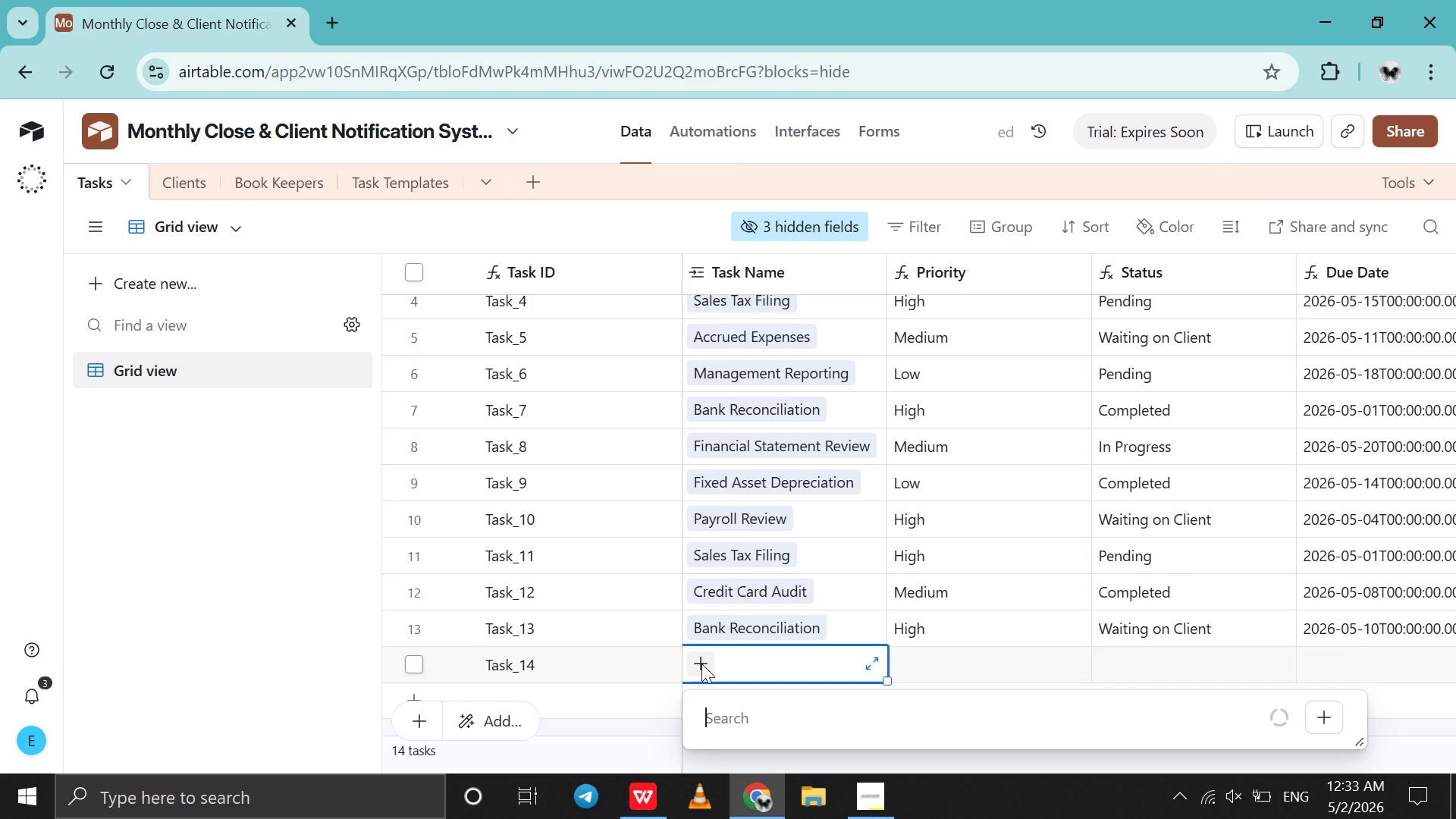 
scroll: coordinate [726, 664], scroll_direction: down, amount: 30.0
 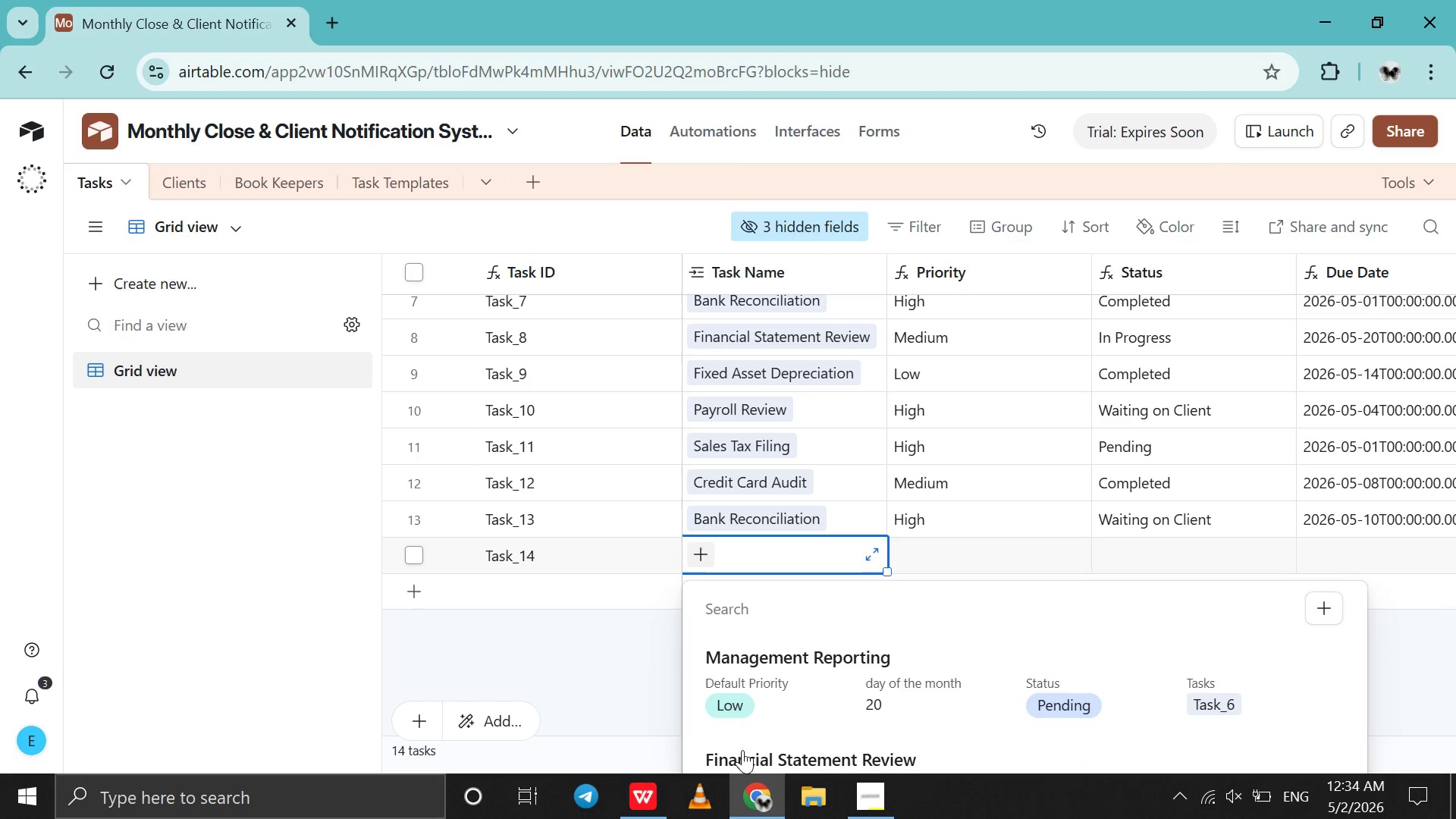 
left_click([742, 750])
 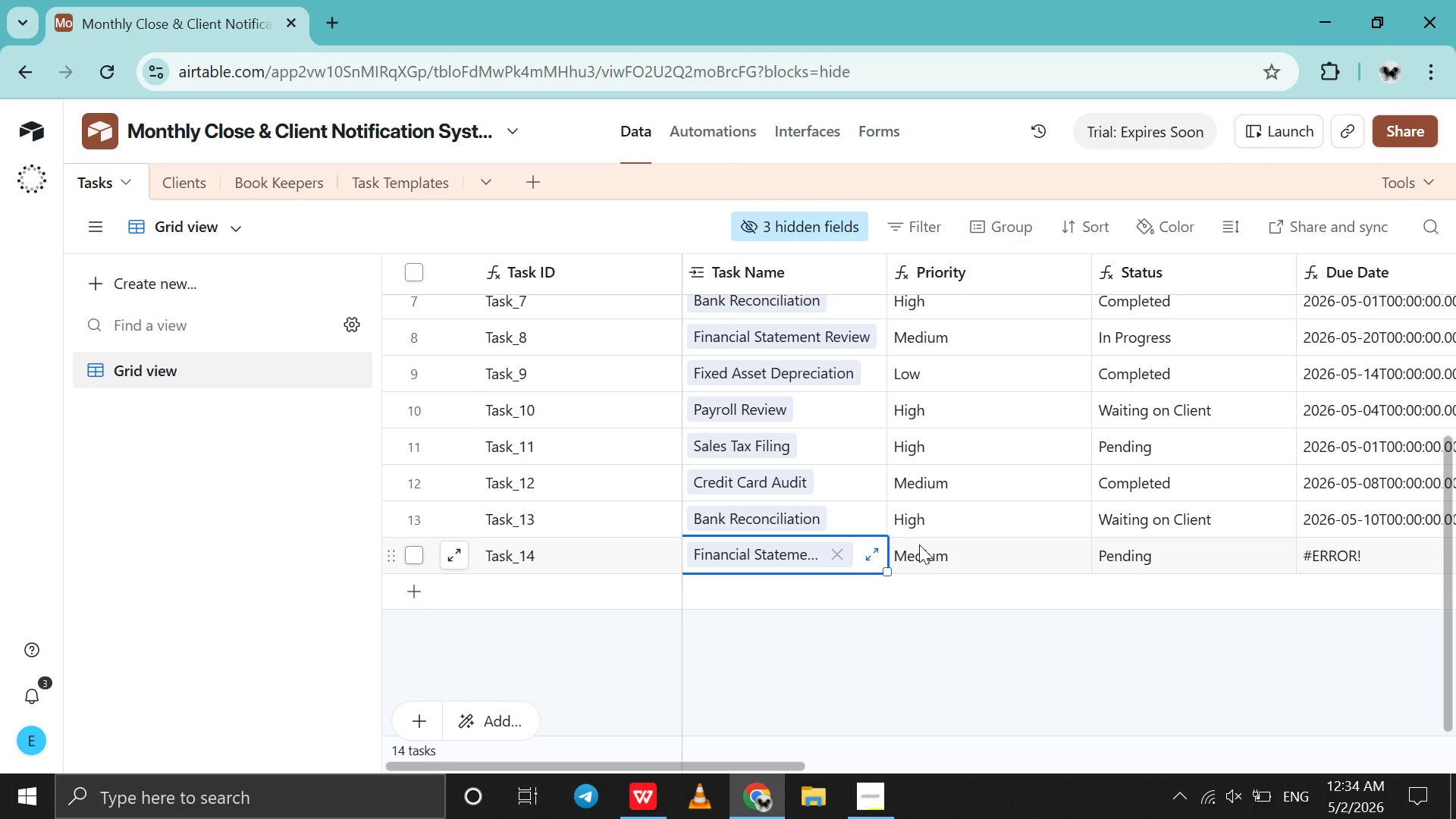 
wait(14.16)
 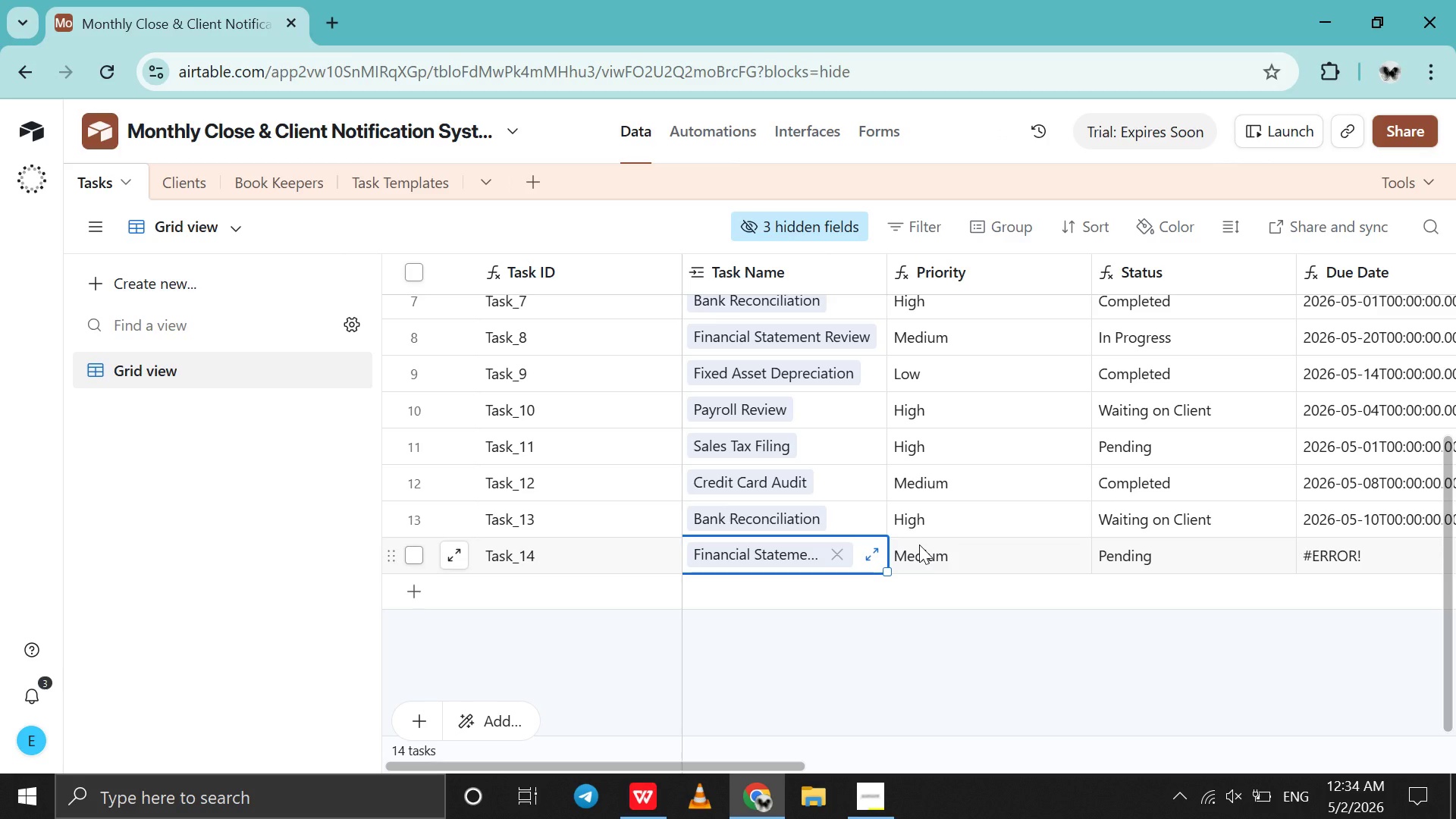 
left_click([919, 544])
 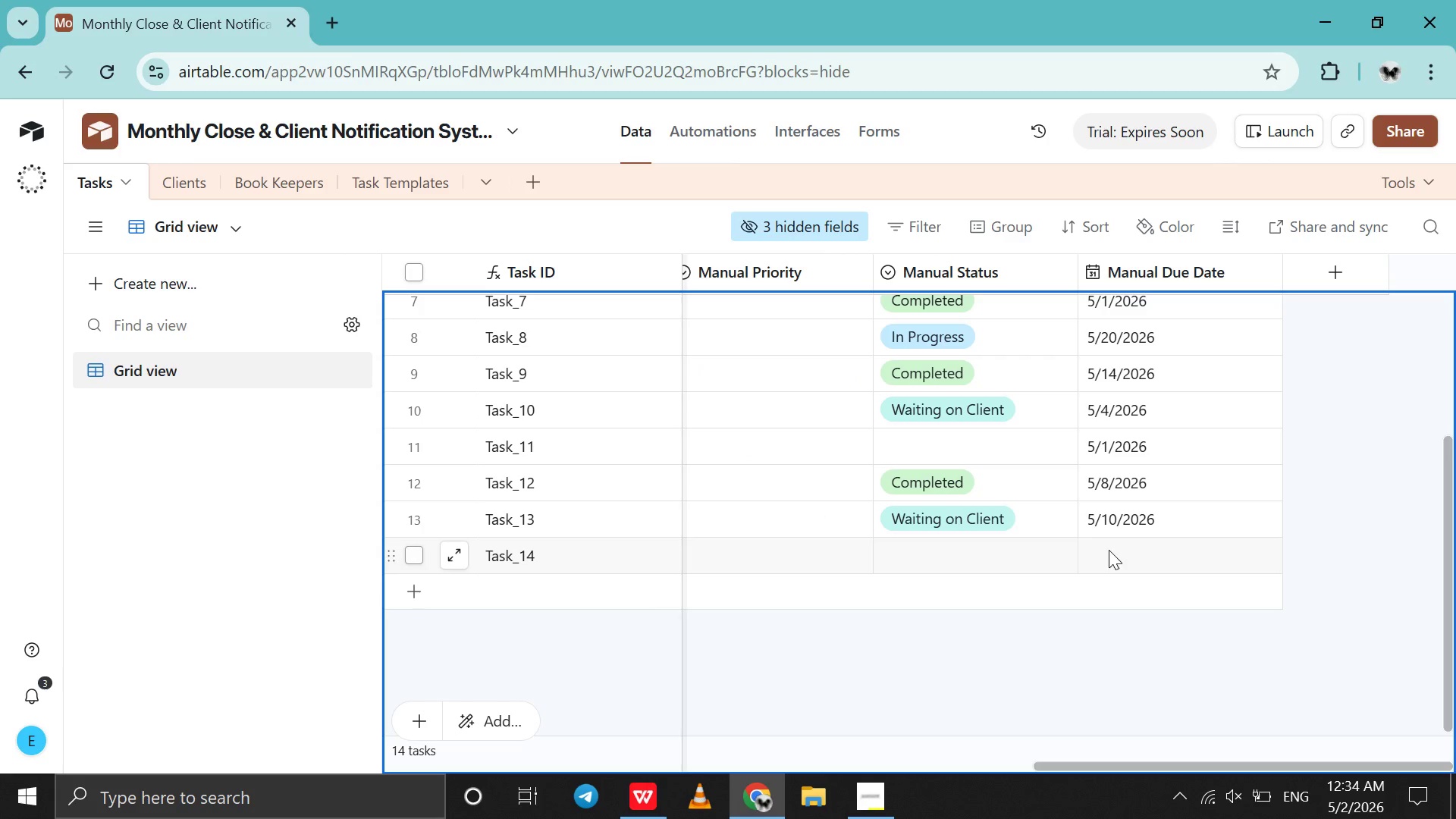 
scroll: coordinate [919, 544], scroll_direction: down, amount: 69.0
 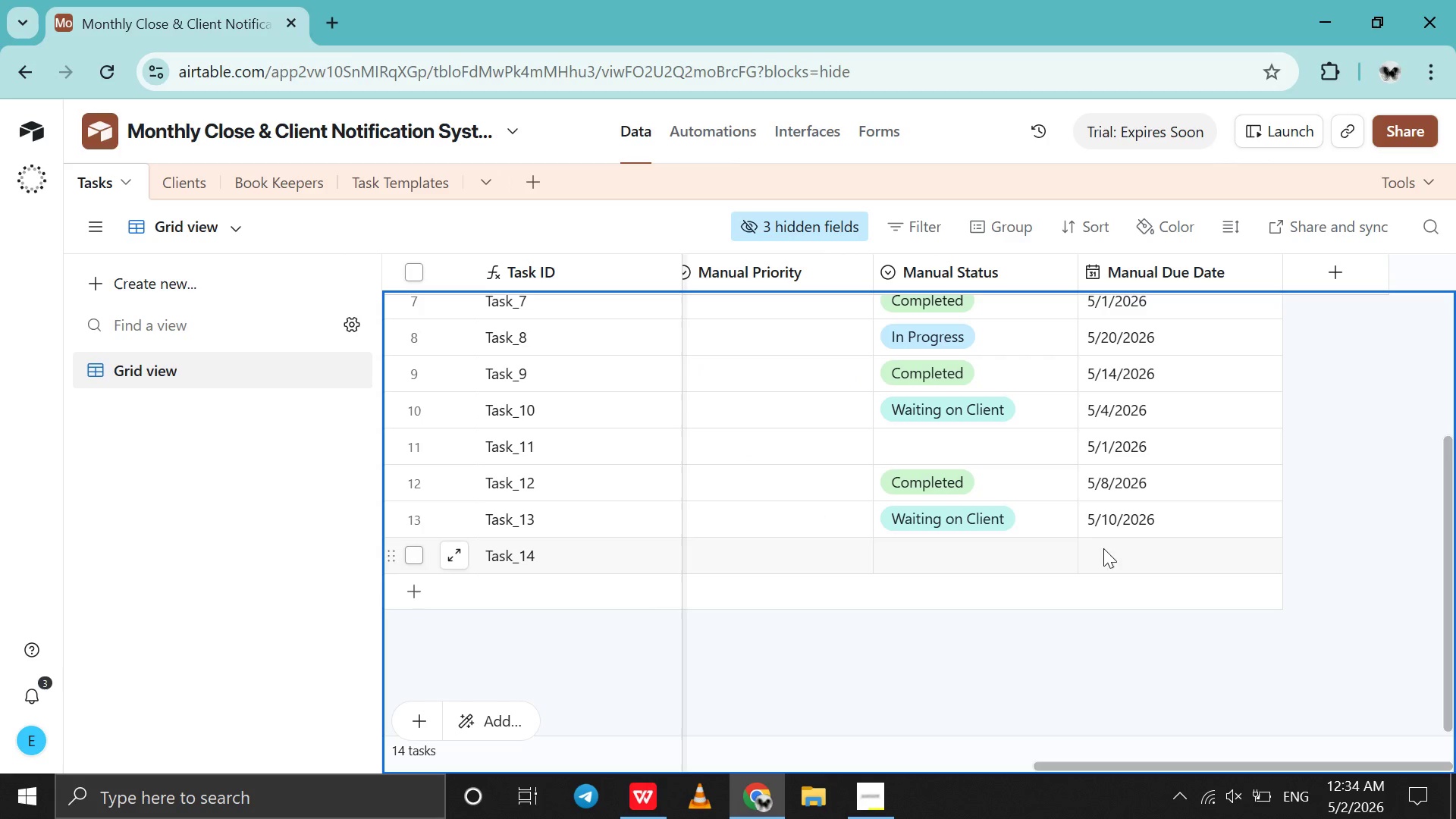 
double_click([1109, 550])
 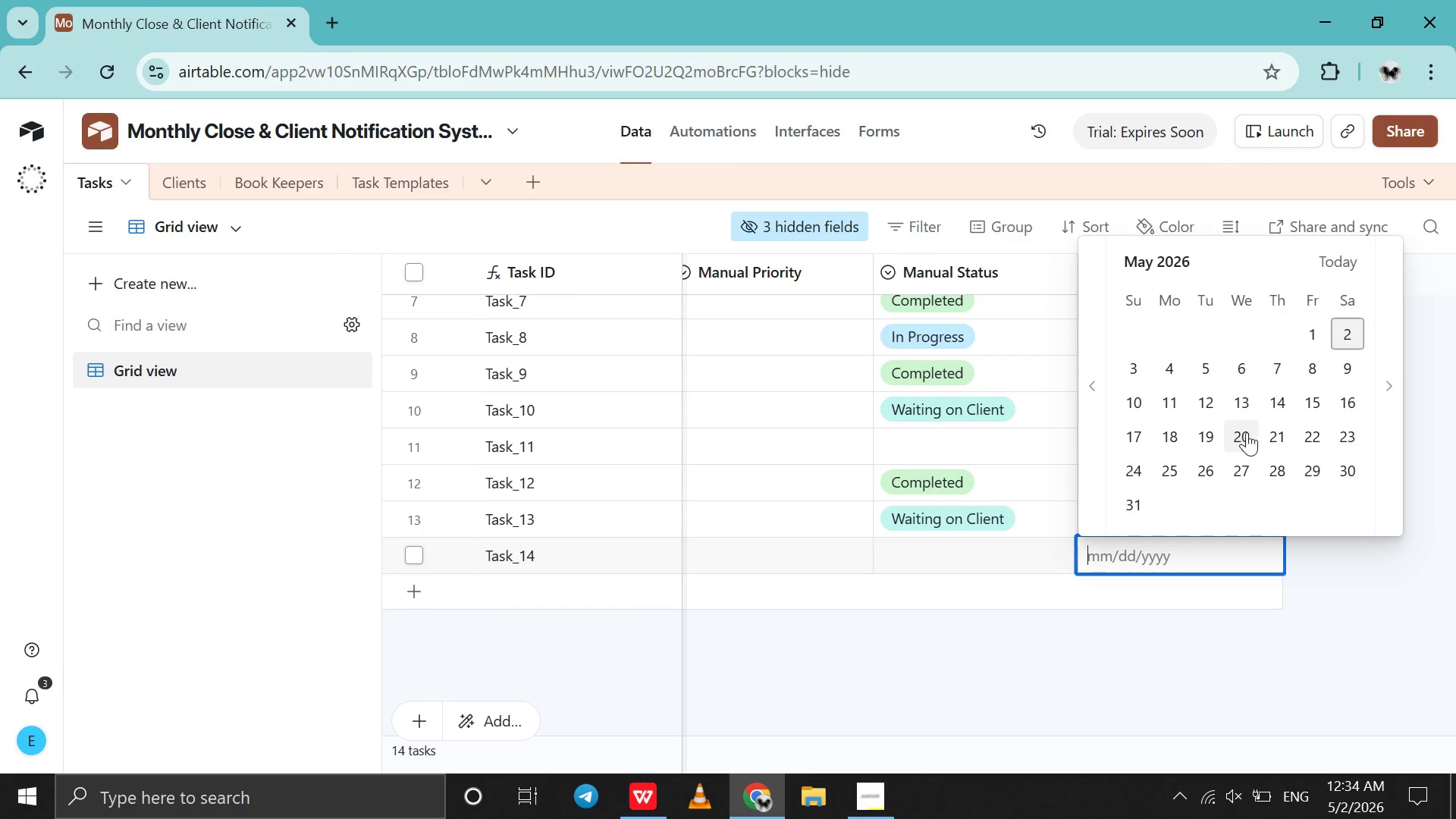 
left_click([1205, 435])
 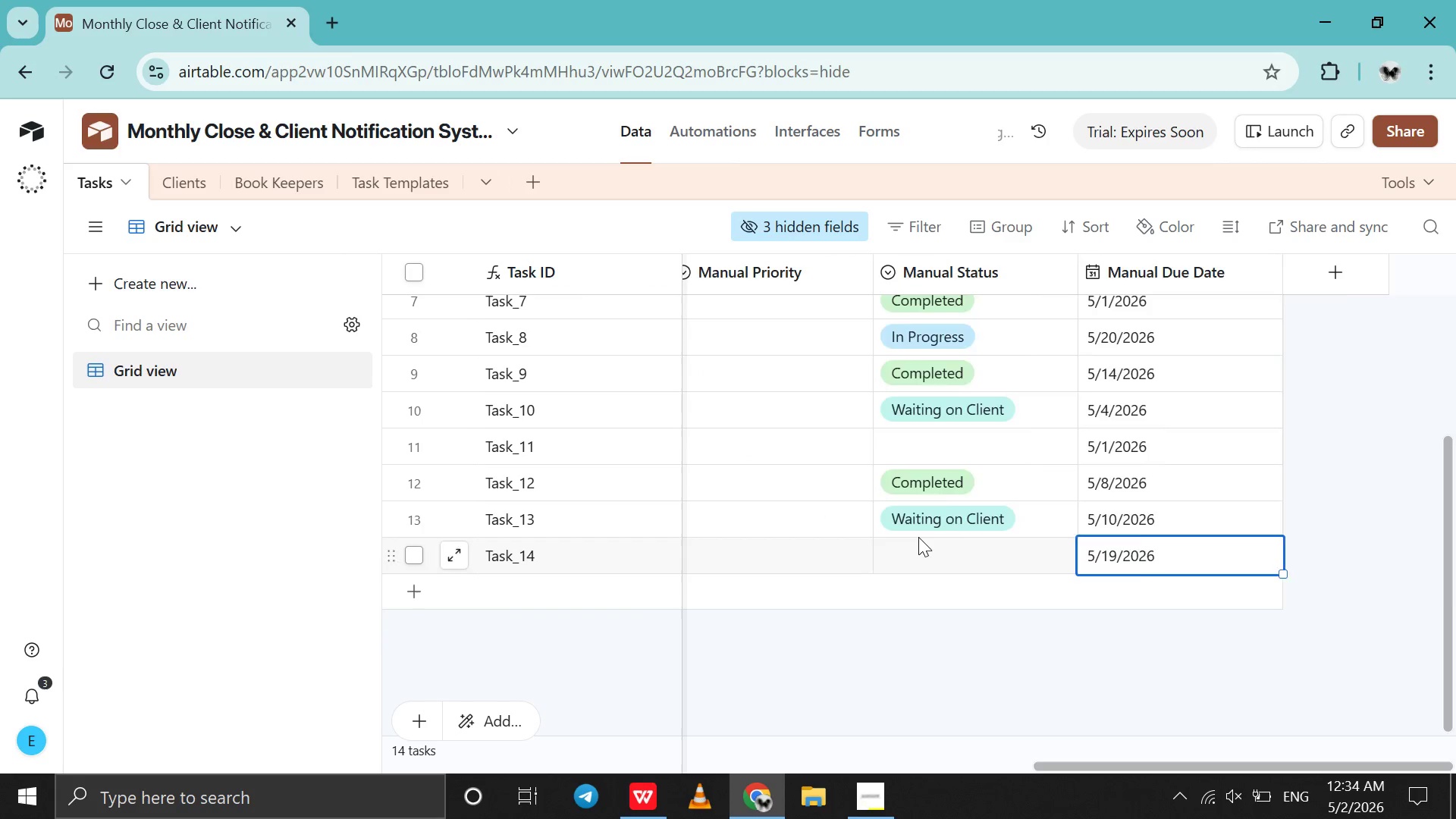 
scroll: coordinate [918, 537], scroll_direction: up, amount: 83.0
 